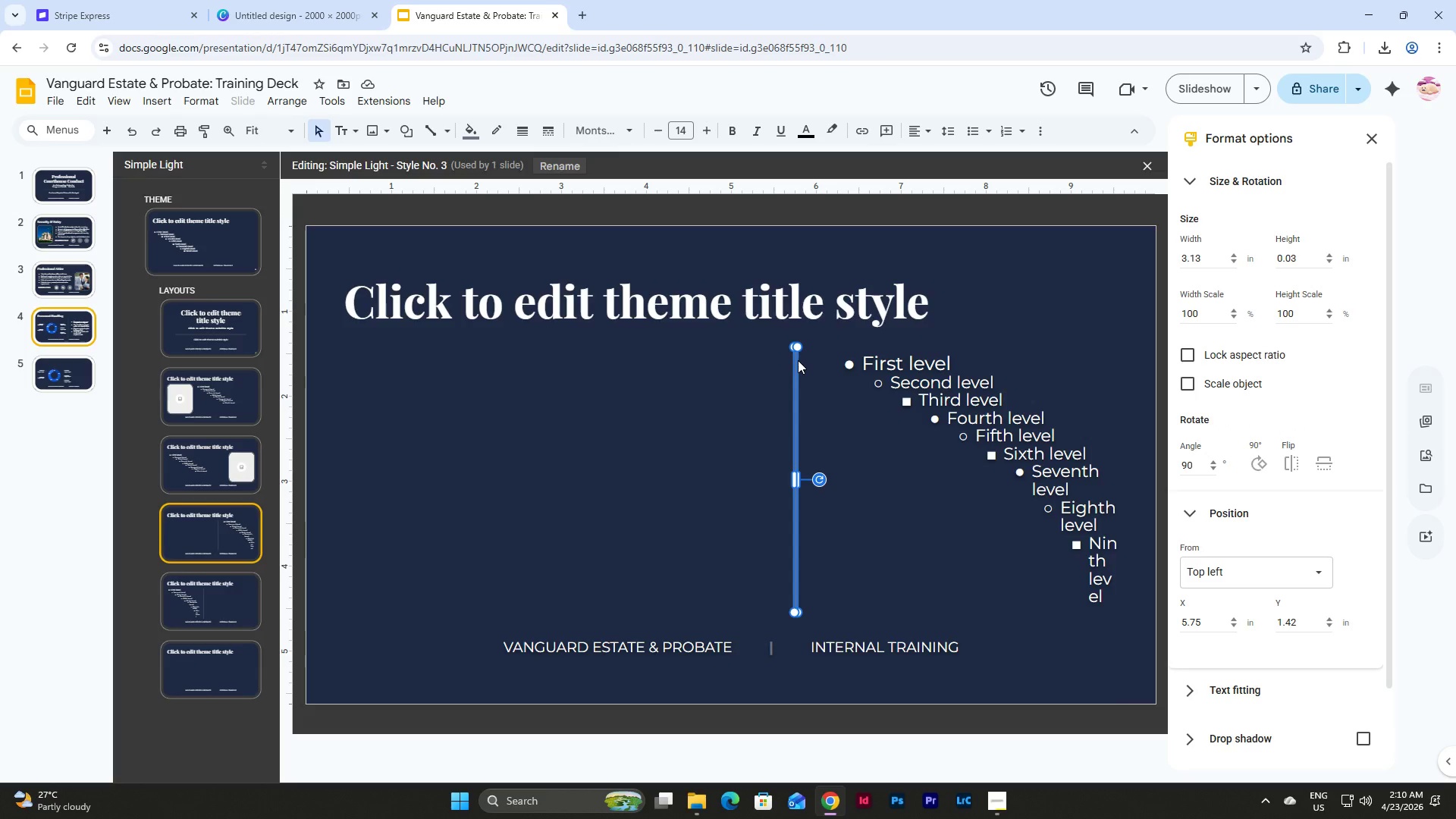 
key(Shift+ArrowRight)
 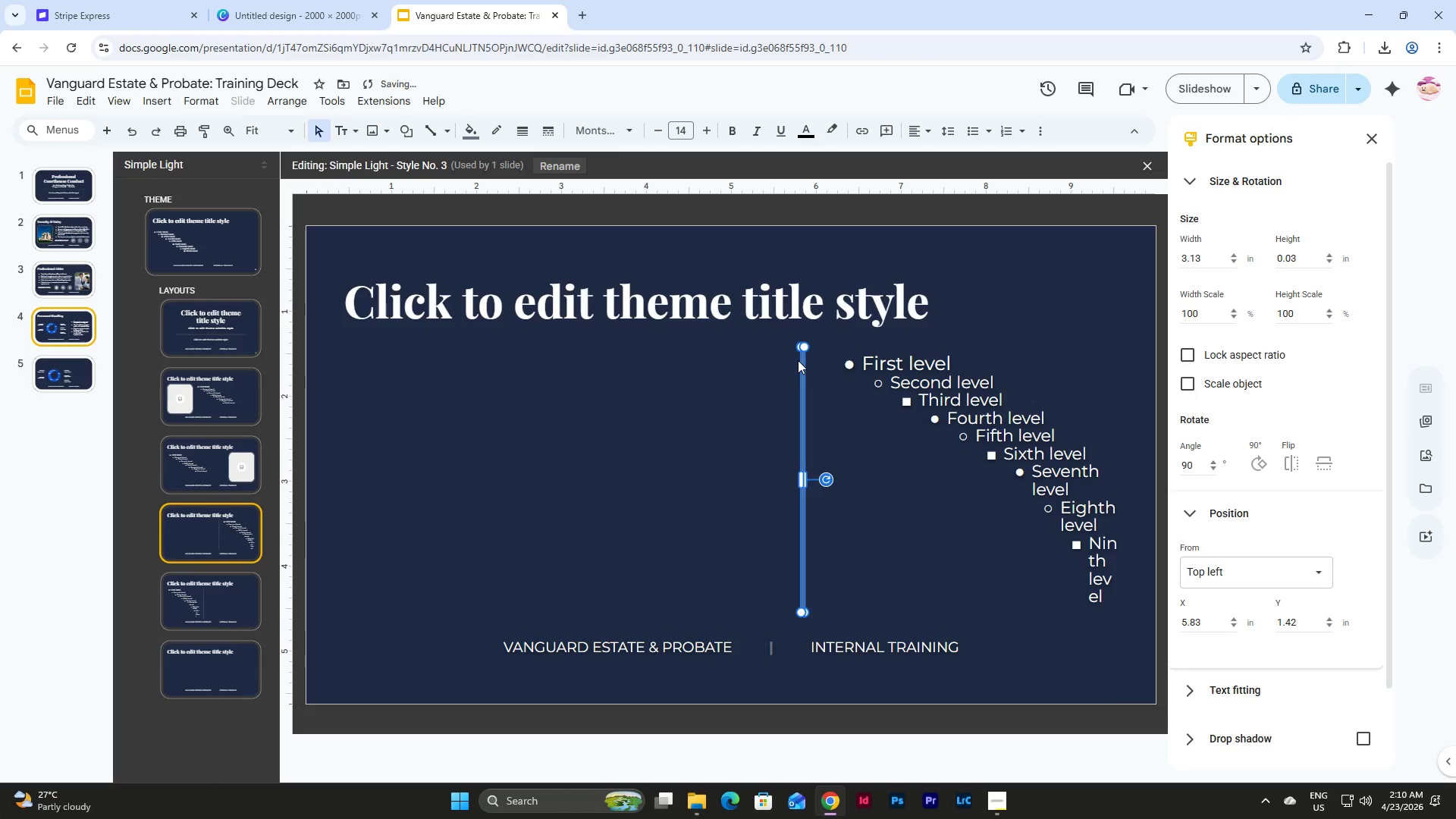 
key(Shift+ArrowRight)
 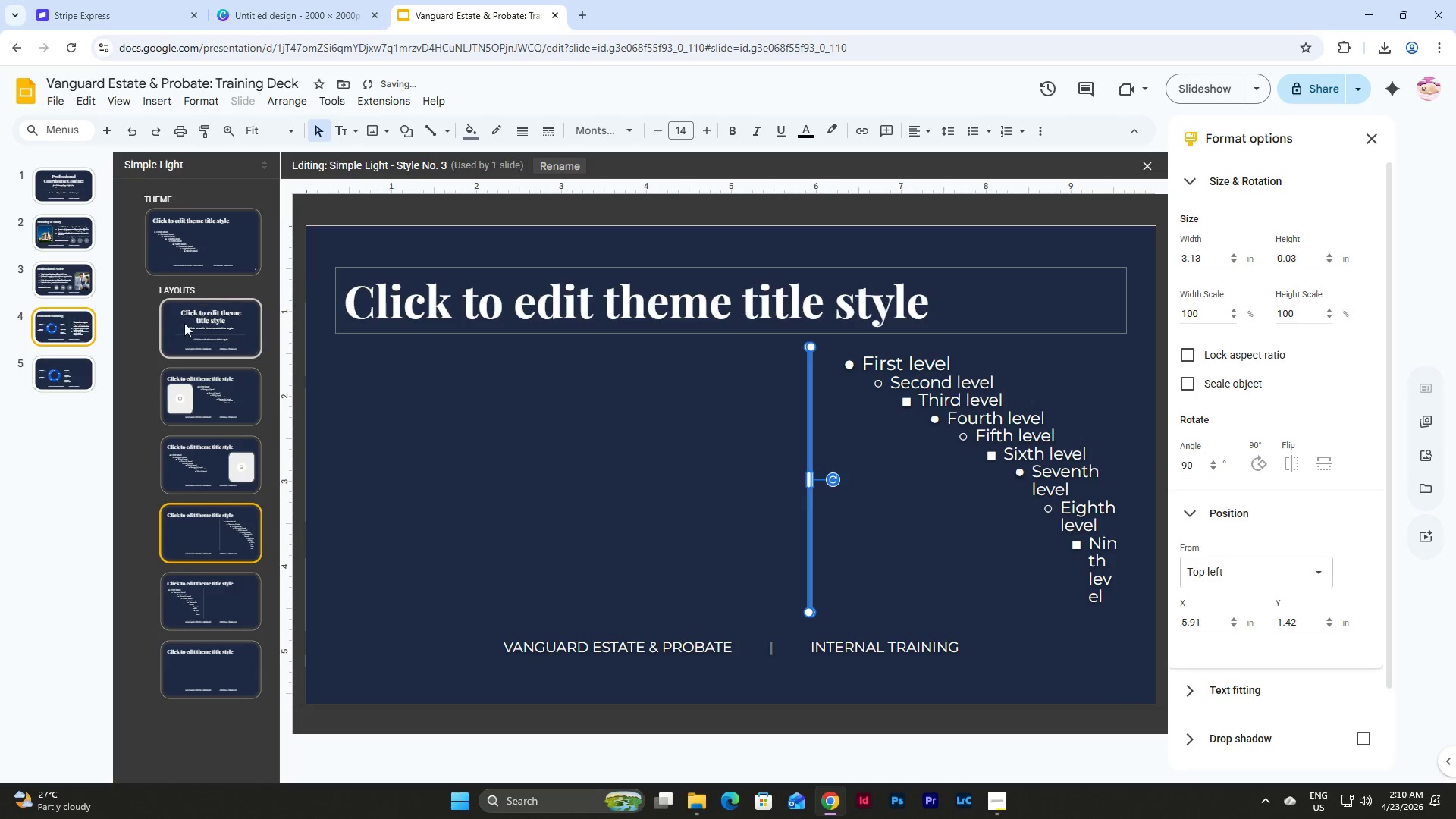 
left_click([76, 316])
 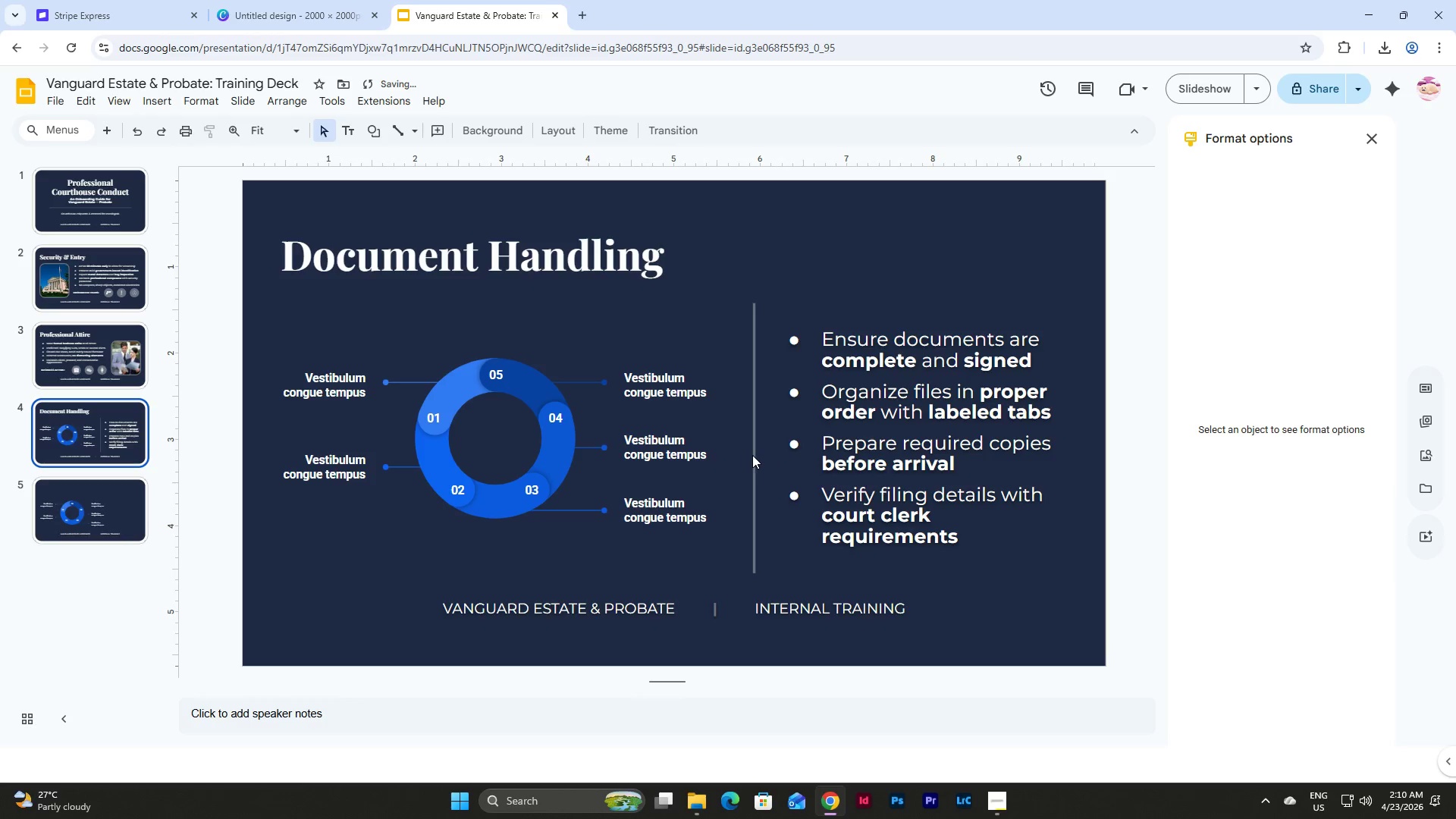 
left_click([752, 455])
 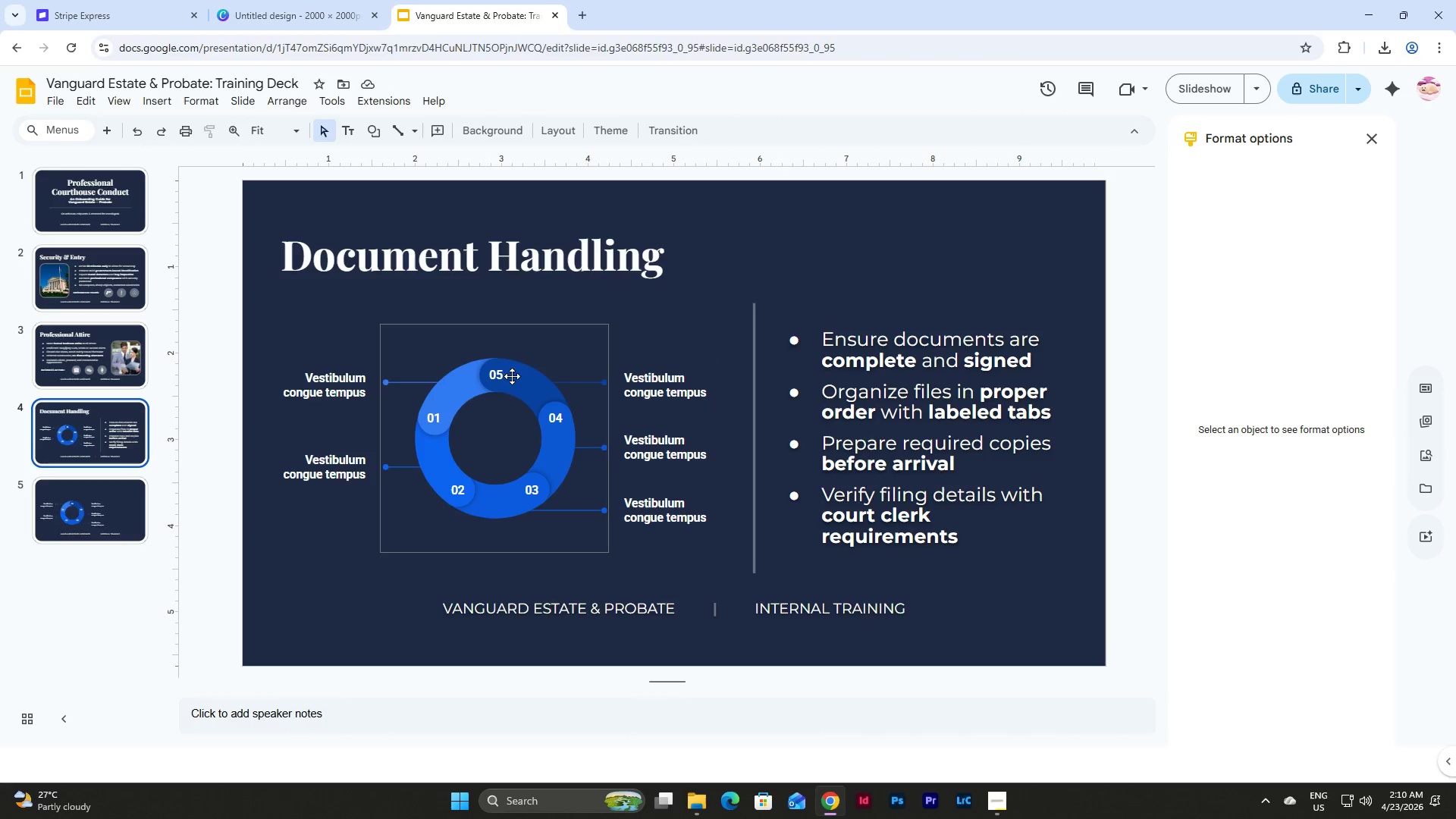 
left_click([329, 374])
 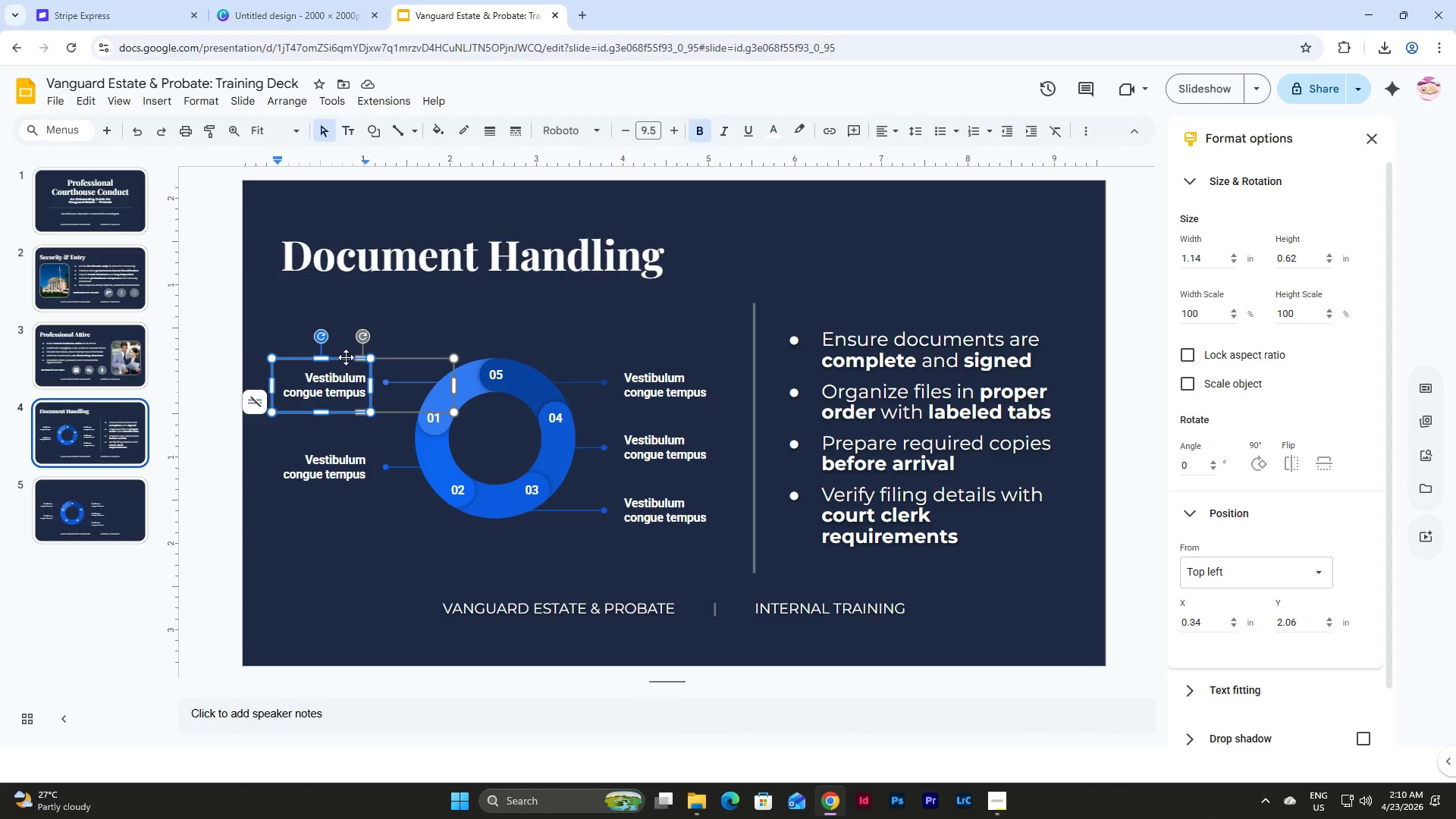 
left_click([346, 357])
 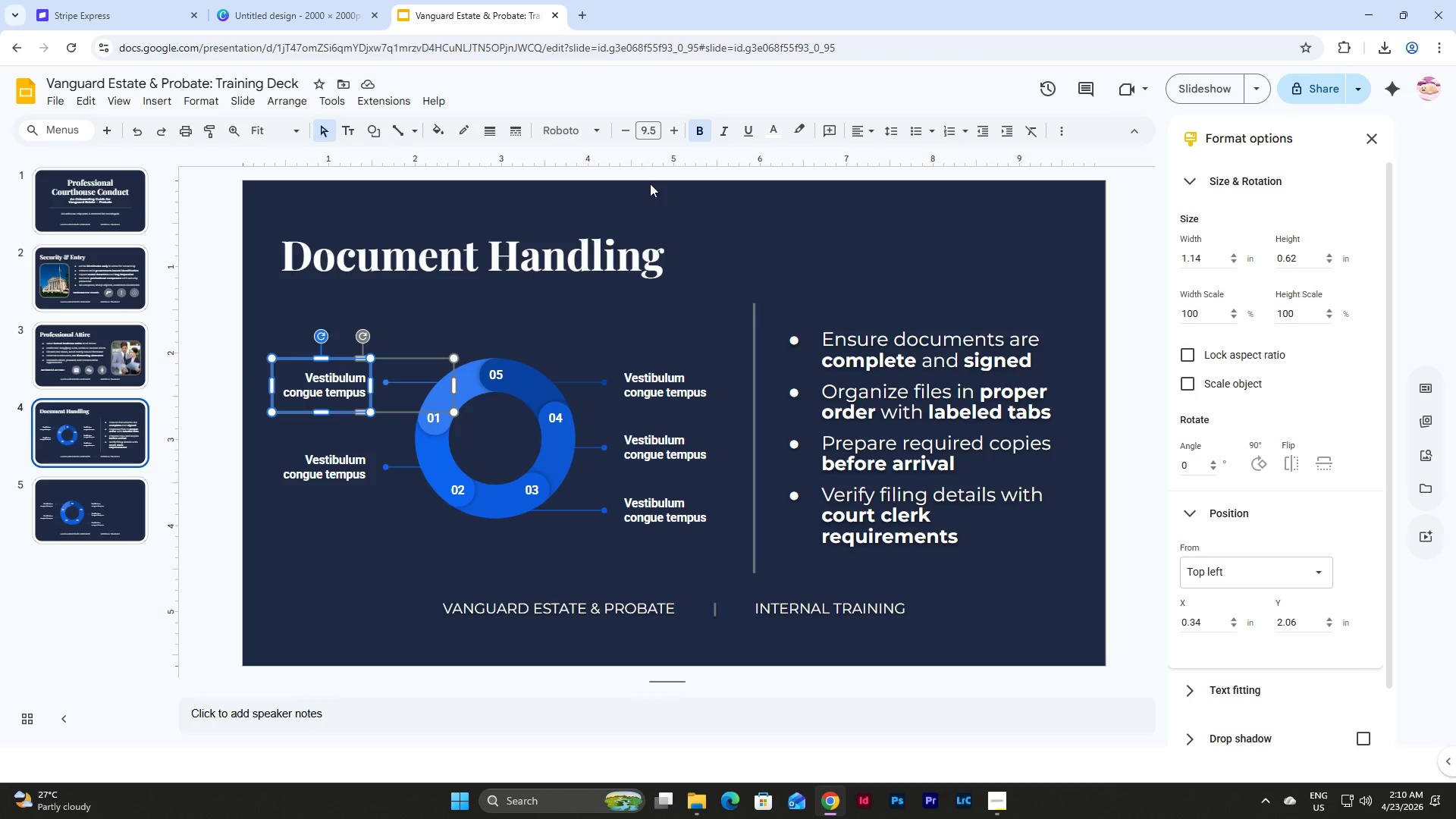 
left_click([648, 125])
 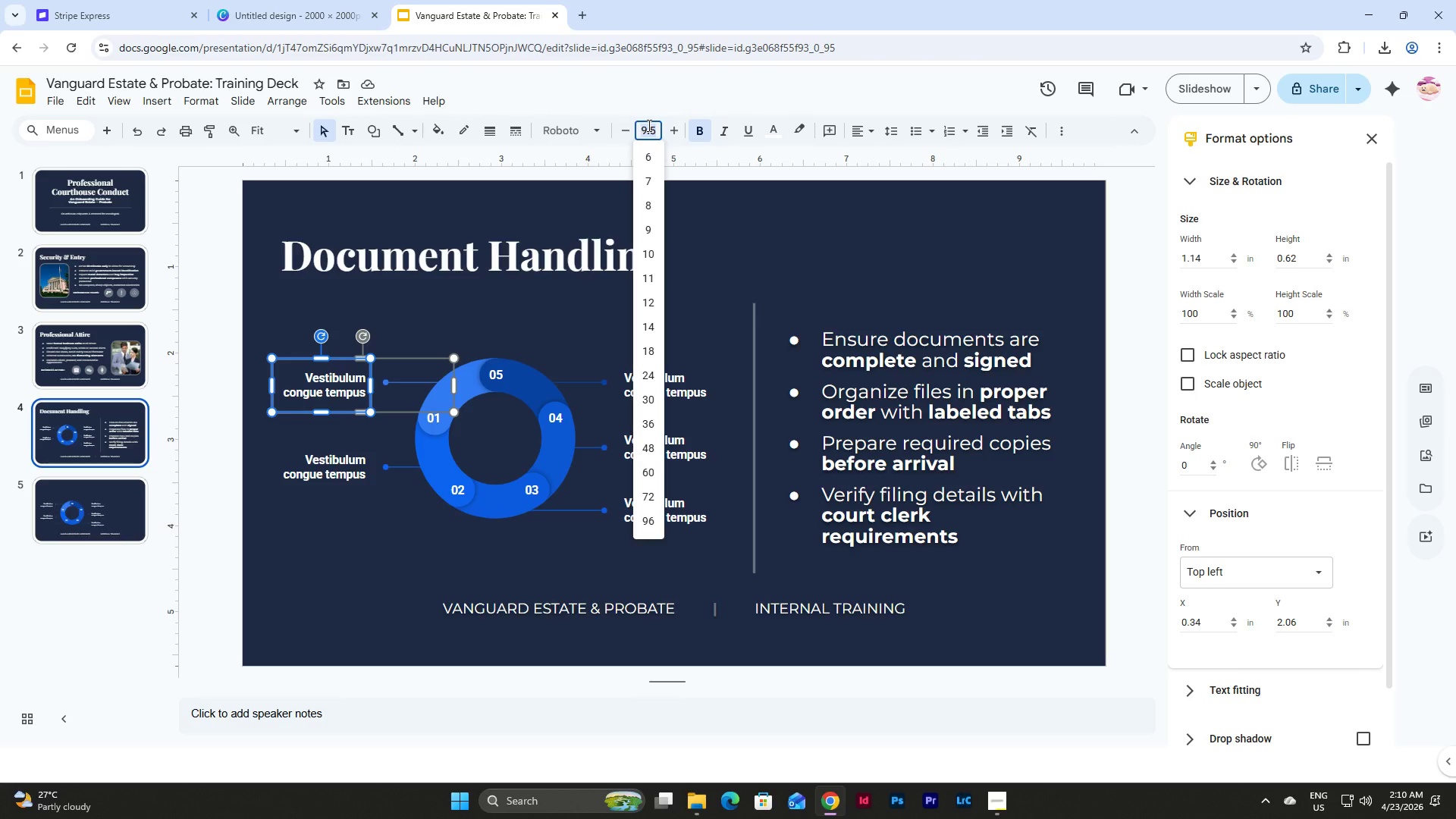 
key(Numpad1)
 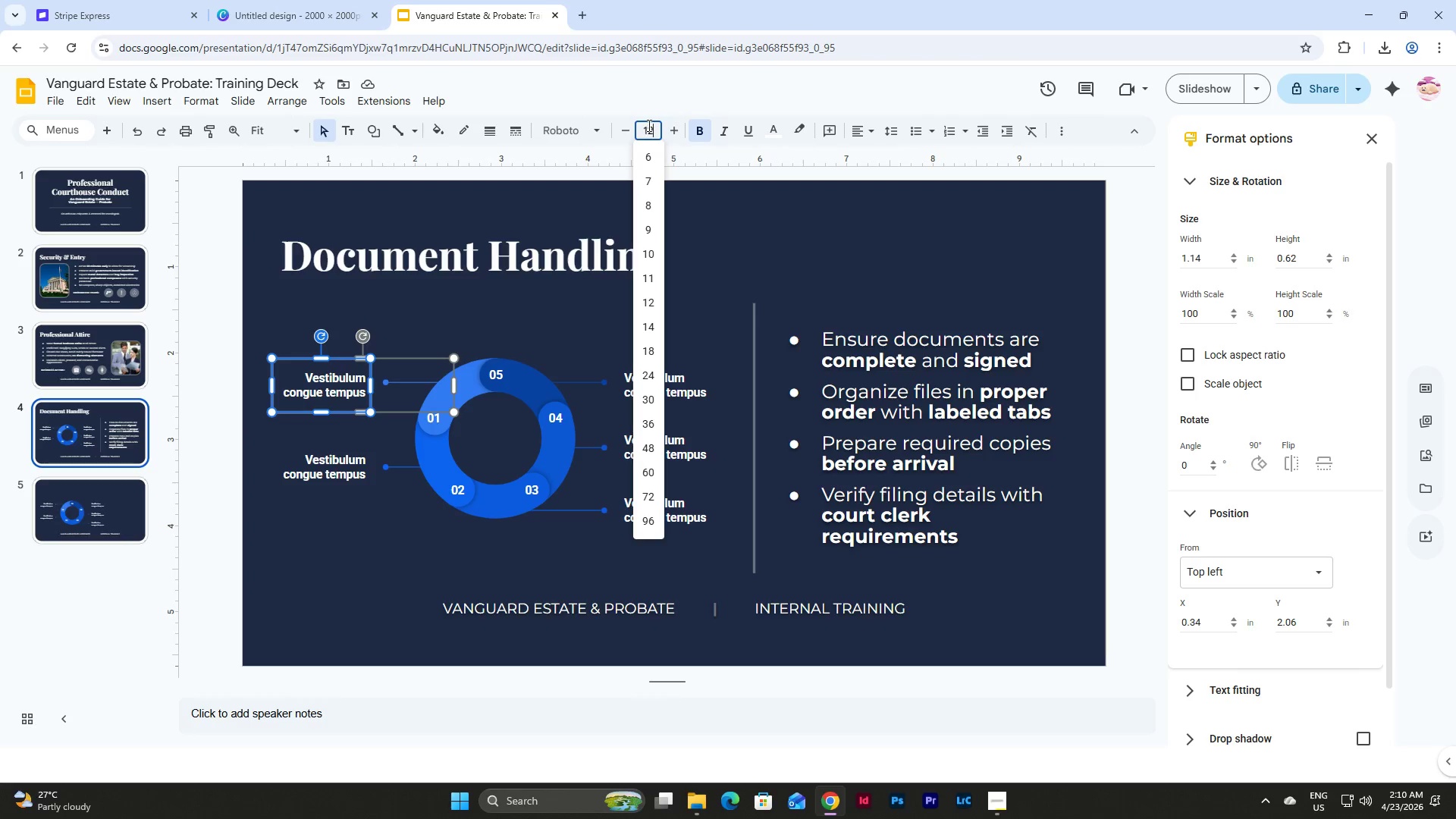 
key(Numpad2)
 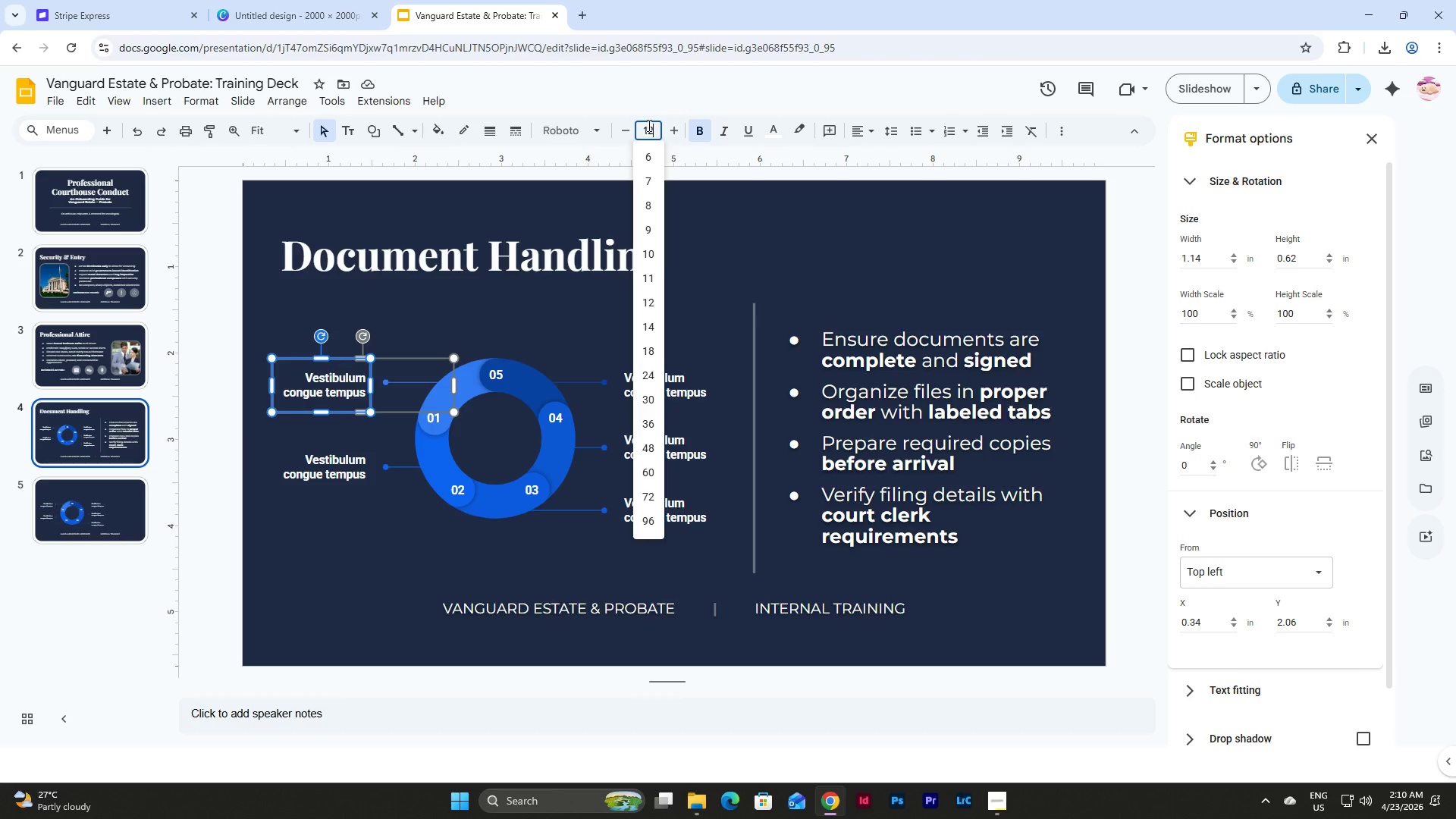 
key(NumpadEnter)
 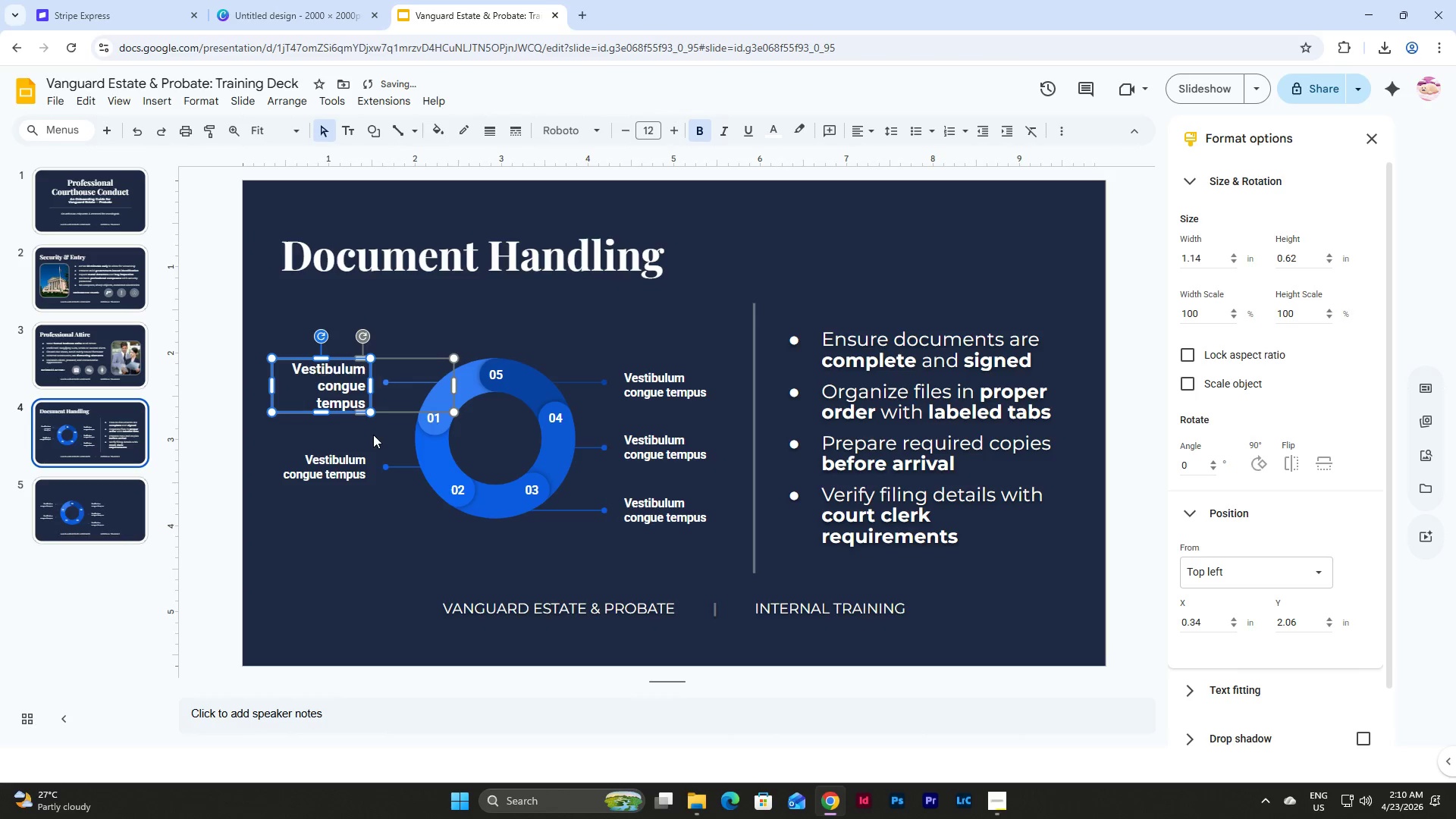 
double_click([325, 372])
 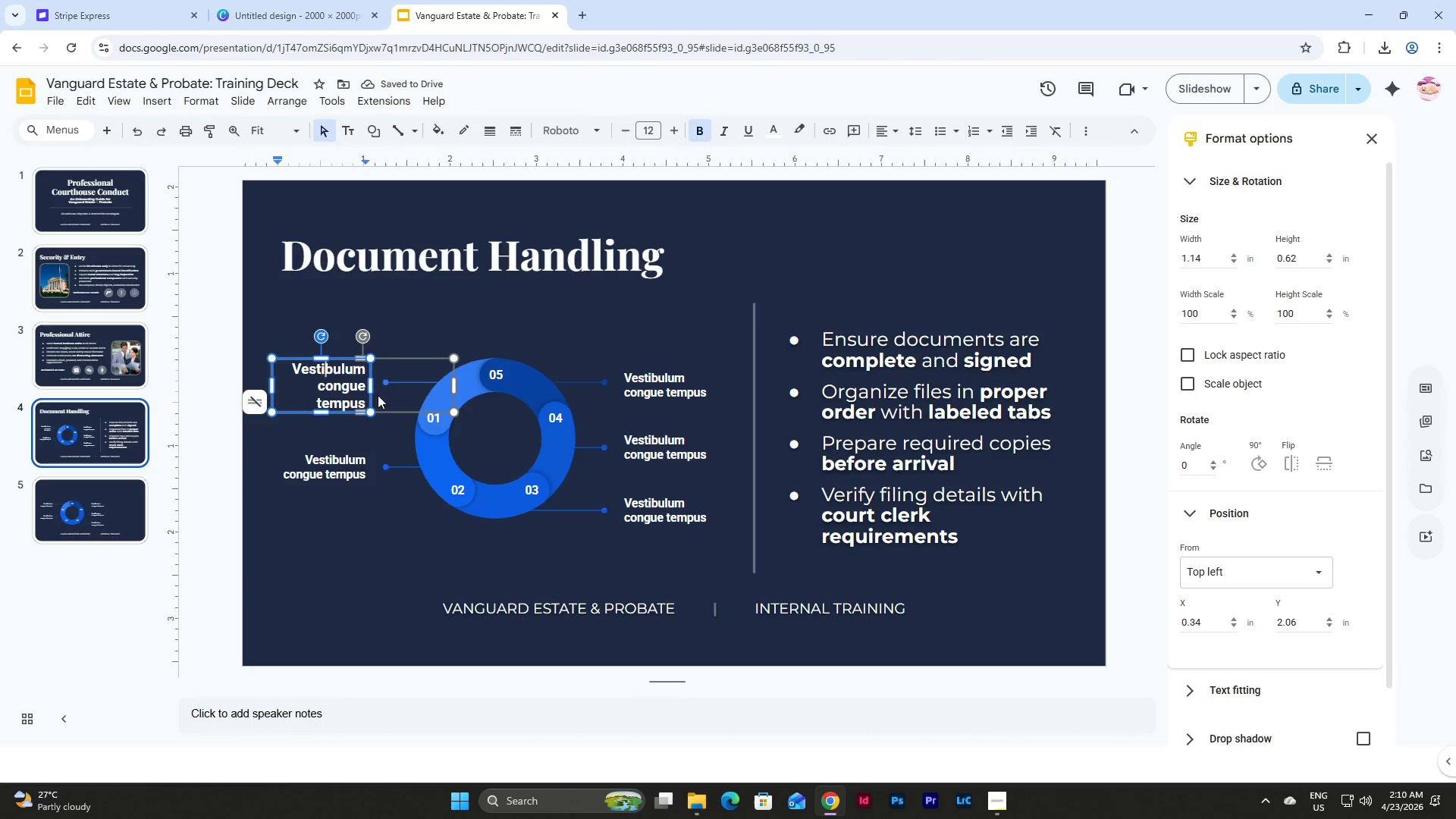 
left_click([403, 355])
 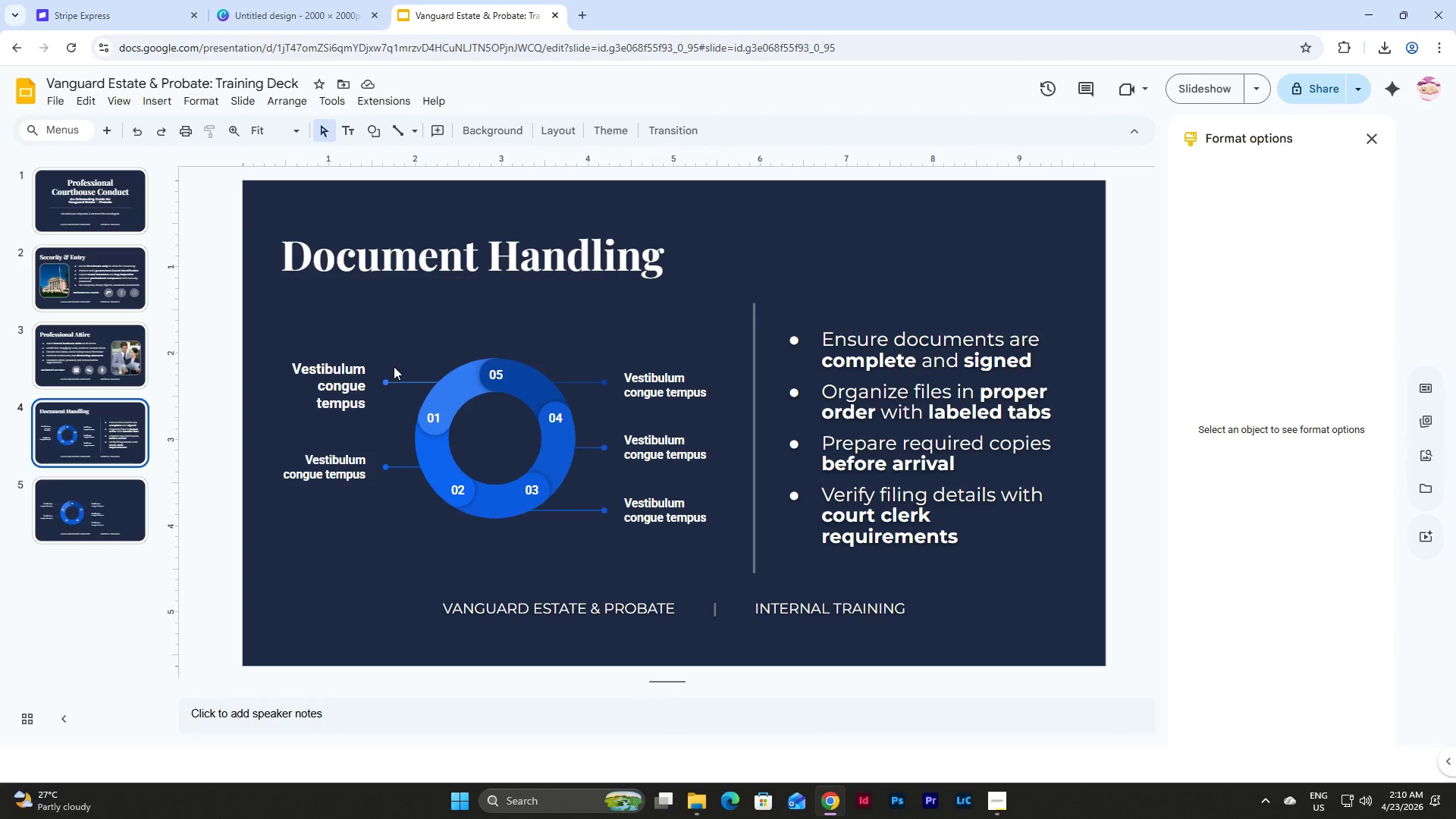 
left_click([394, 366])
 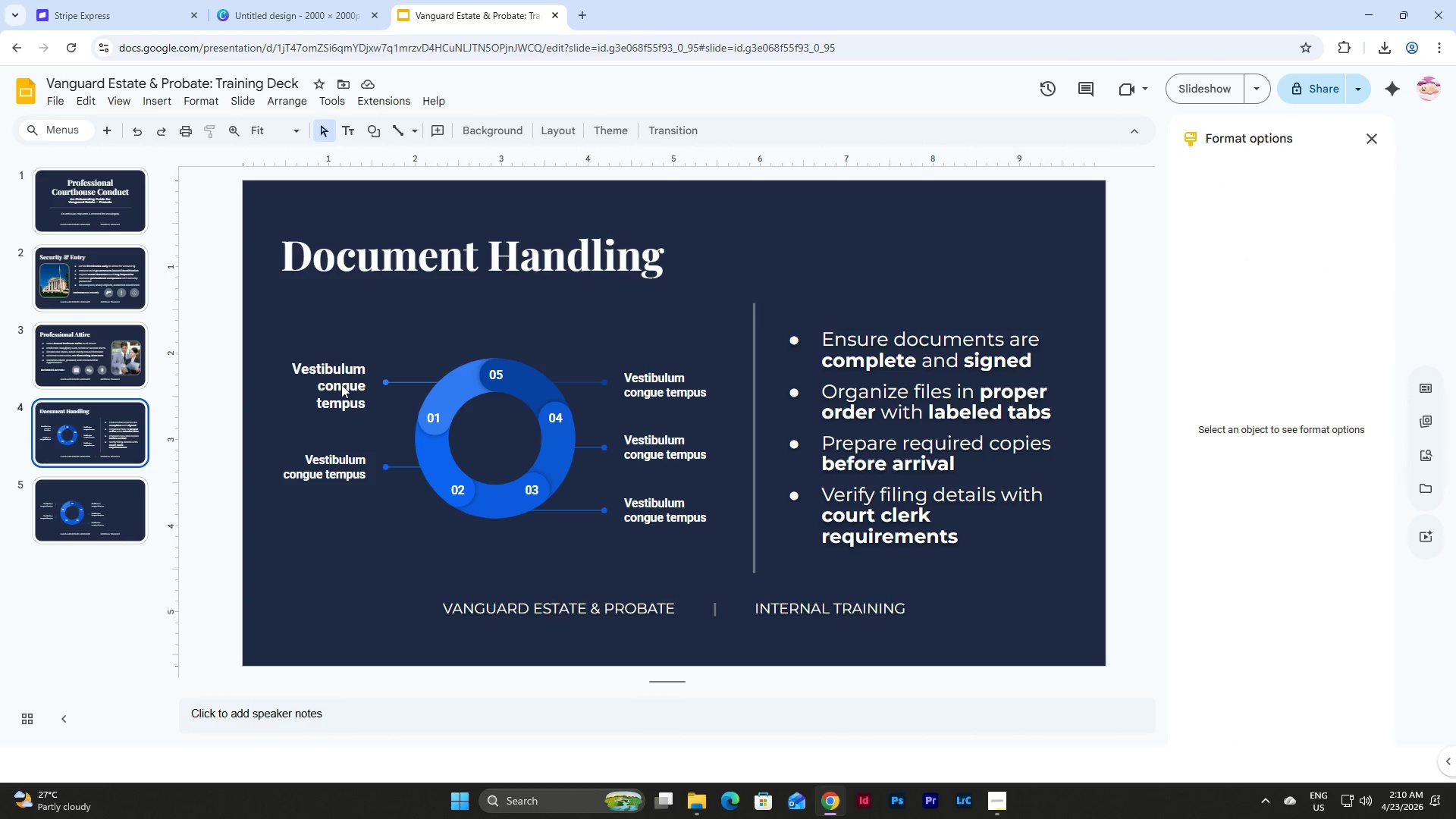 
left_click([341, 384])
 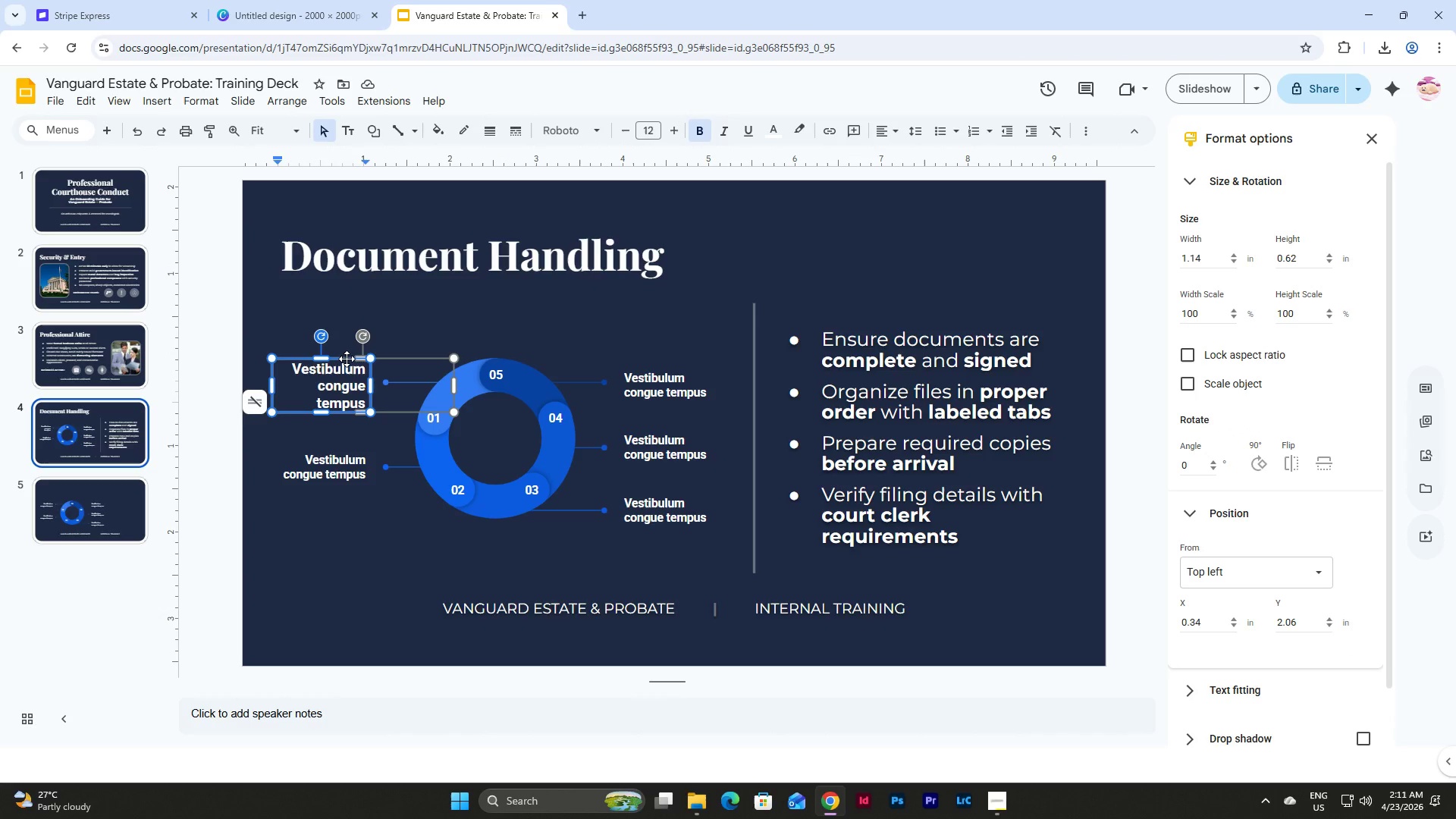 
left_click([347, 359])
 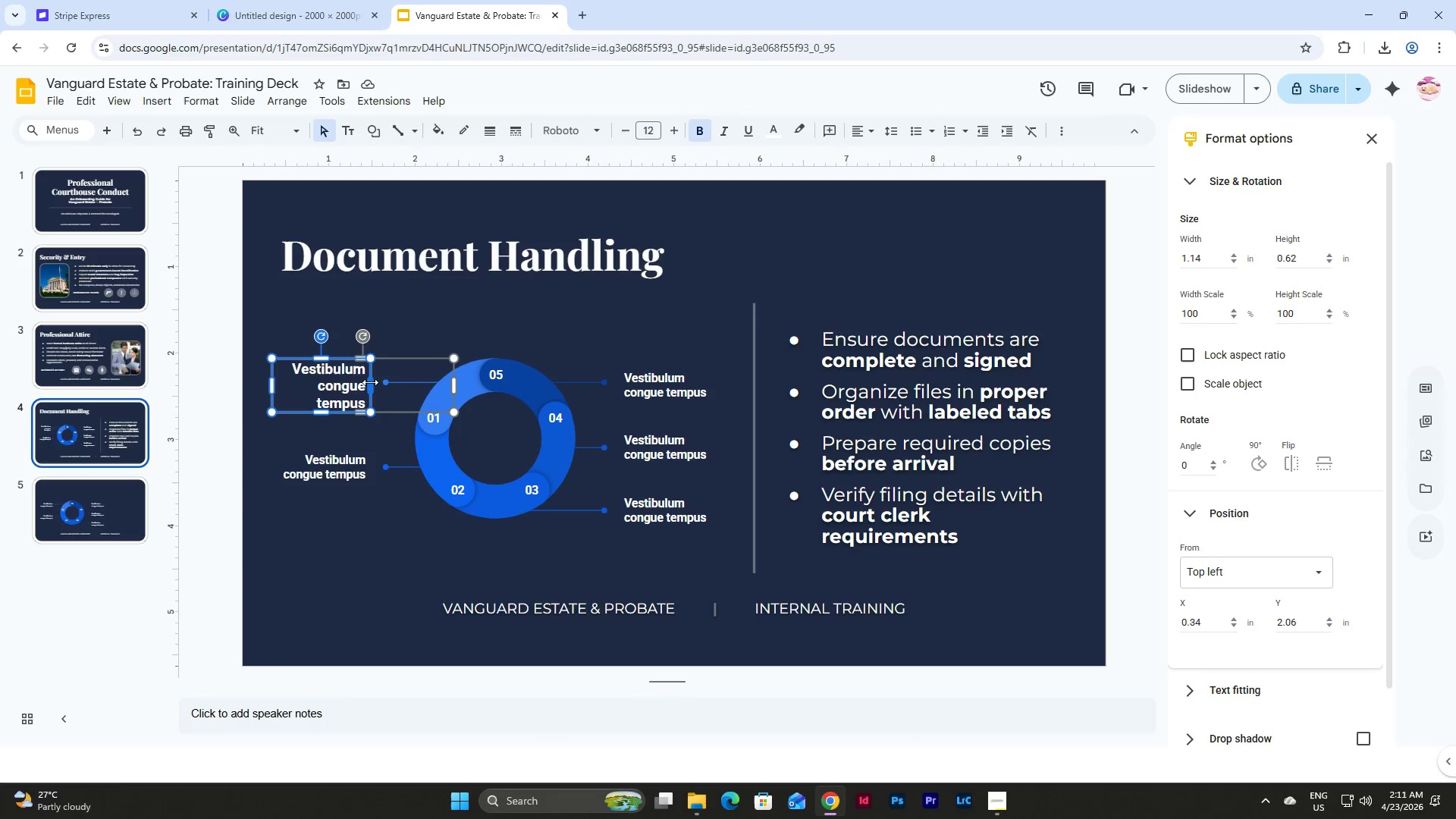 
left_click_drag(start_coordinate=[371, 383], to_coordinate=[382, 384])
 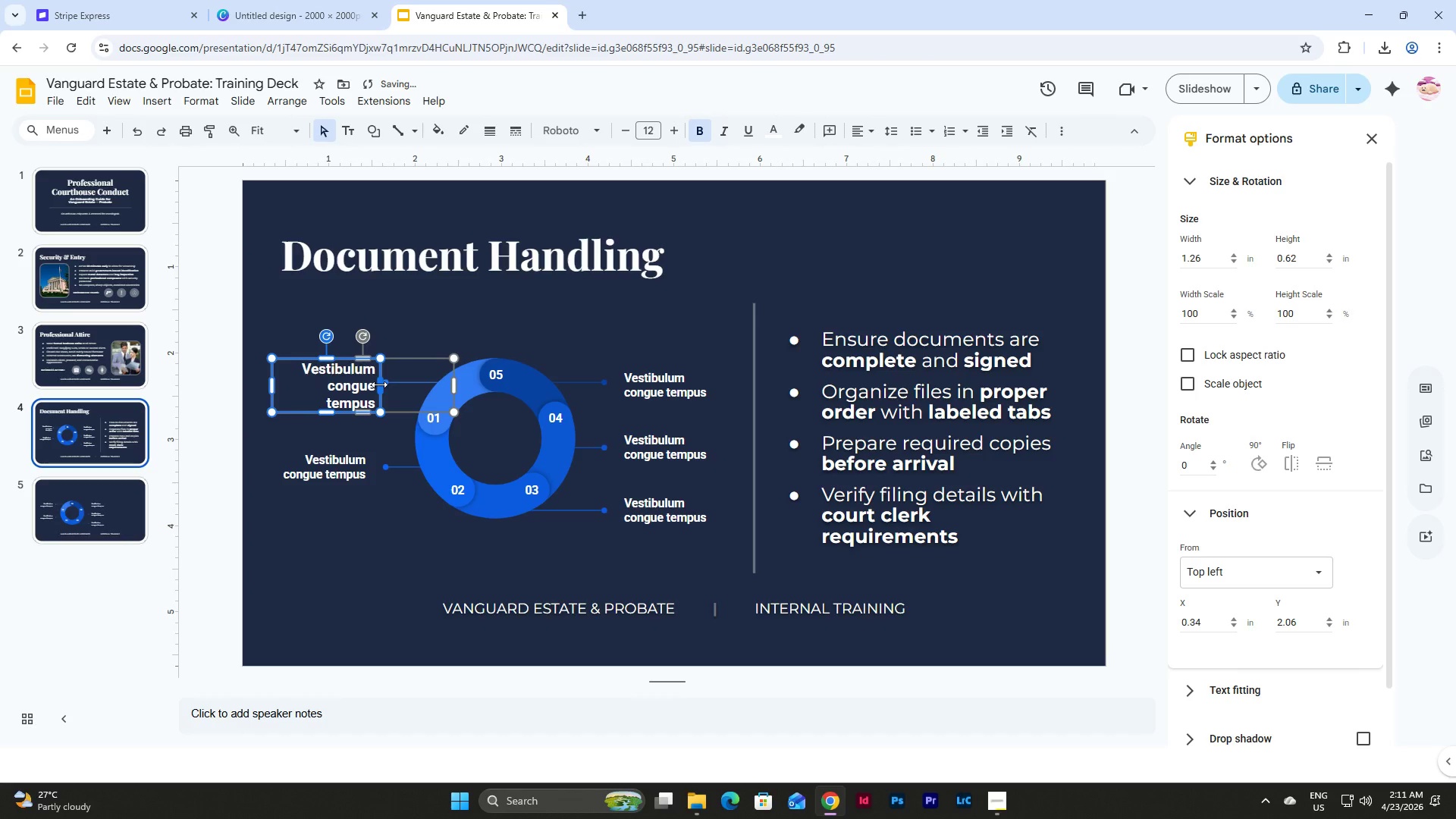 
left_click([331, 457])
 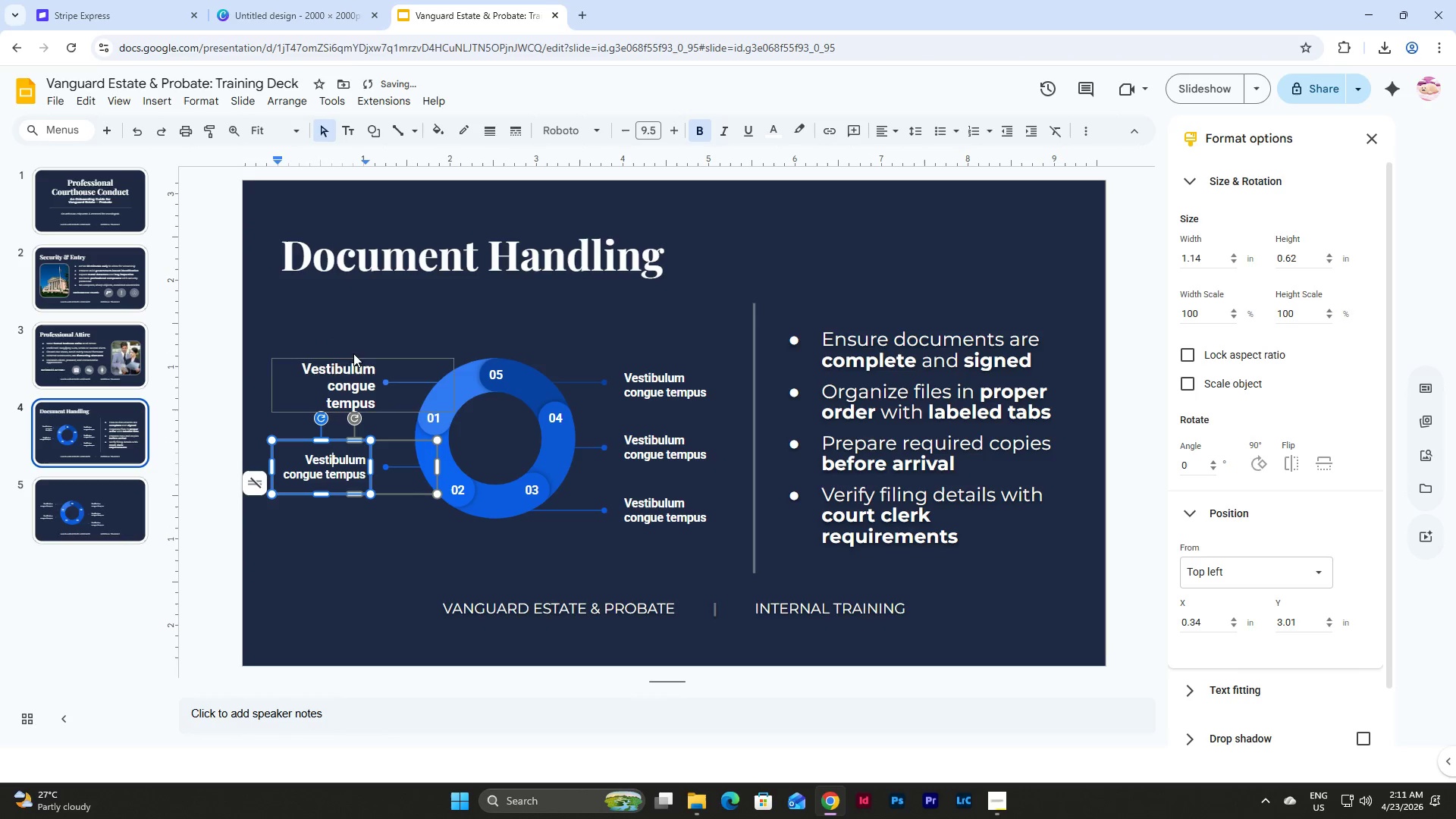 
key(Control+Z)
 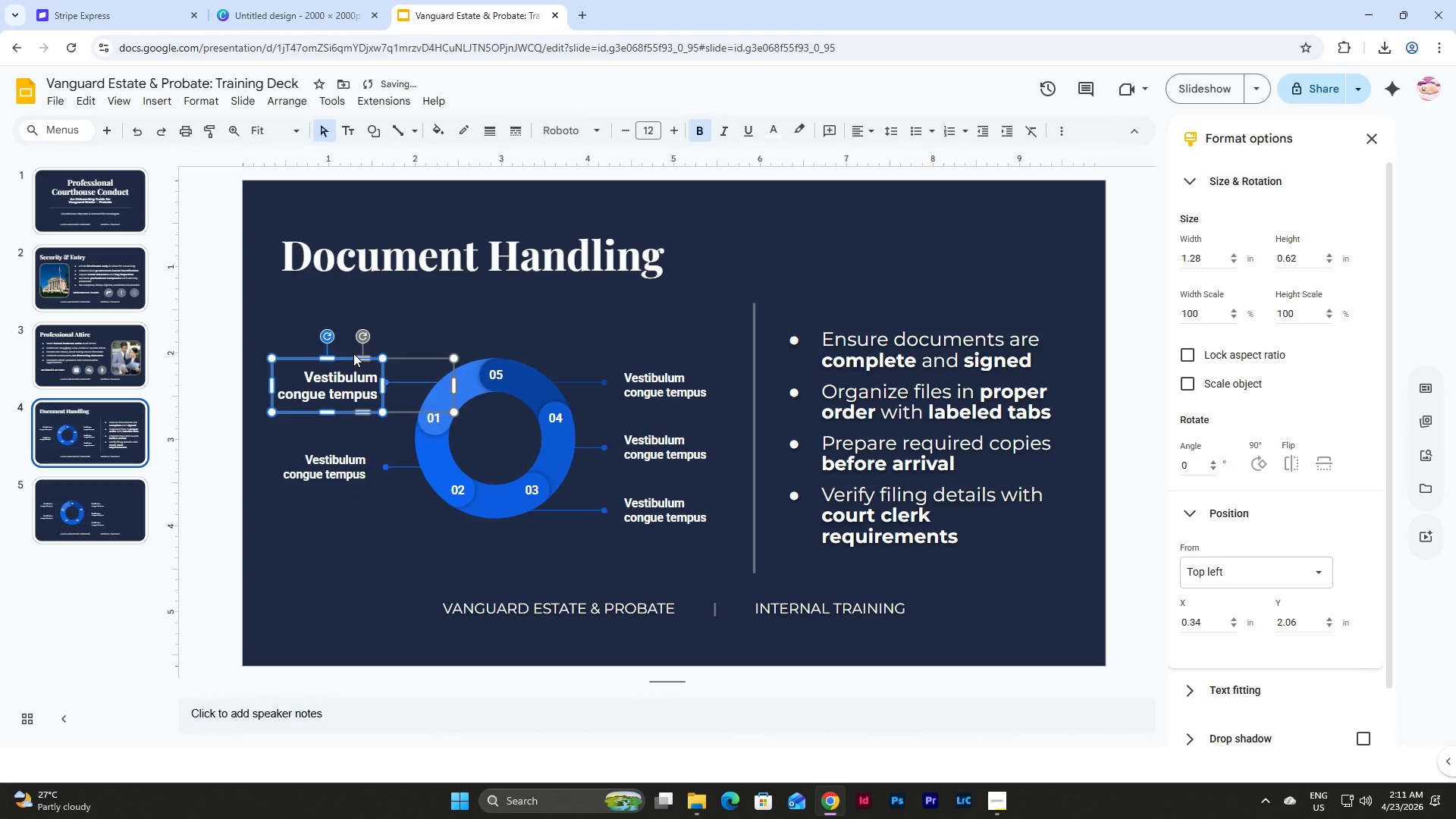 
key(Control+Z)
 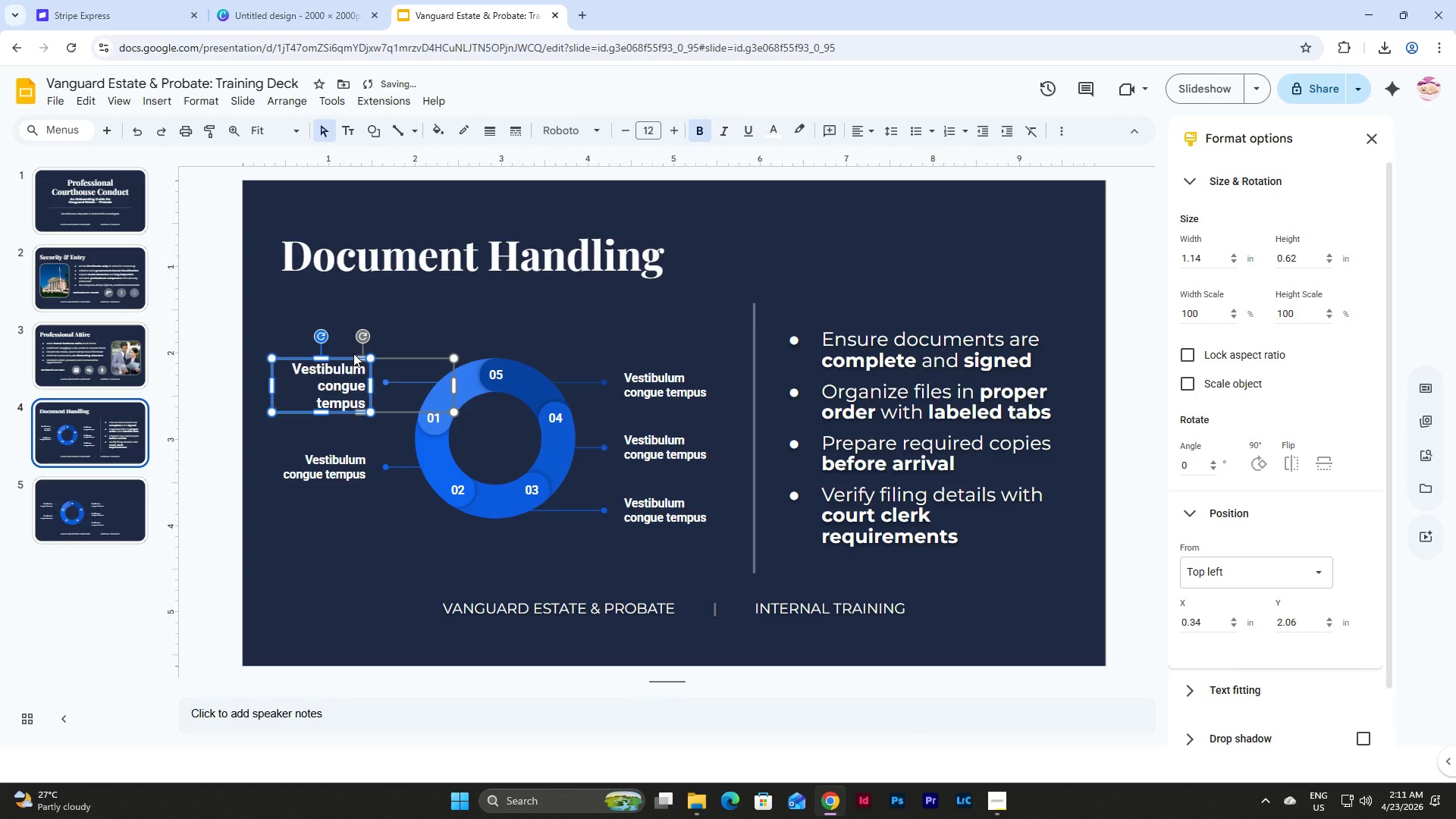 
key(Control+Z)
 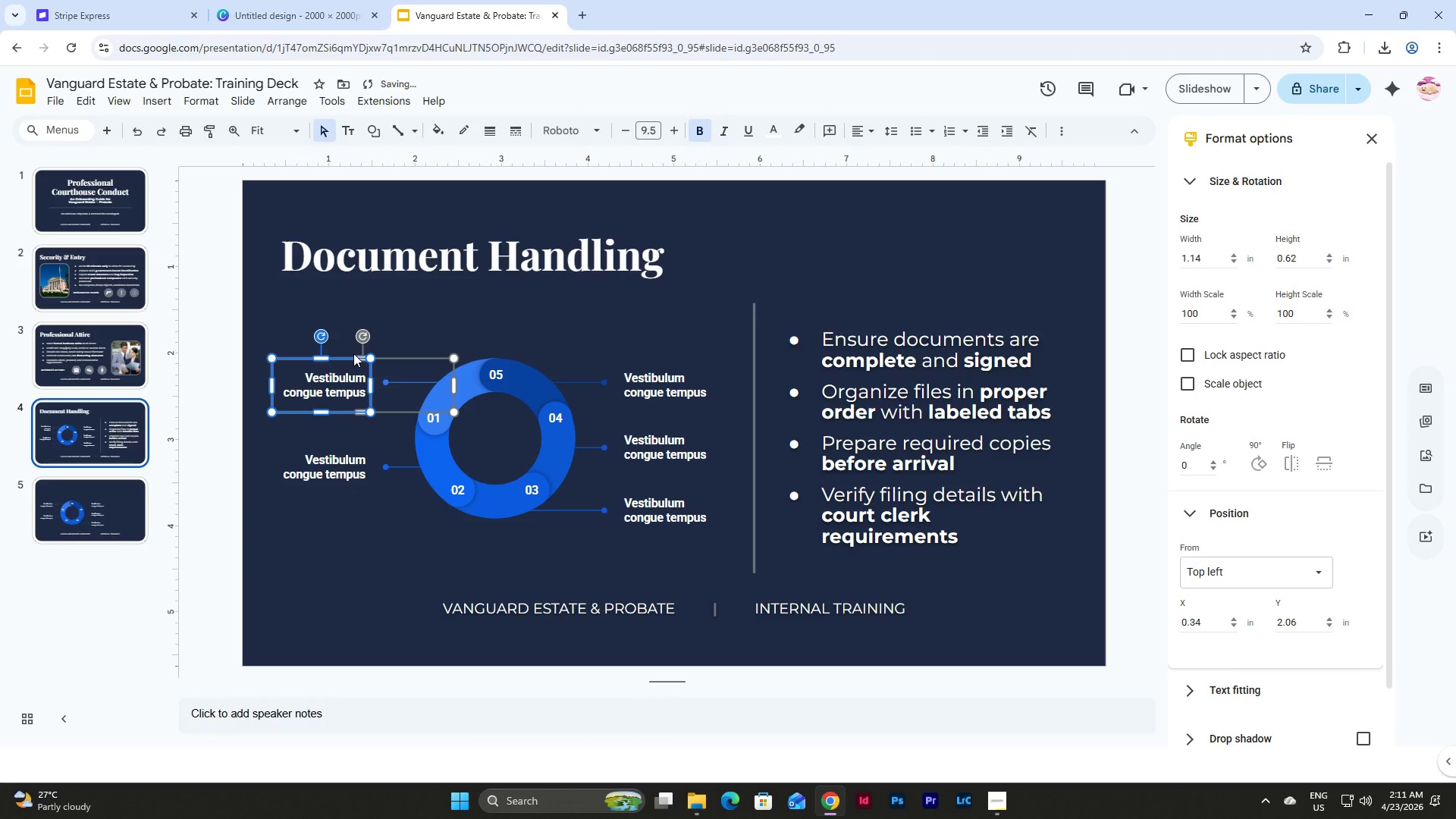 
key(Control+ControlLeft)
 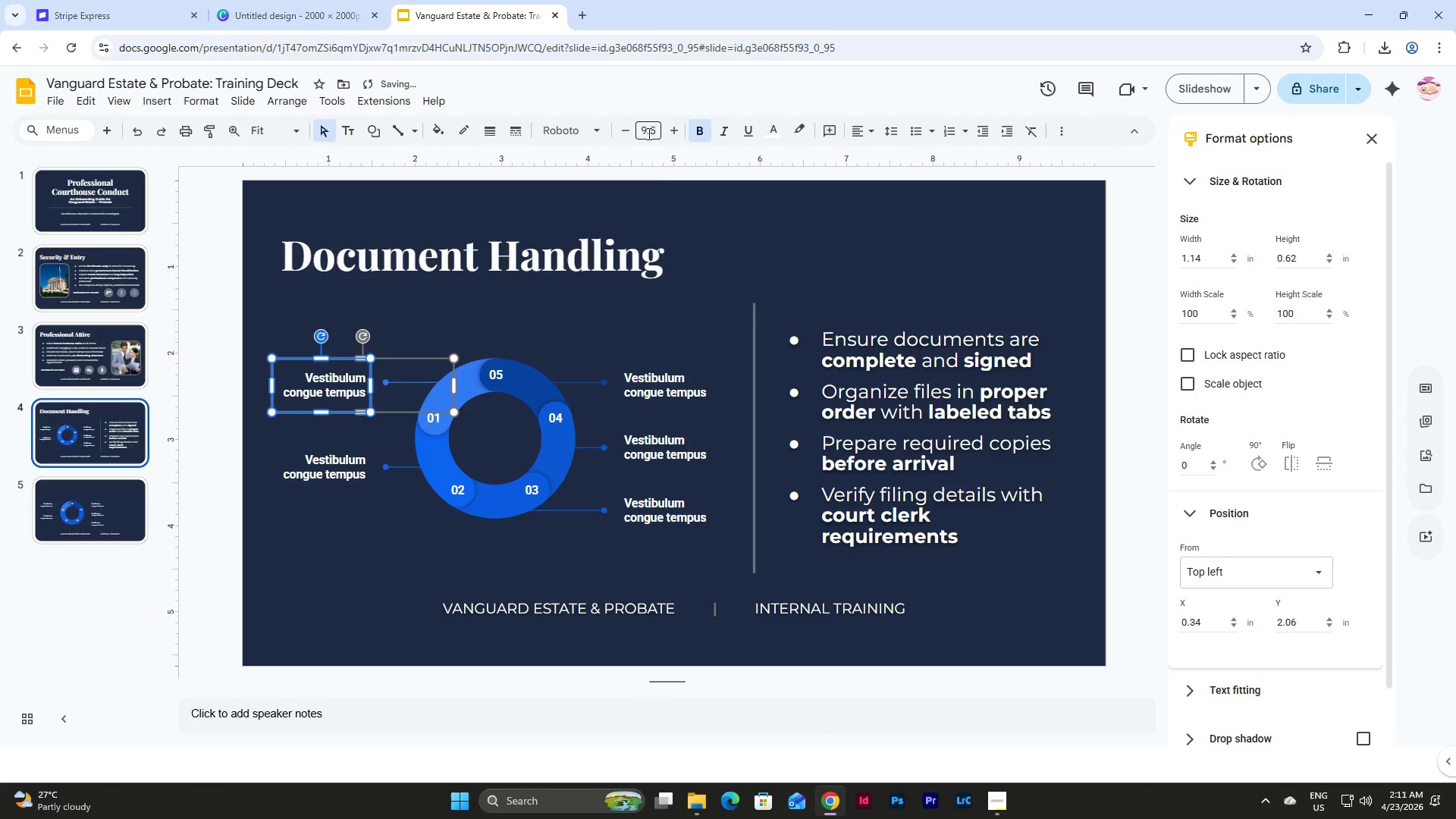 
left_click([648, 133])
 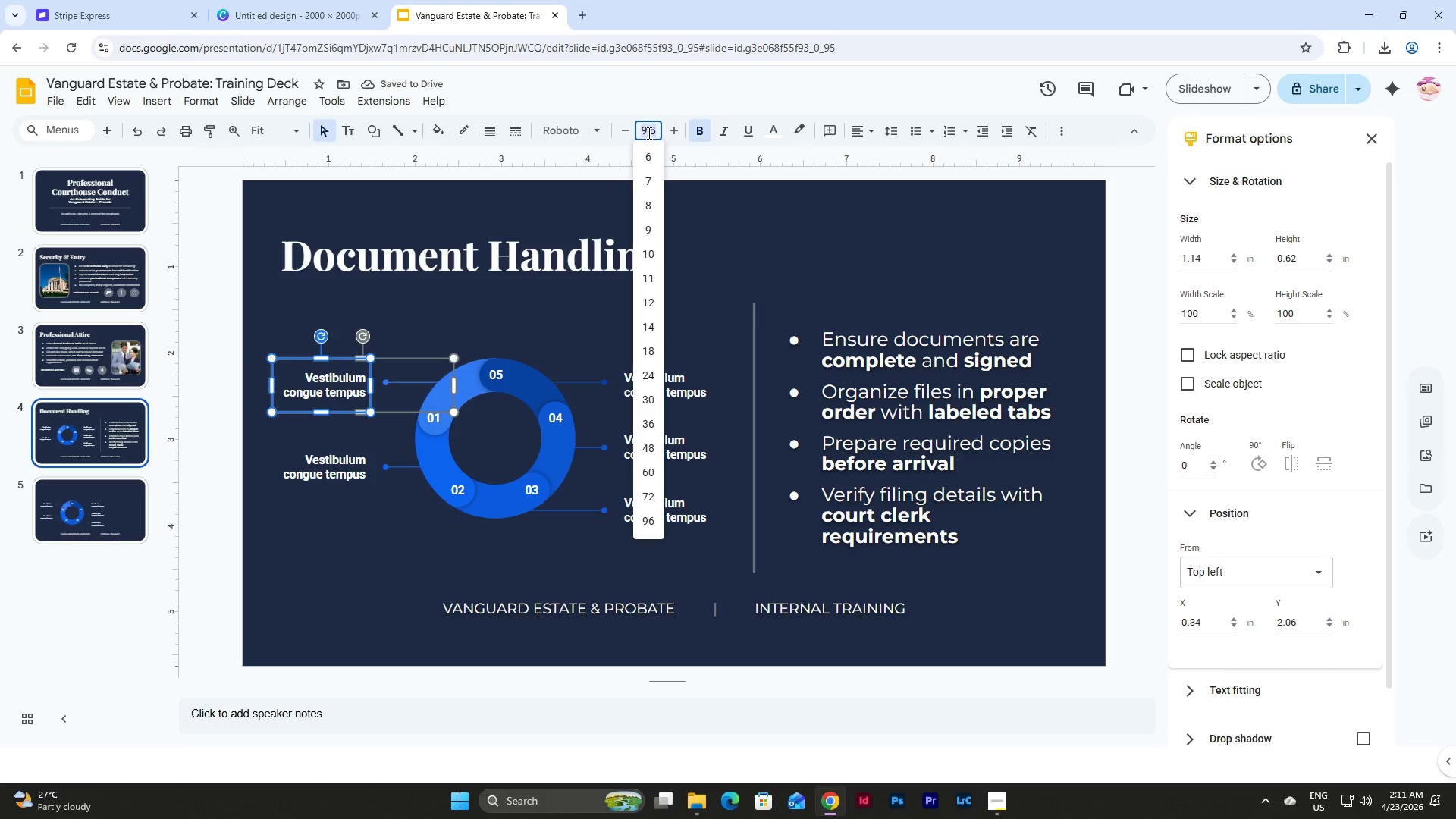 
key(Numpad1)
 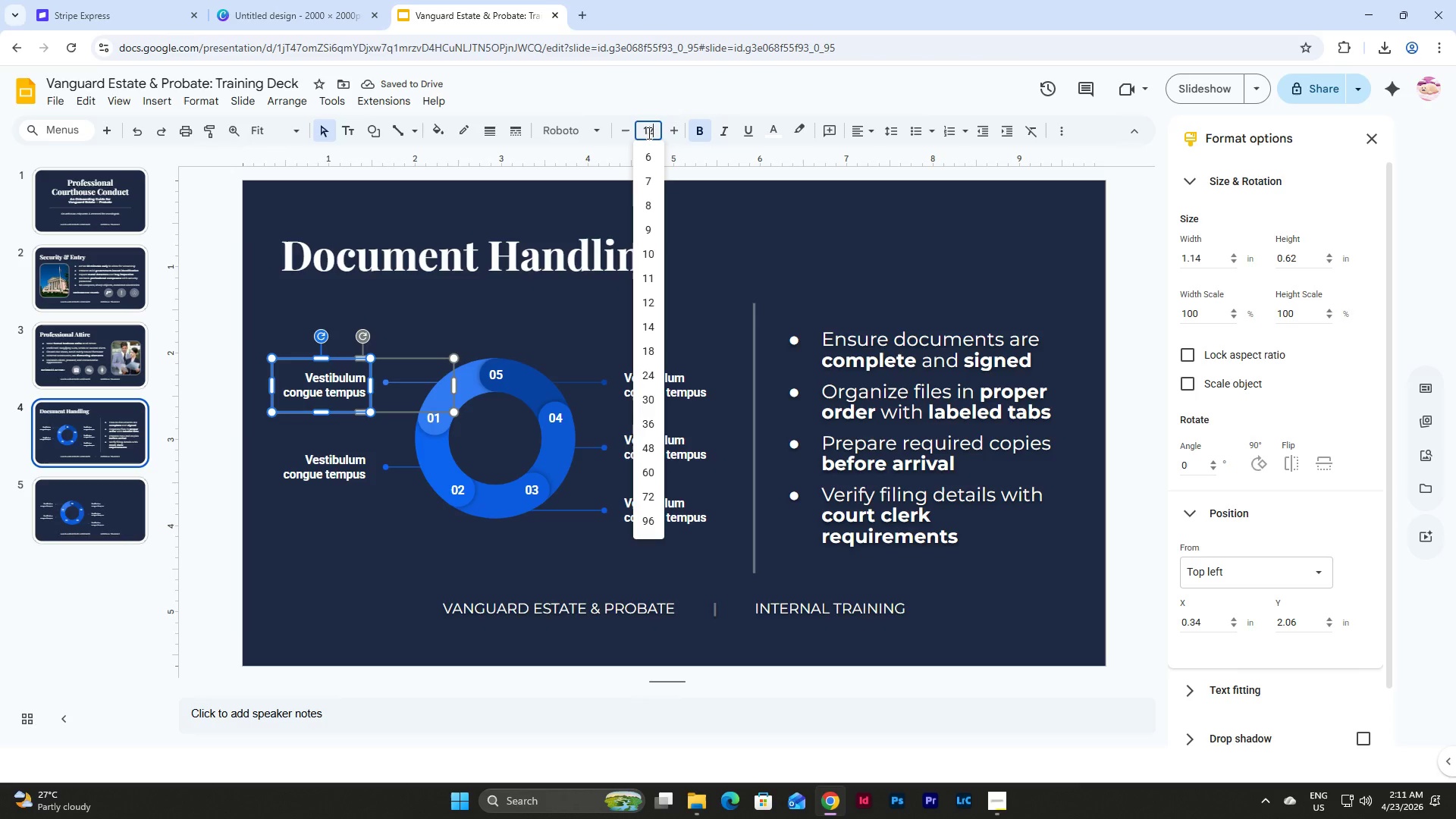 
key(Numpad2)
 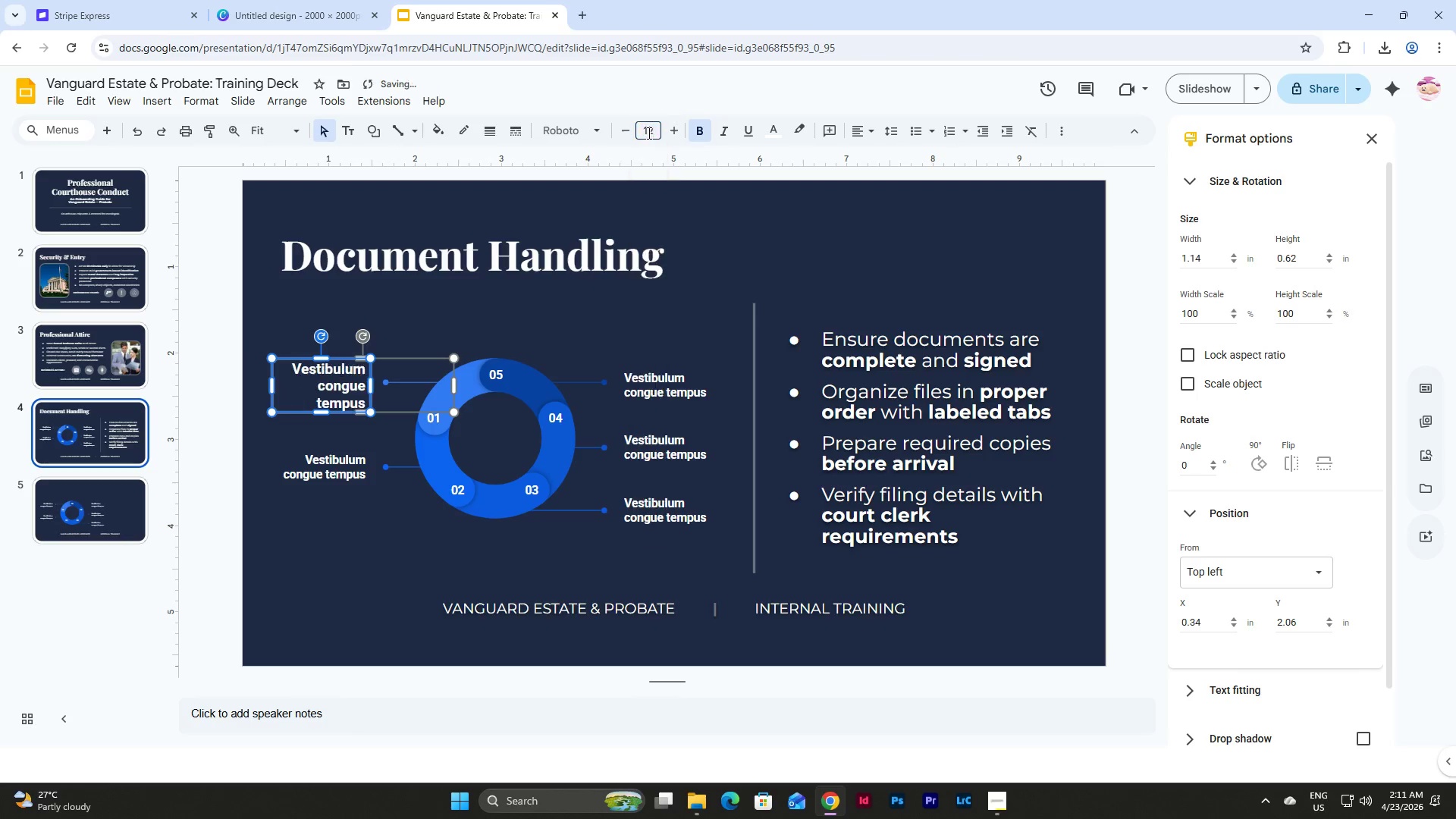 
key(NumpadEnter)
 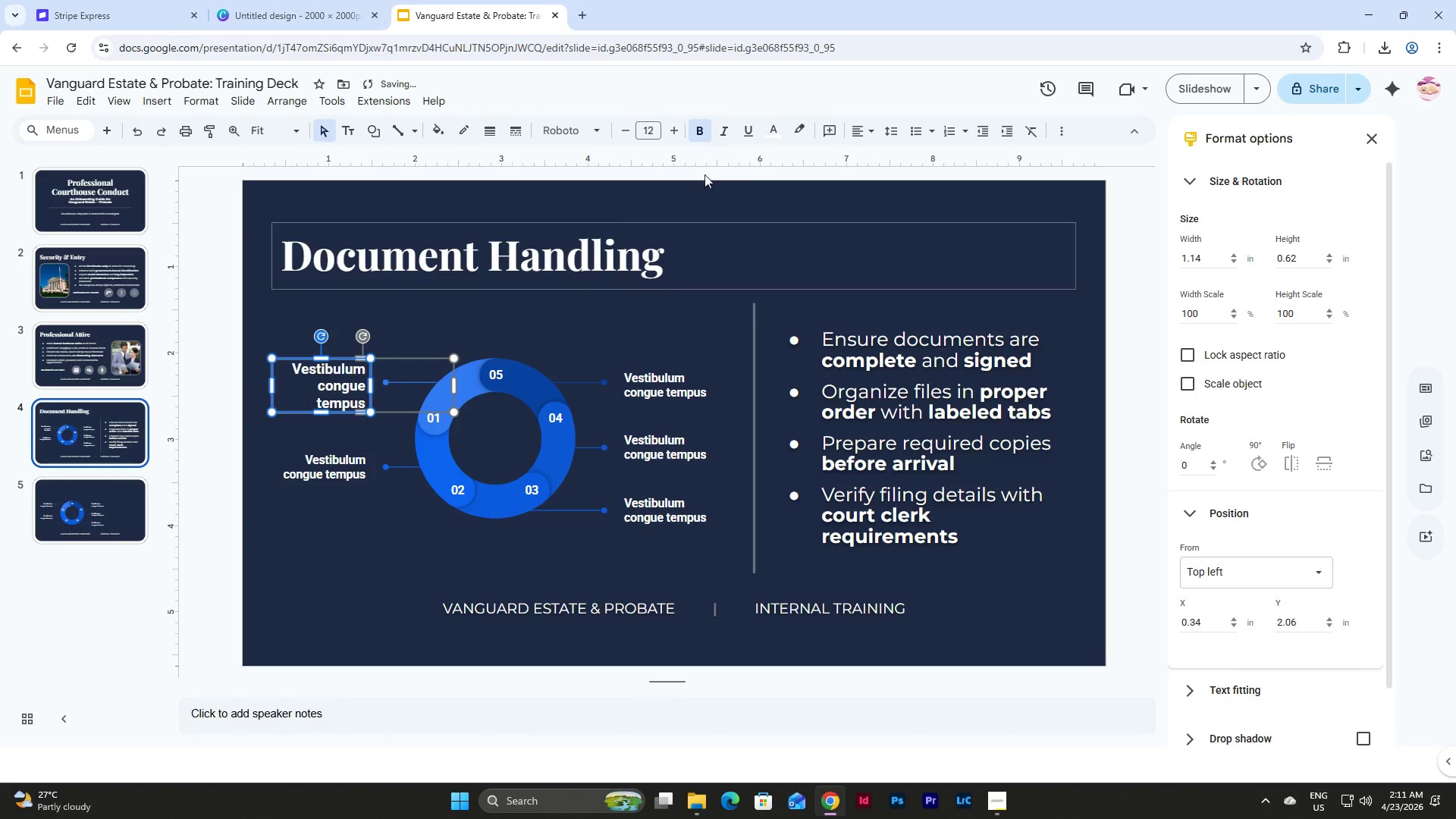 
left_click([436, 311])
 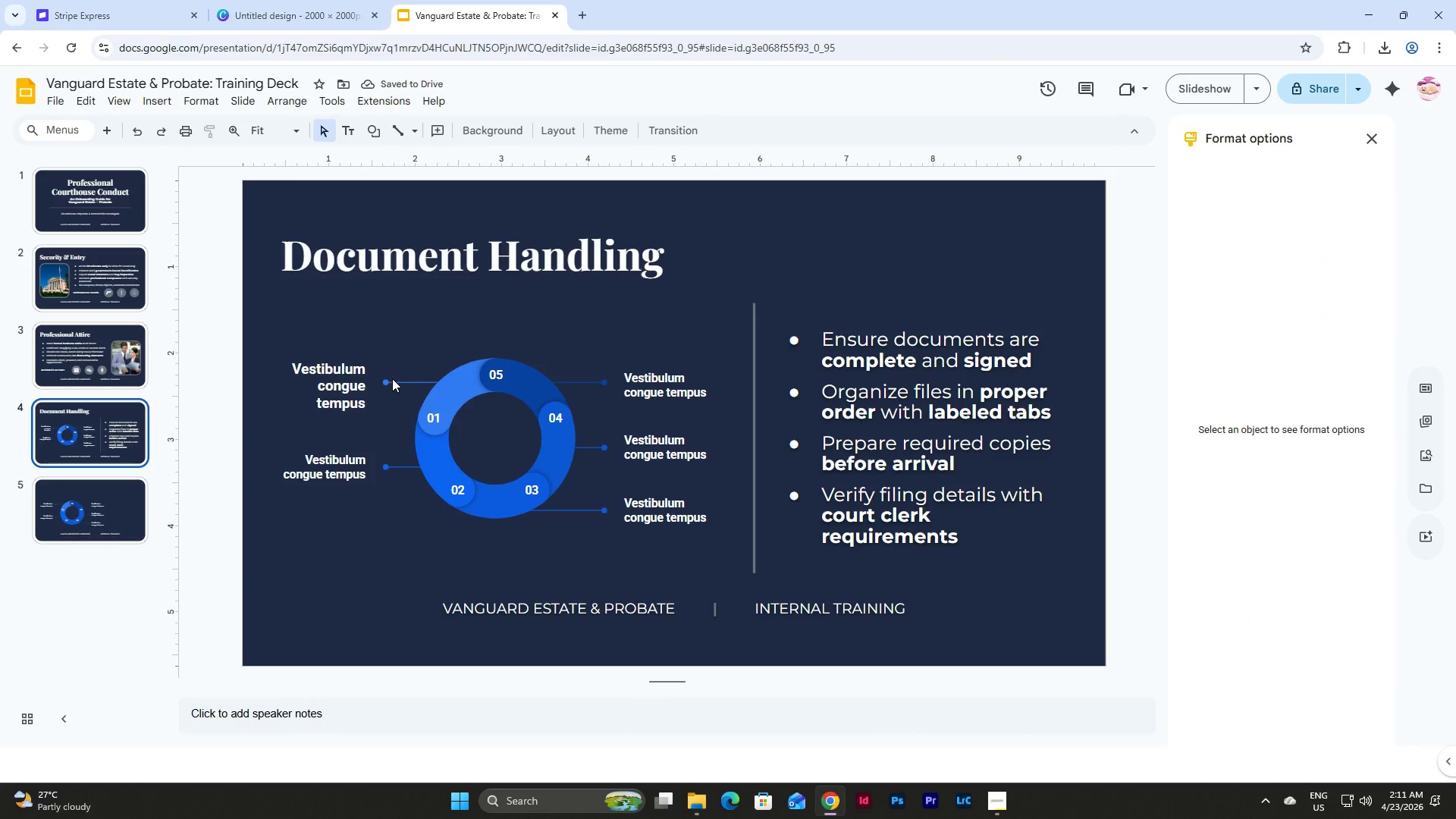 
left_click([393, 384])
 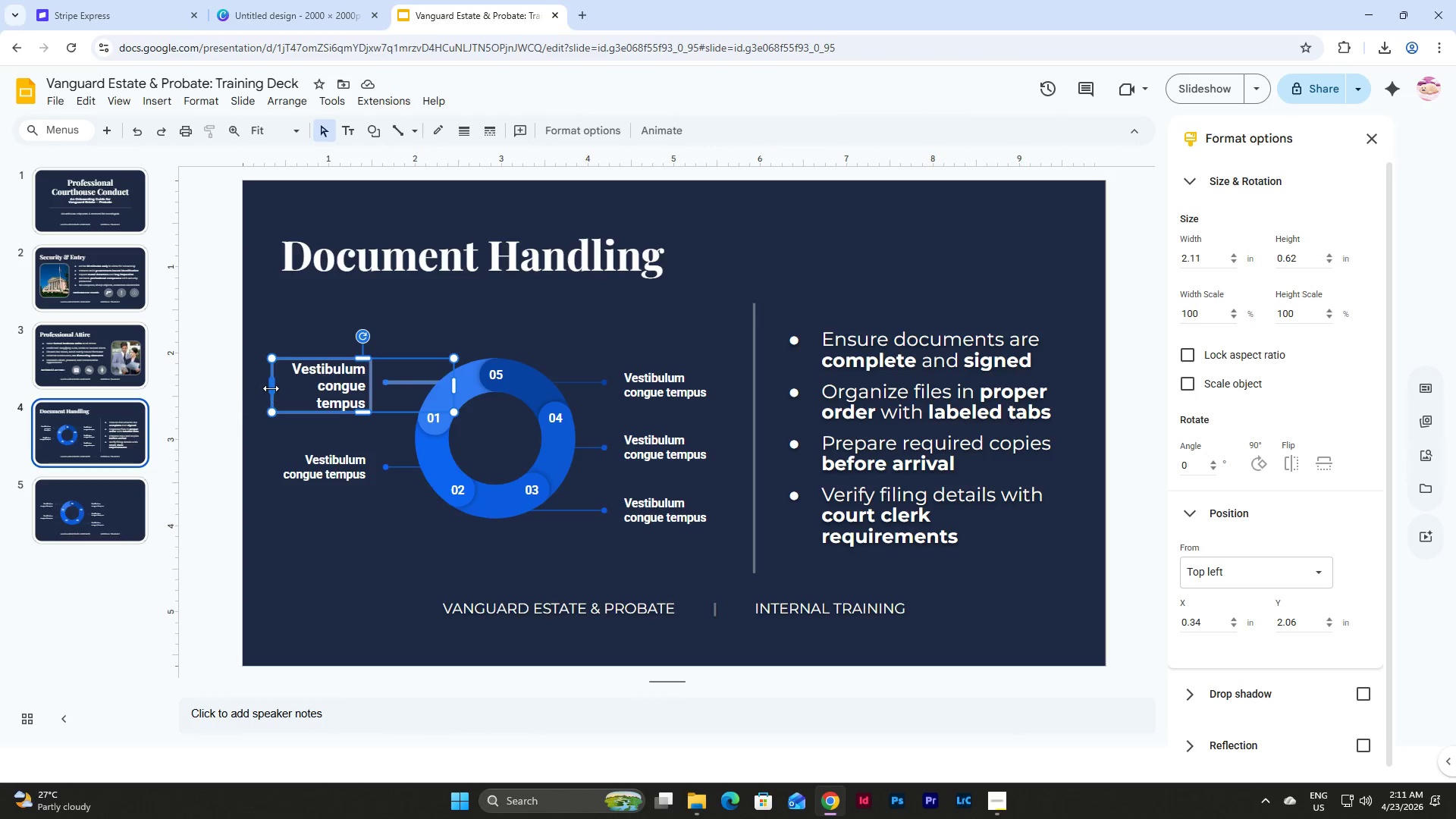 
left_click_drag(start_coordinate=[271, 388], to_coordinate=[294, 394])
 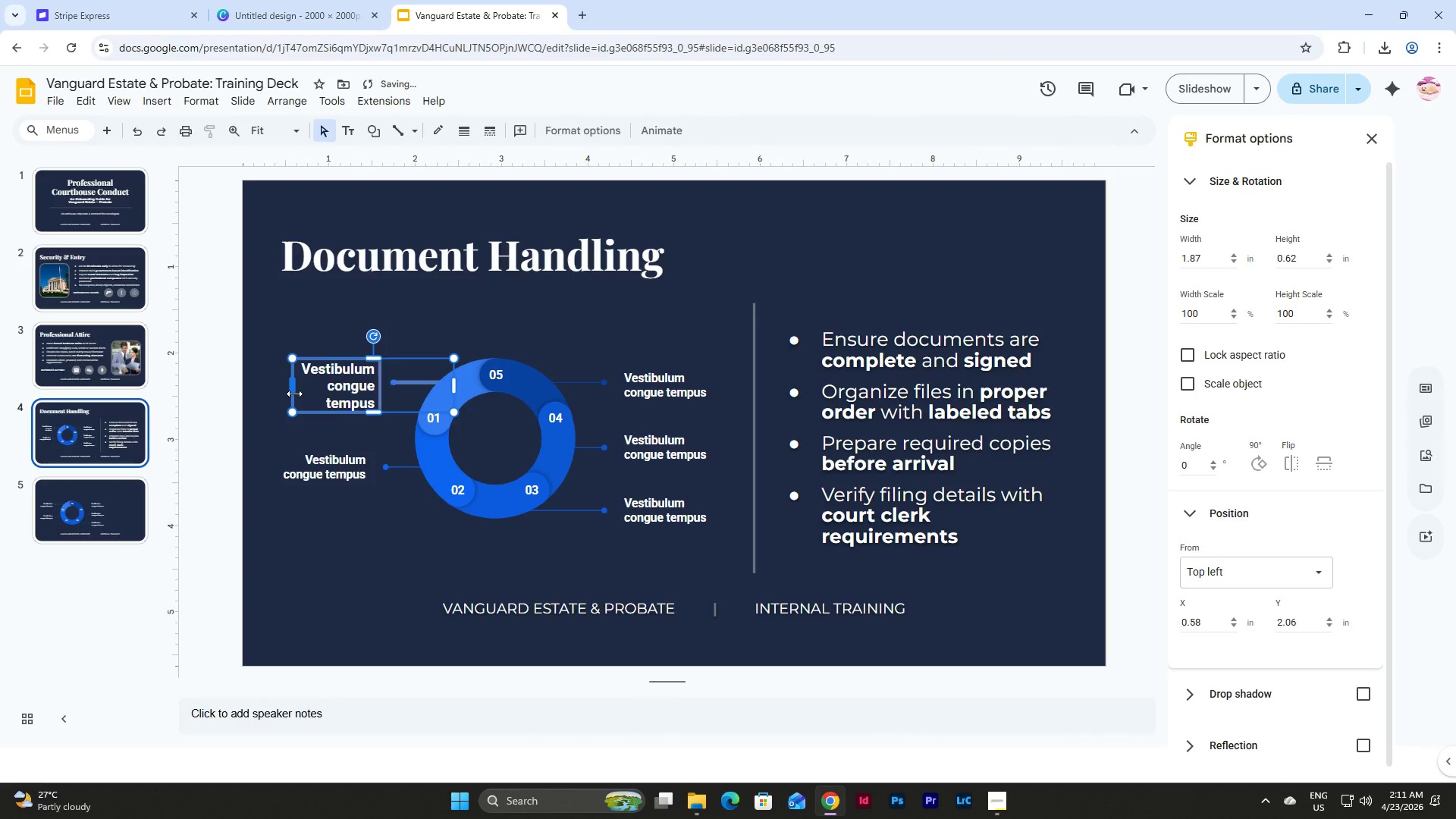 
left_click_drag(start_coordinate=[294, 390], to_coordinate=[302, 392])
 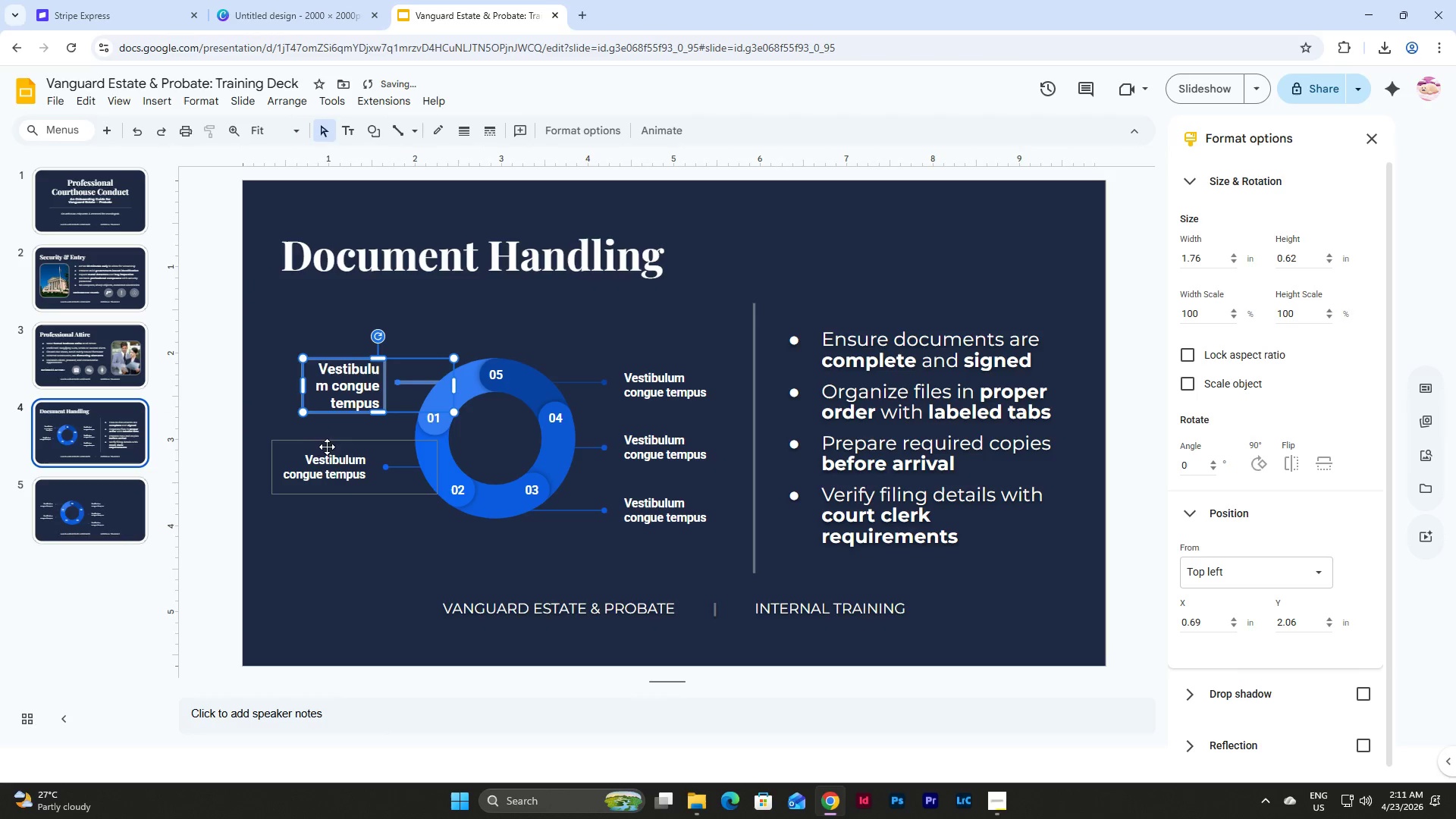 
left_click([328, 445])
 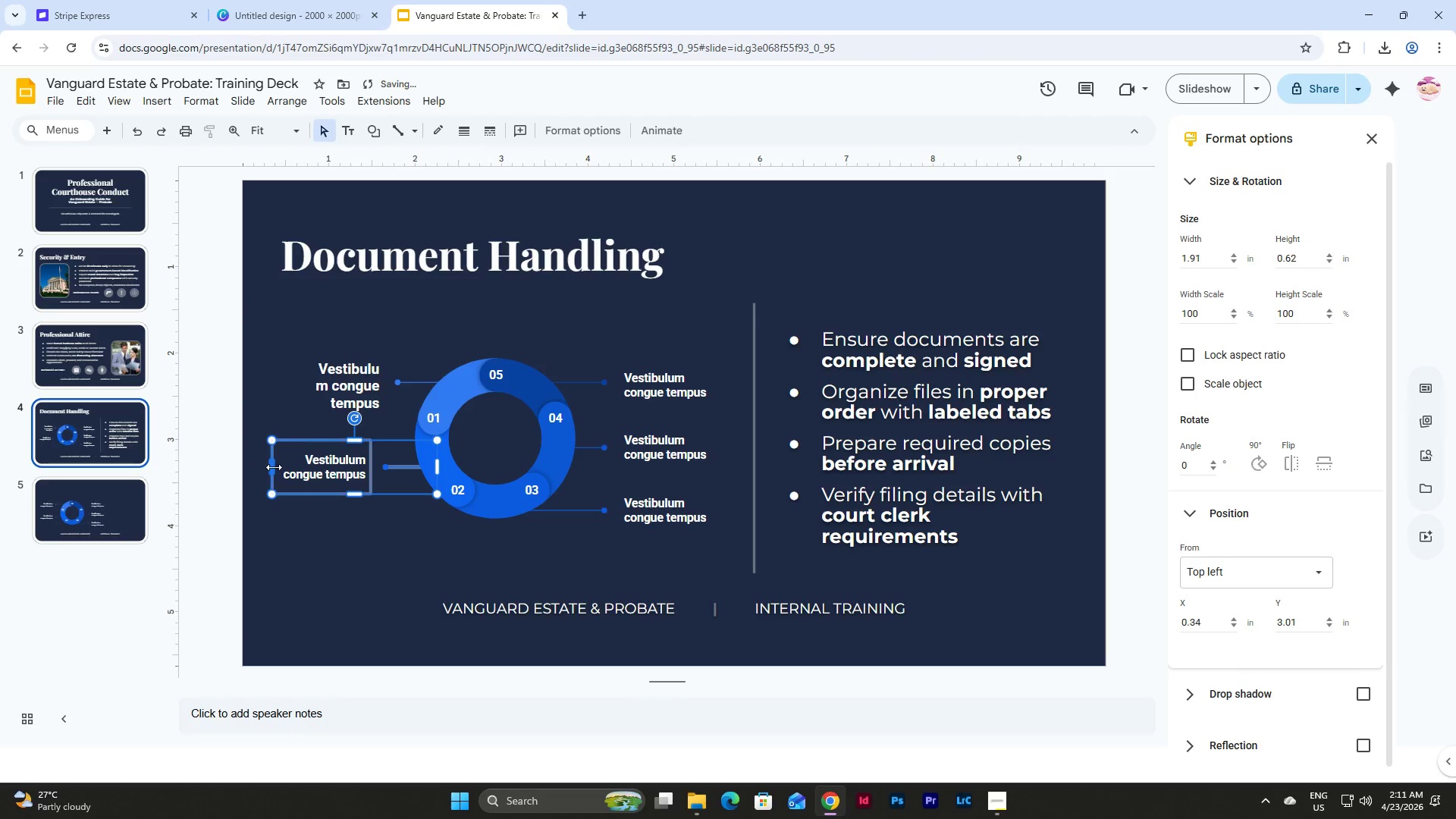 
left_click_drag(start_coordinate=[274, 467], to_coordinate=[303, 469])
 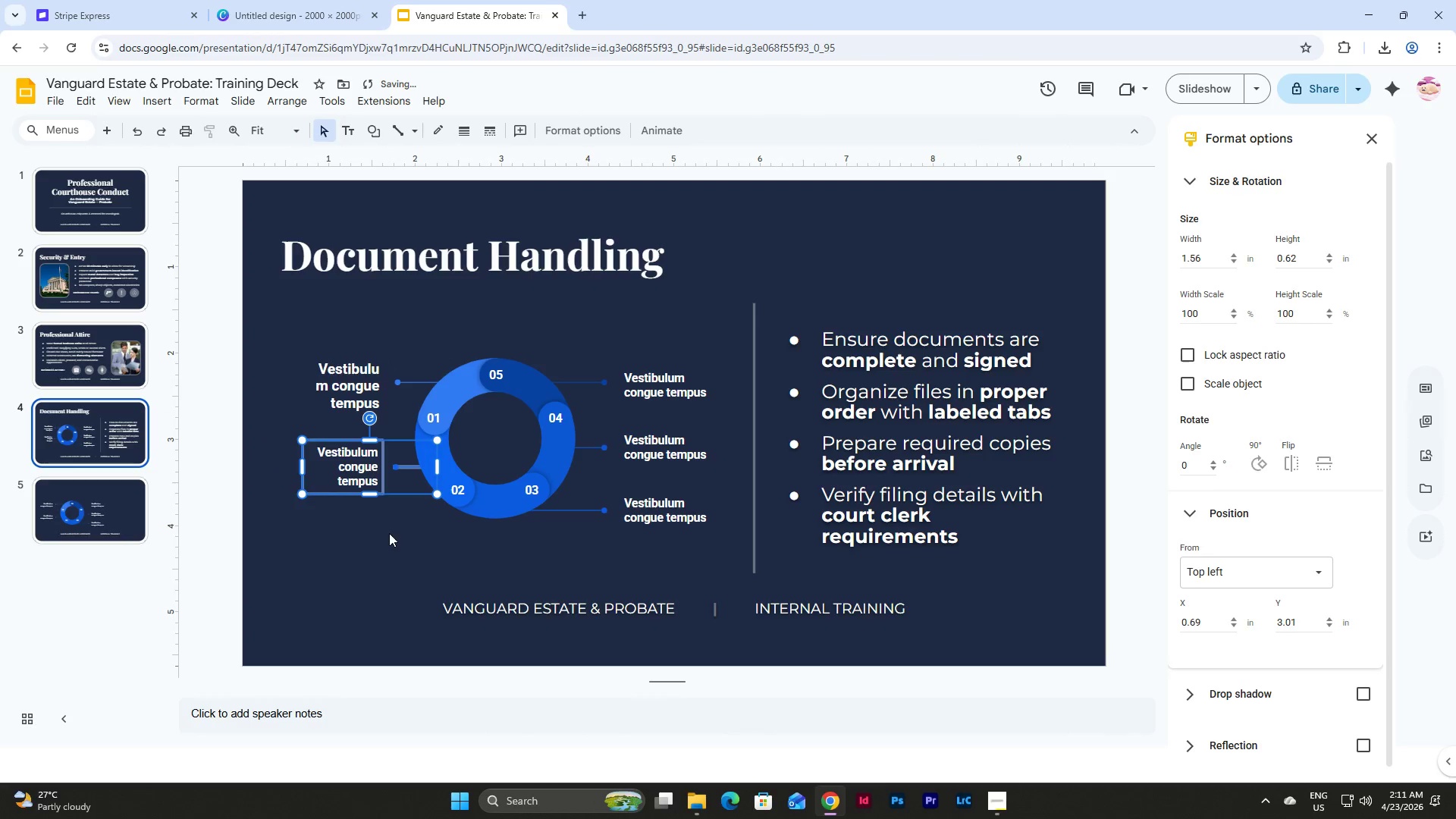 
double_click([353, 383])
 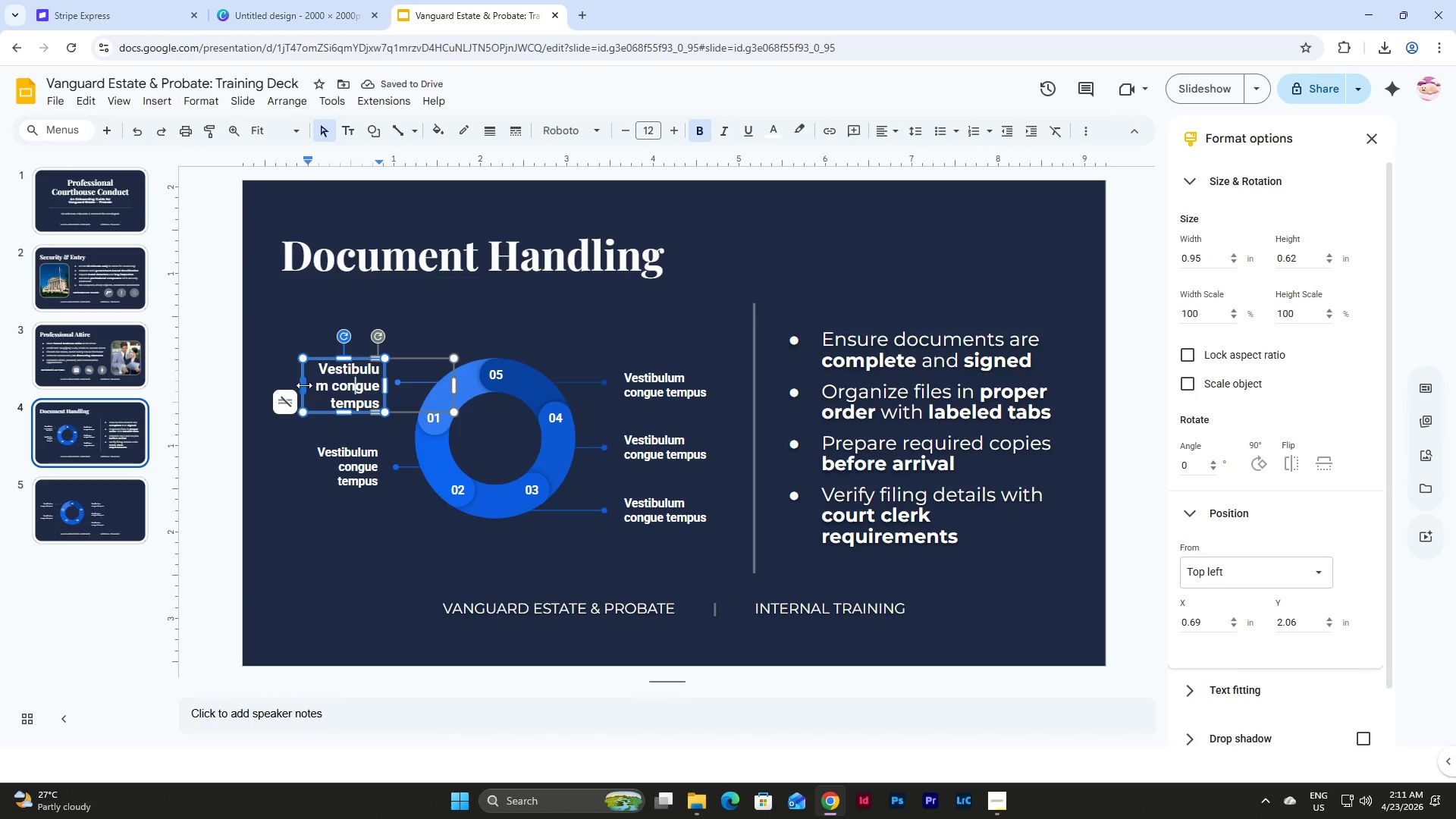 
left_click_drag(start_coordinate=[303, 383], to_coordinate=[273, 383])
 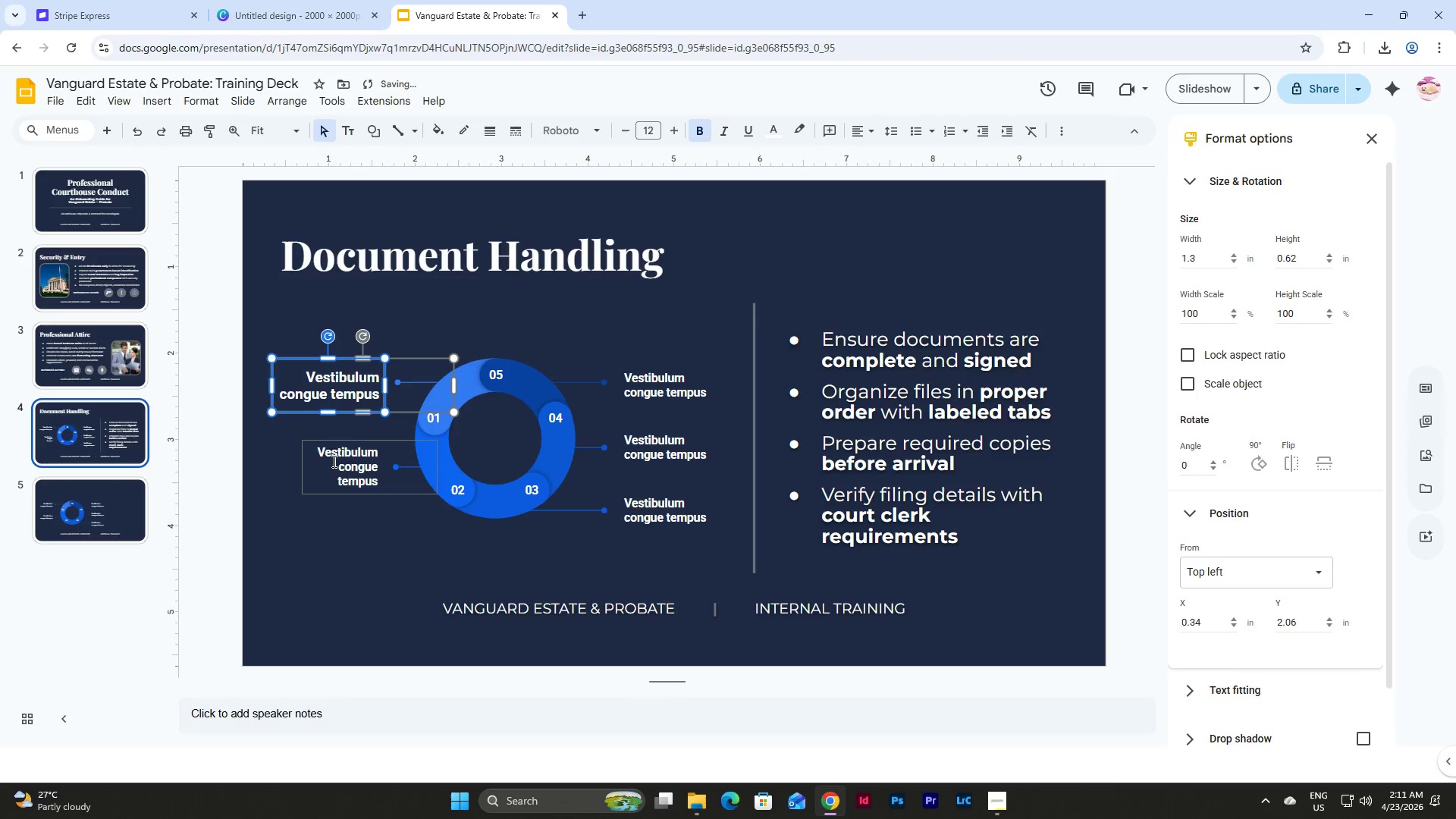 
left_click([337, 442])
 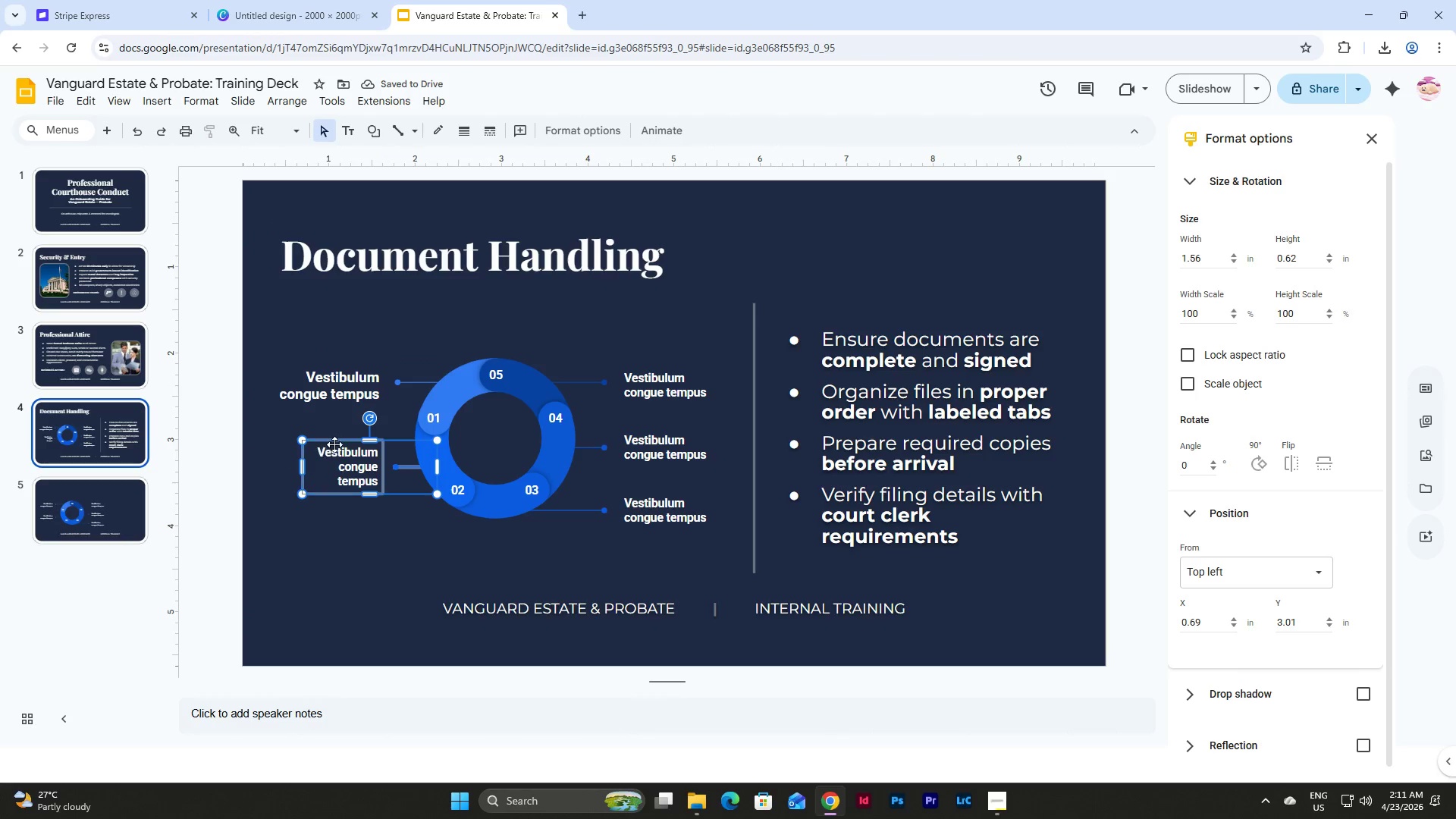 
left_click([350, 442])
 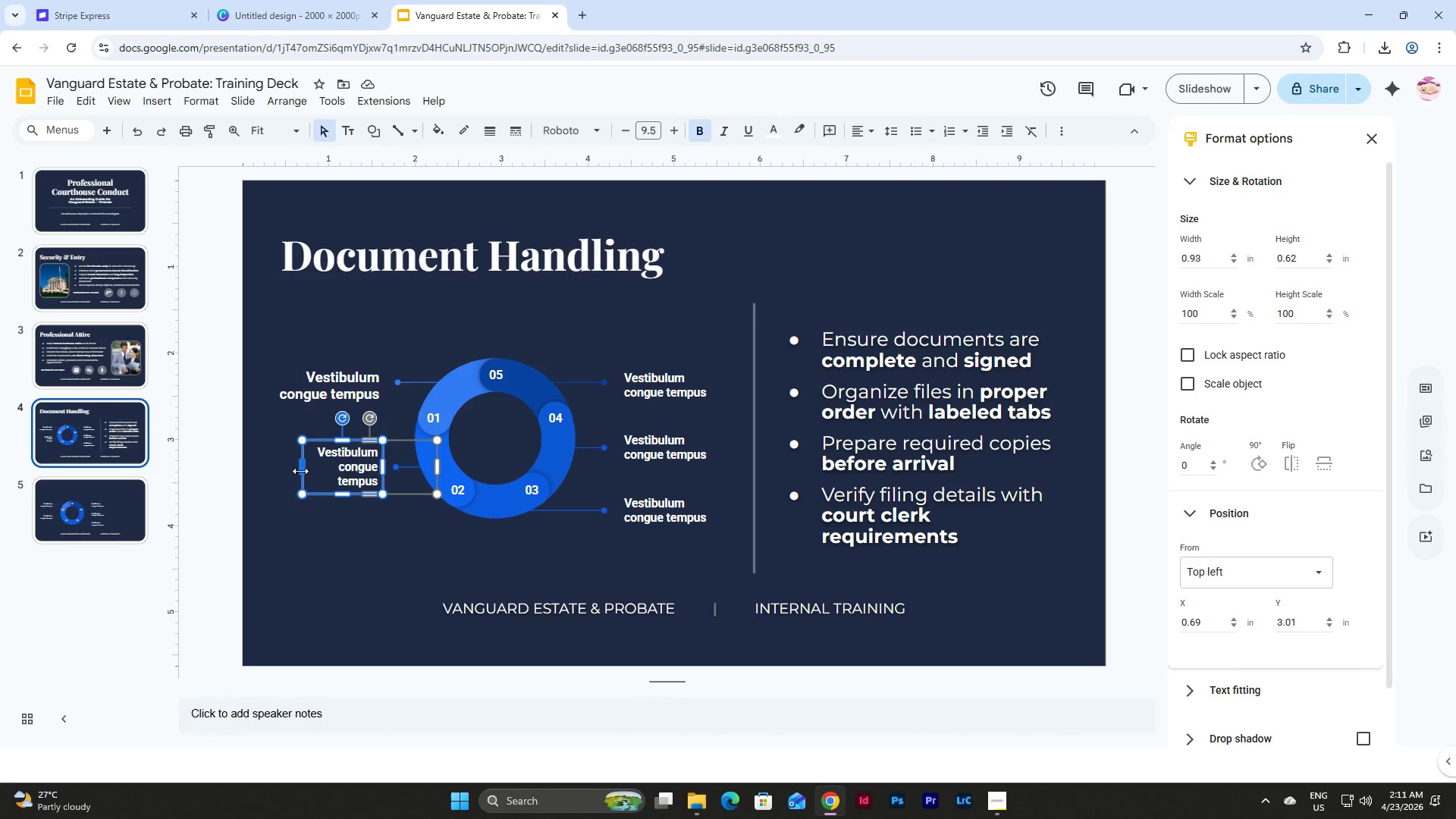 
left_click_drag(start_coordinate=[300, 471], to_coordinate=[269, 471])
 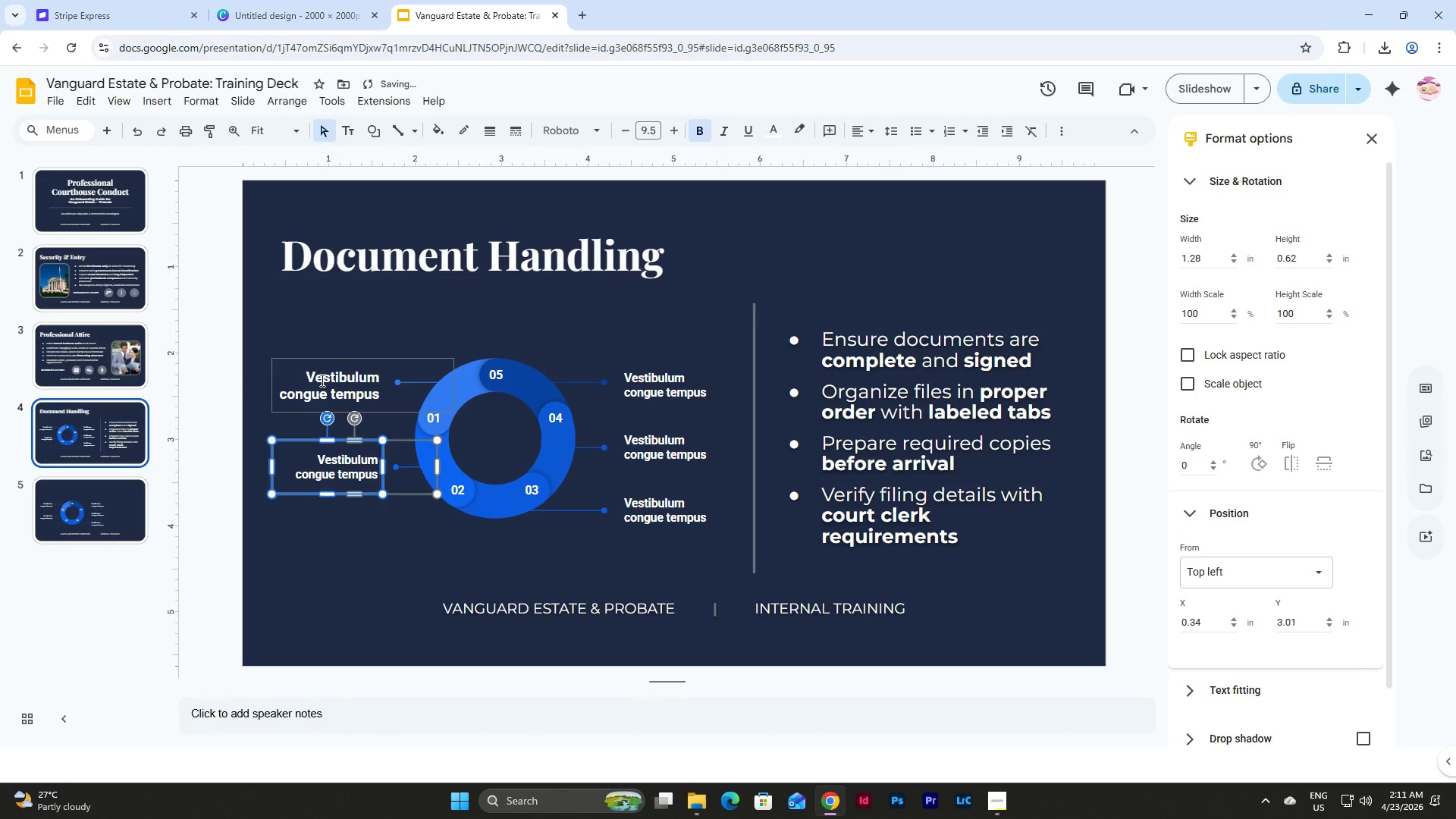 
left_click([321, 380])
 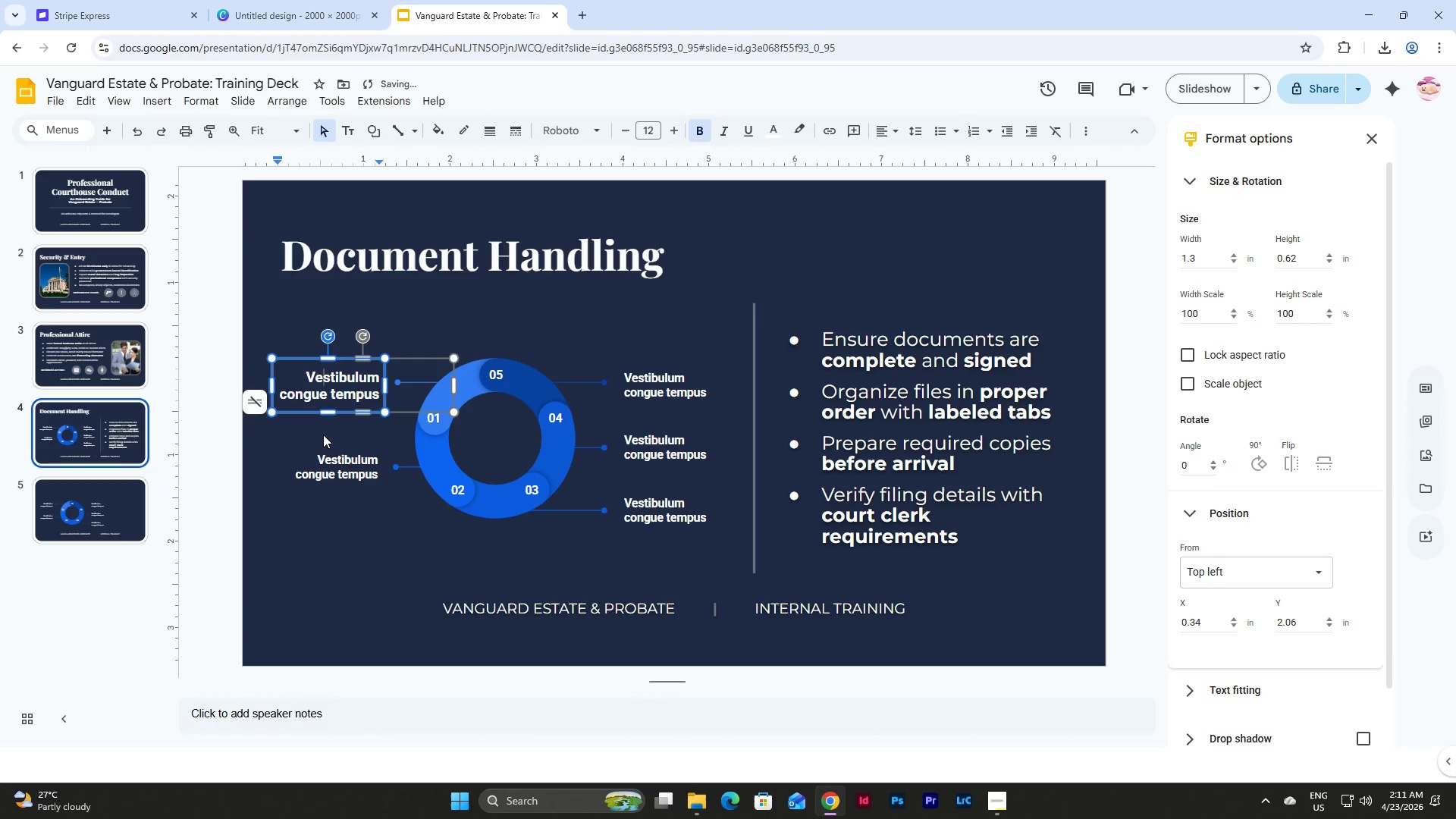 
left_click([323, 435])
 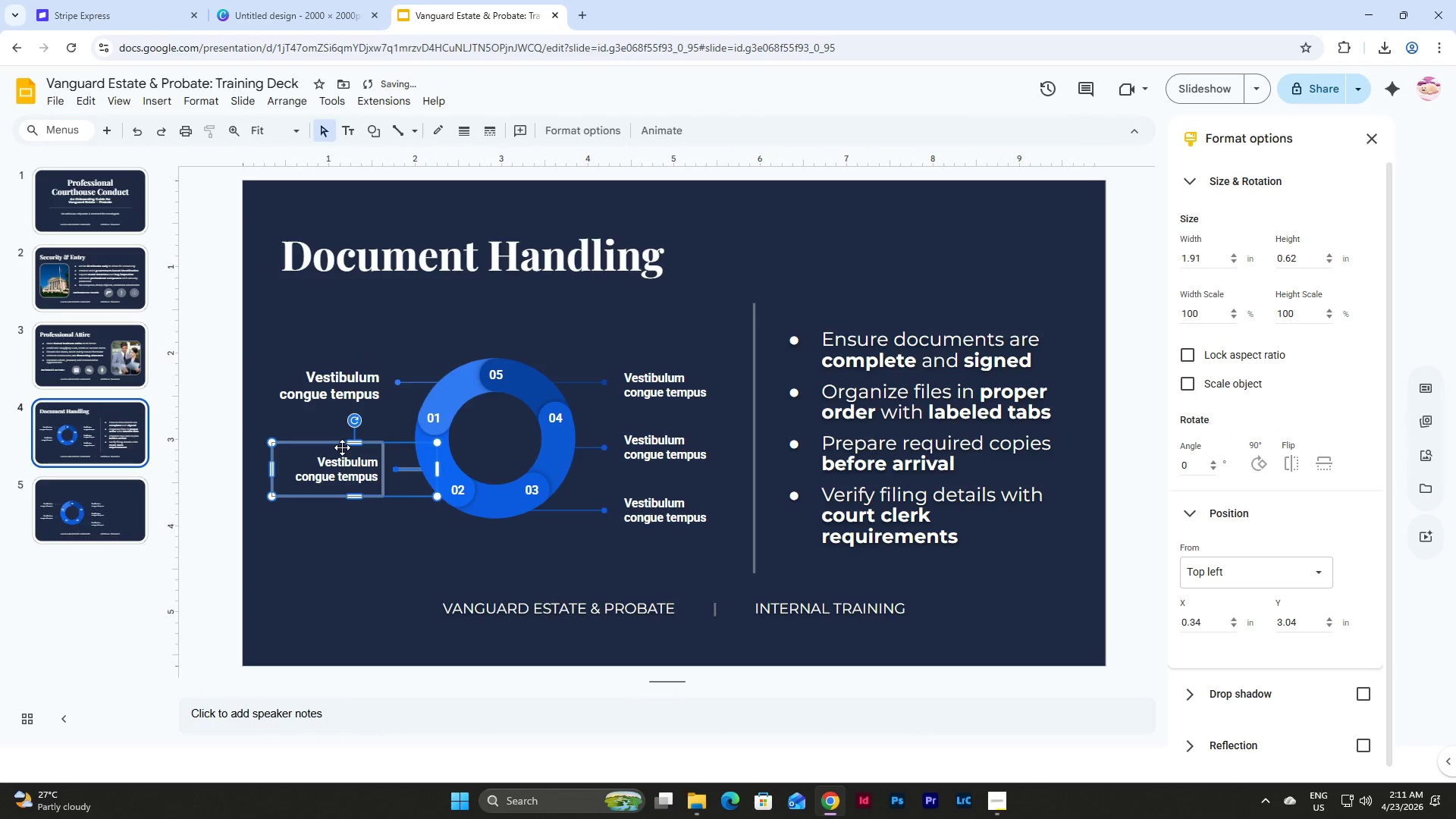 
key(Control+Z)
 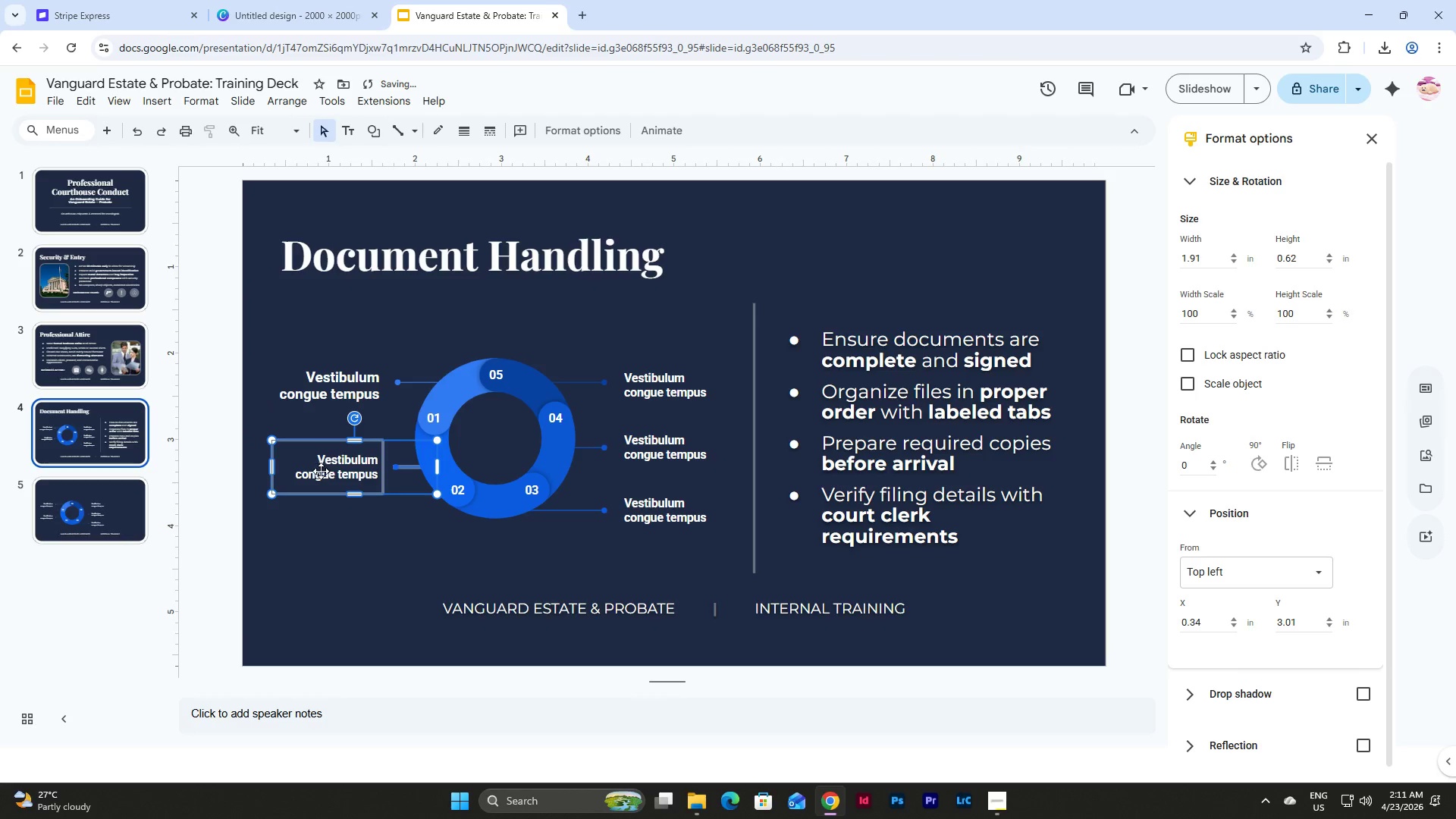 
left_click([329, 462])
 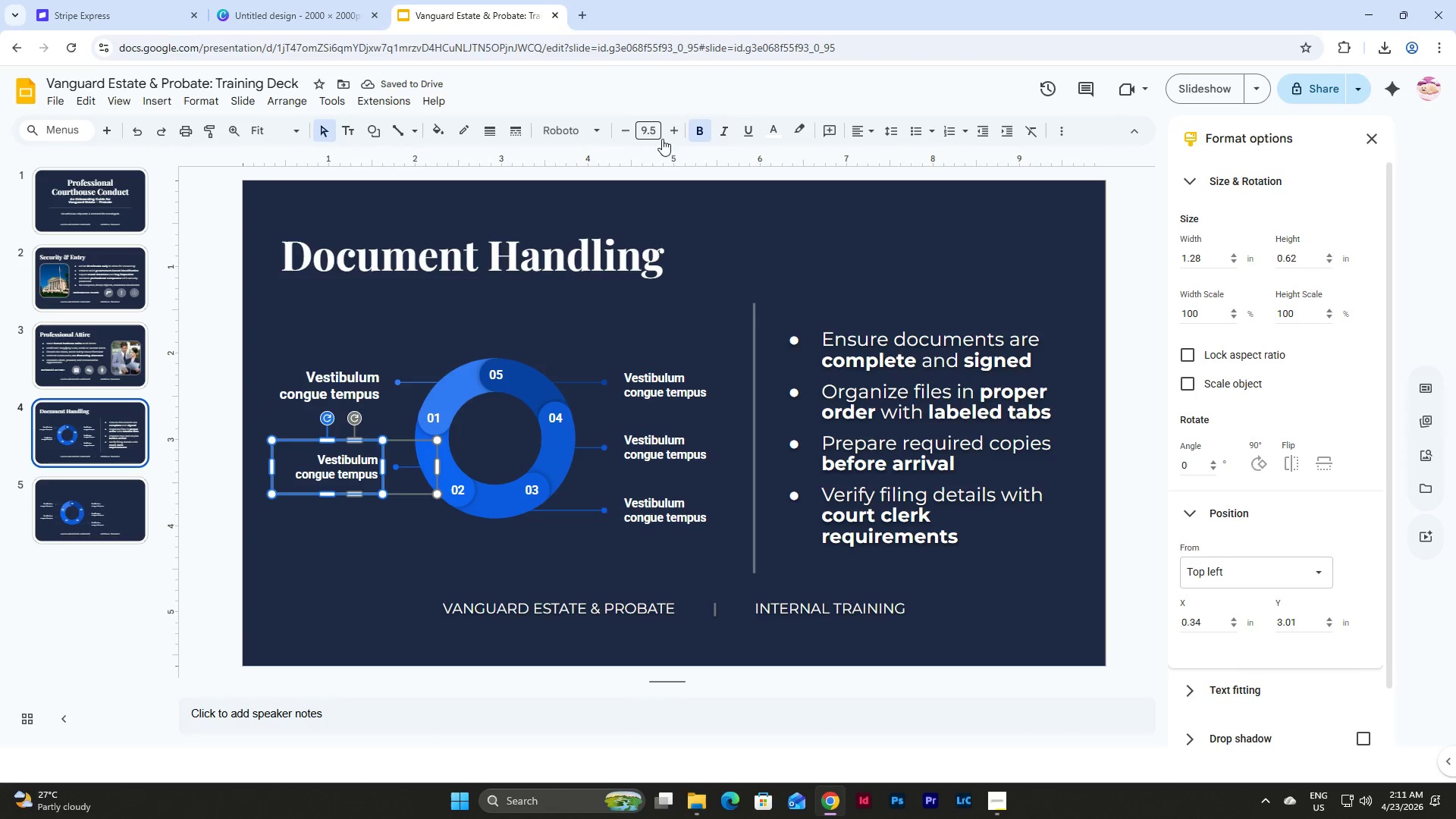 
left_click([654, 126])
 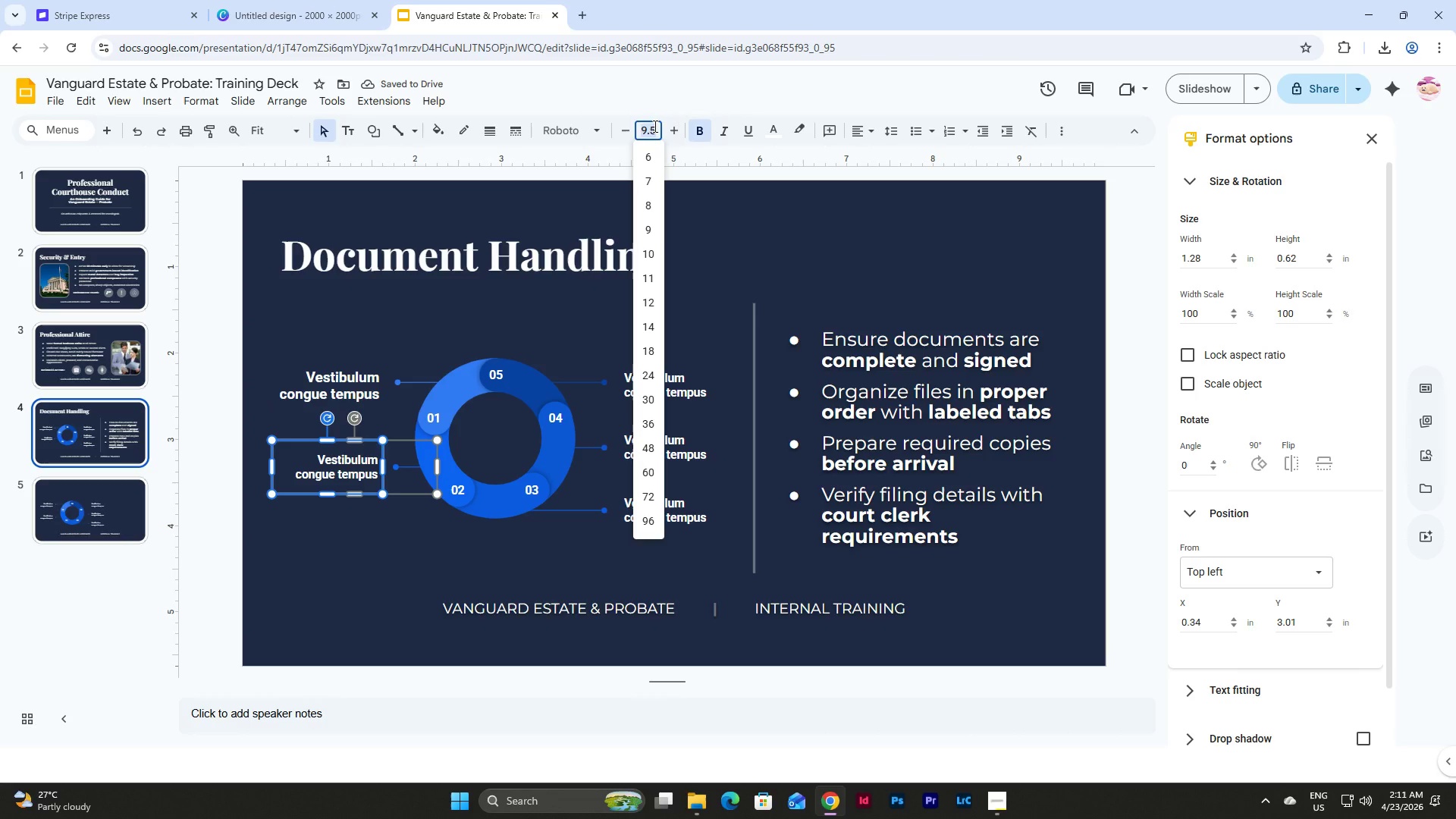 
key(Numpad1)
 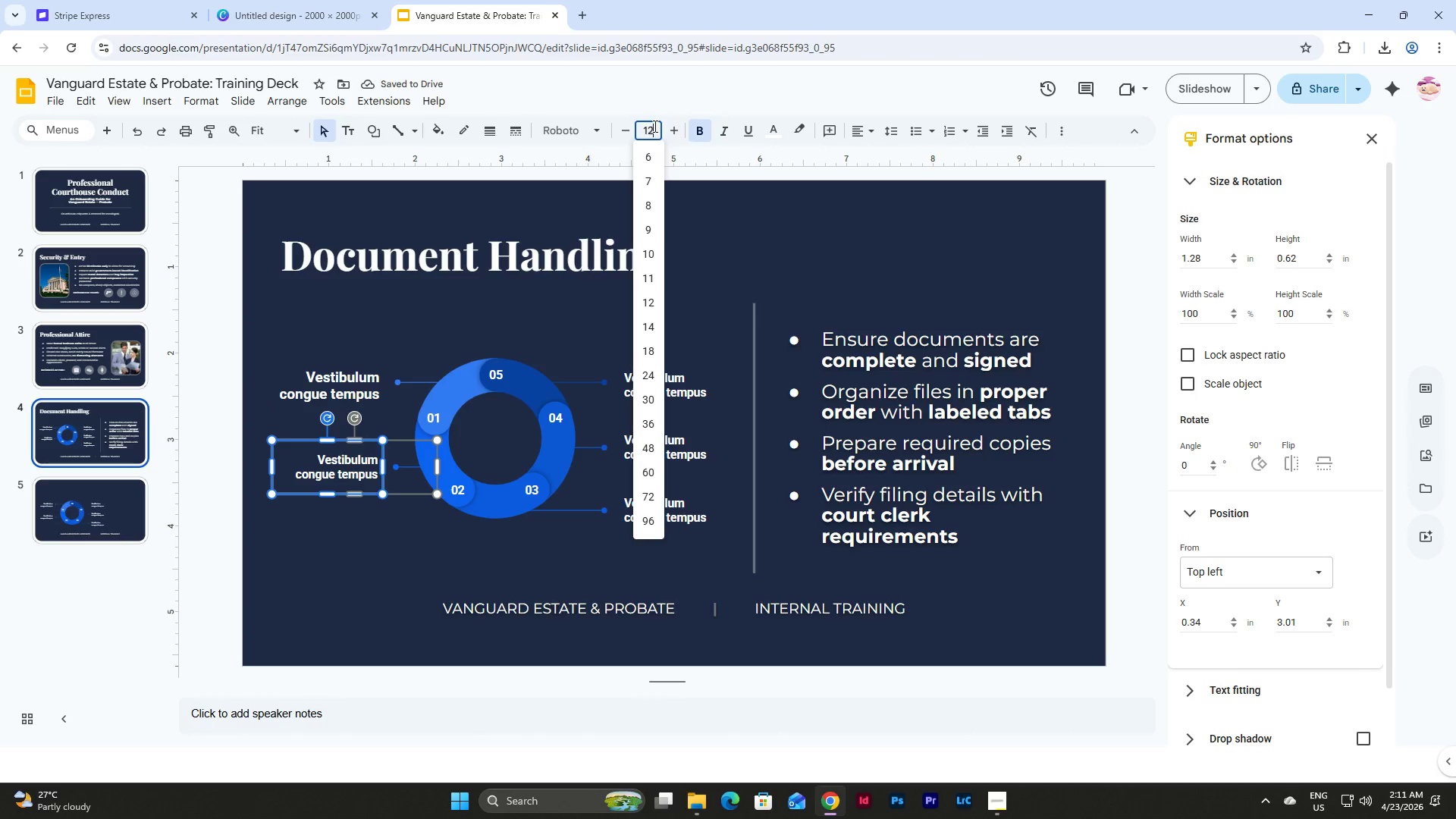 
key(Numpad2)
 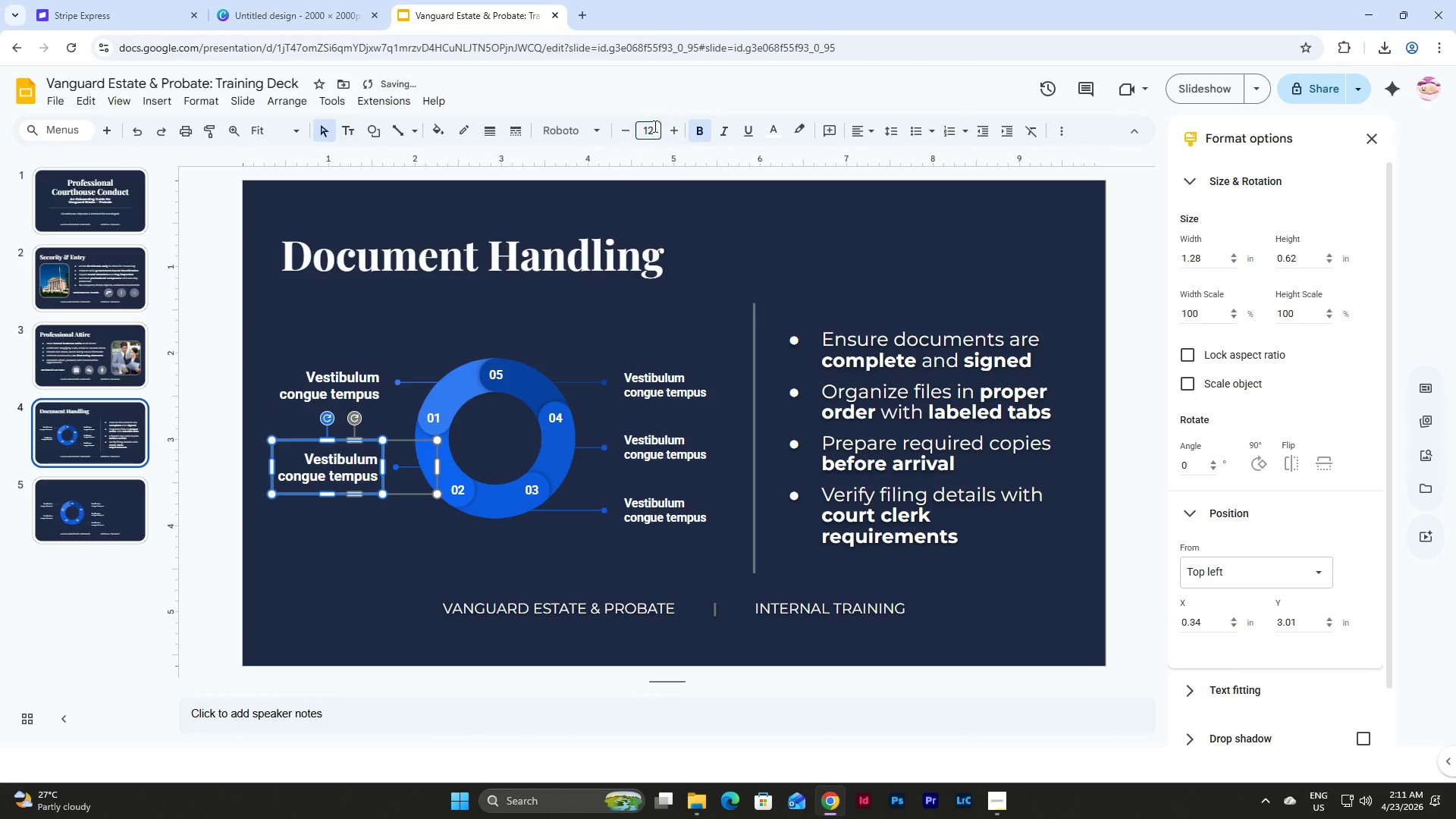 
key(NumpadEnter)
 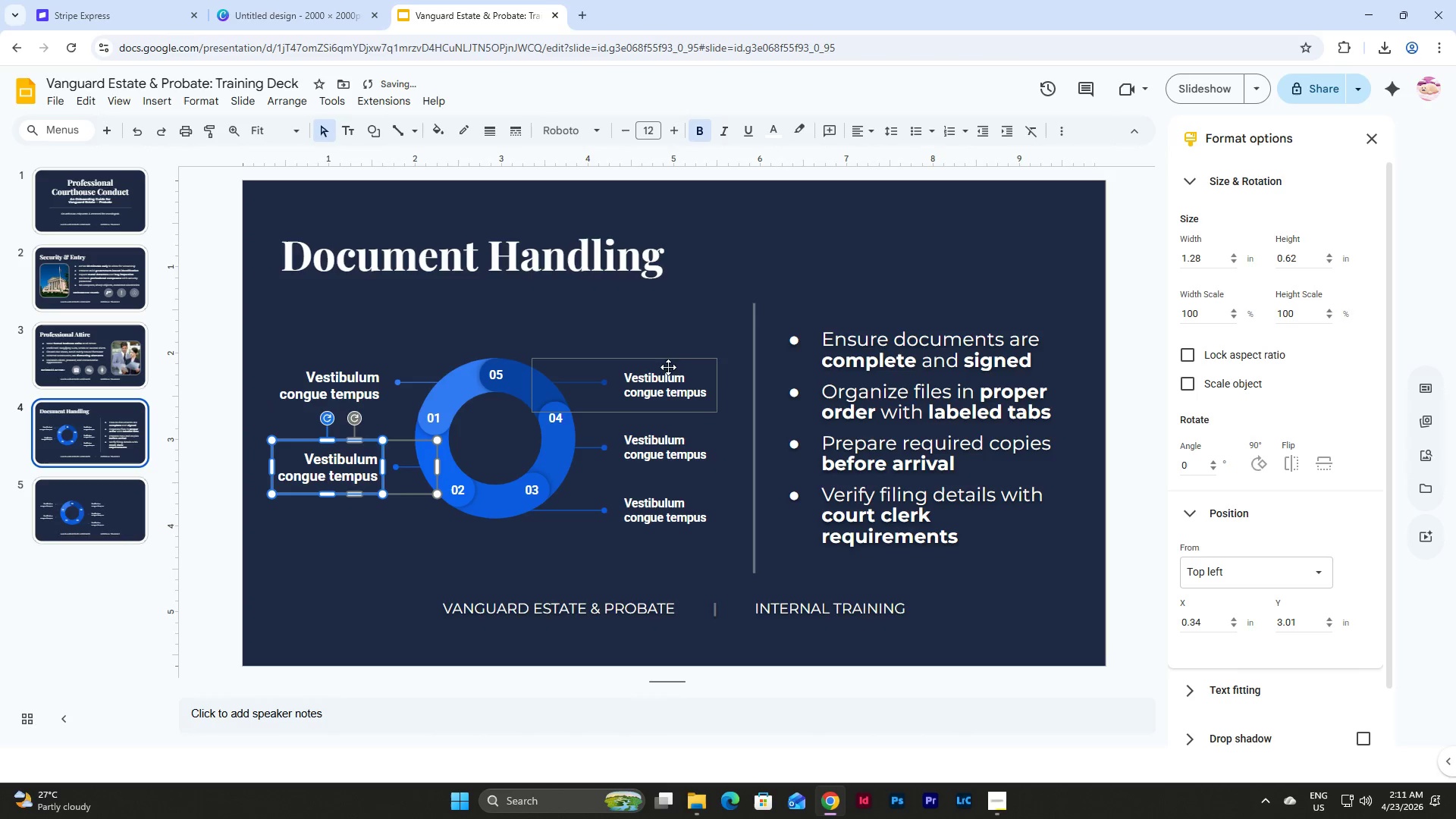 
left_click([670, 362])
 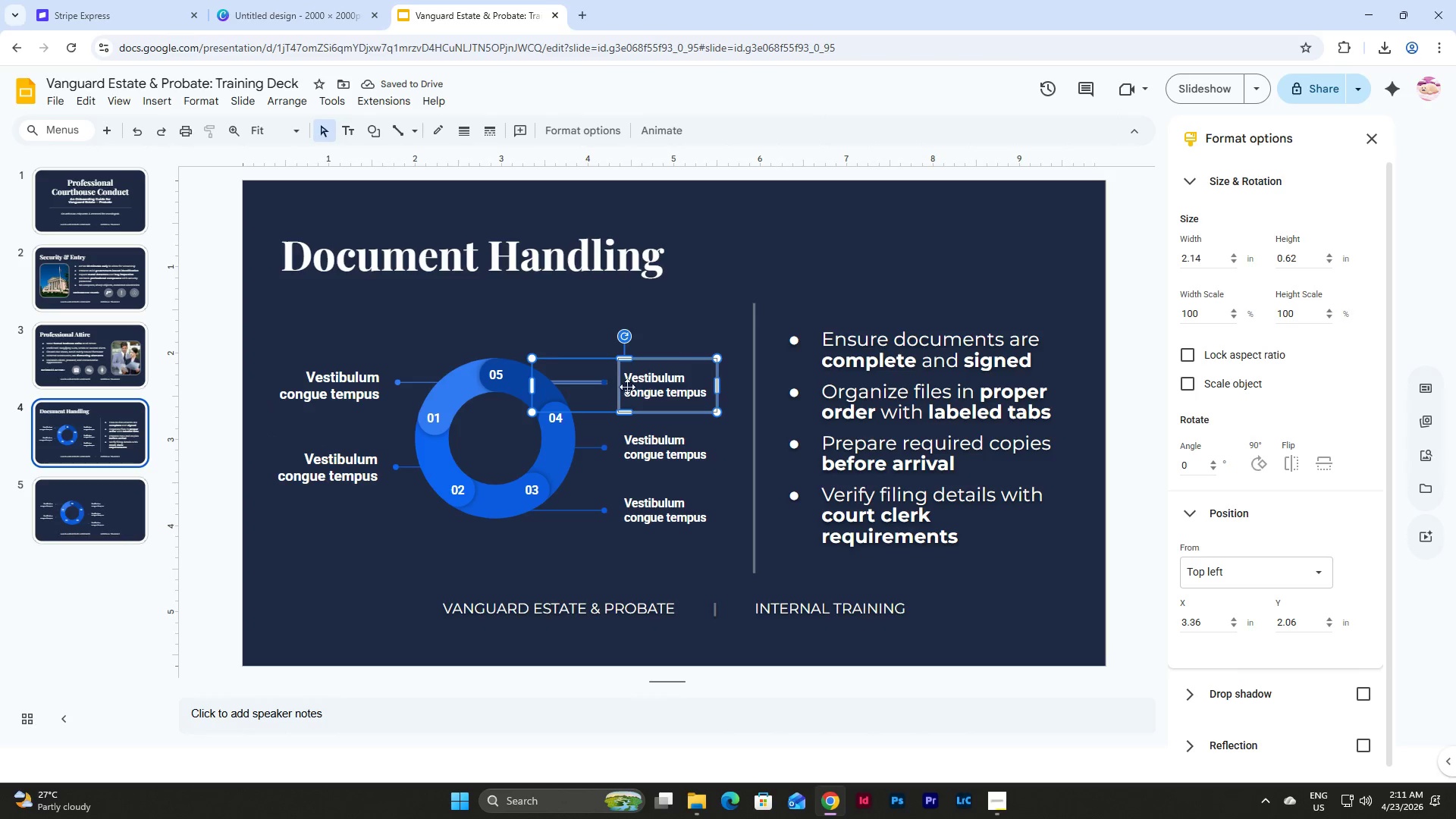 
left_click([560, 309])
 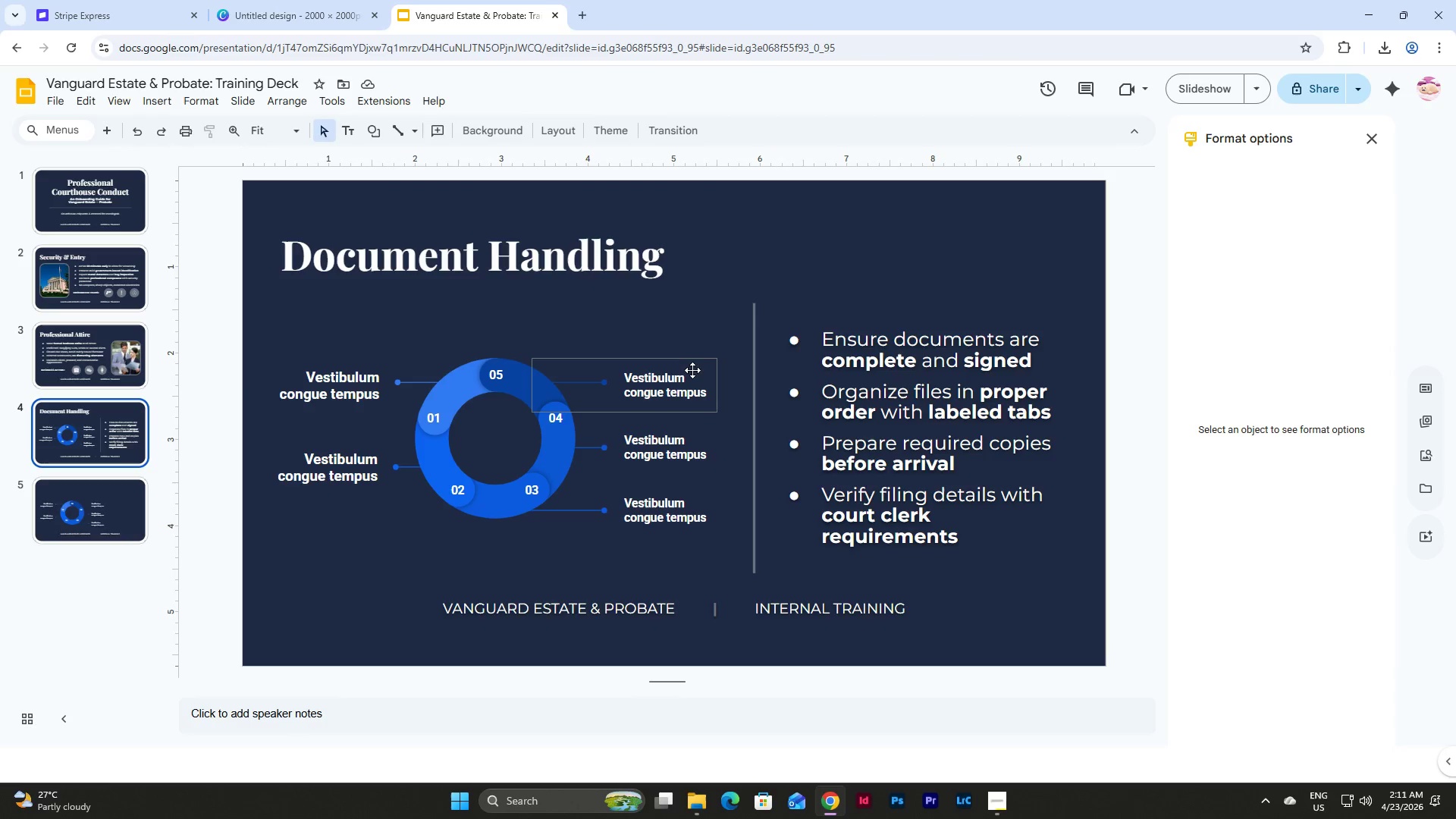 
left_click([654, 381])
 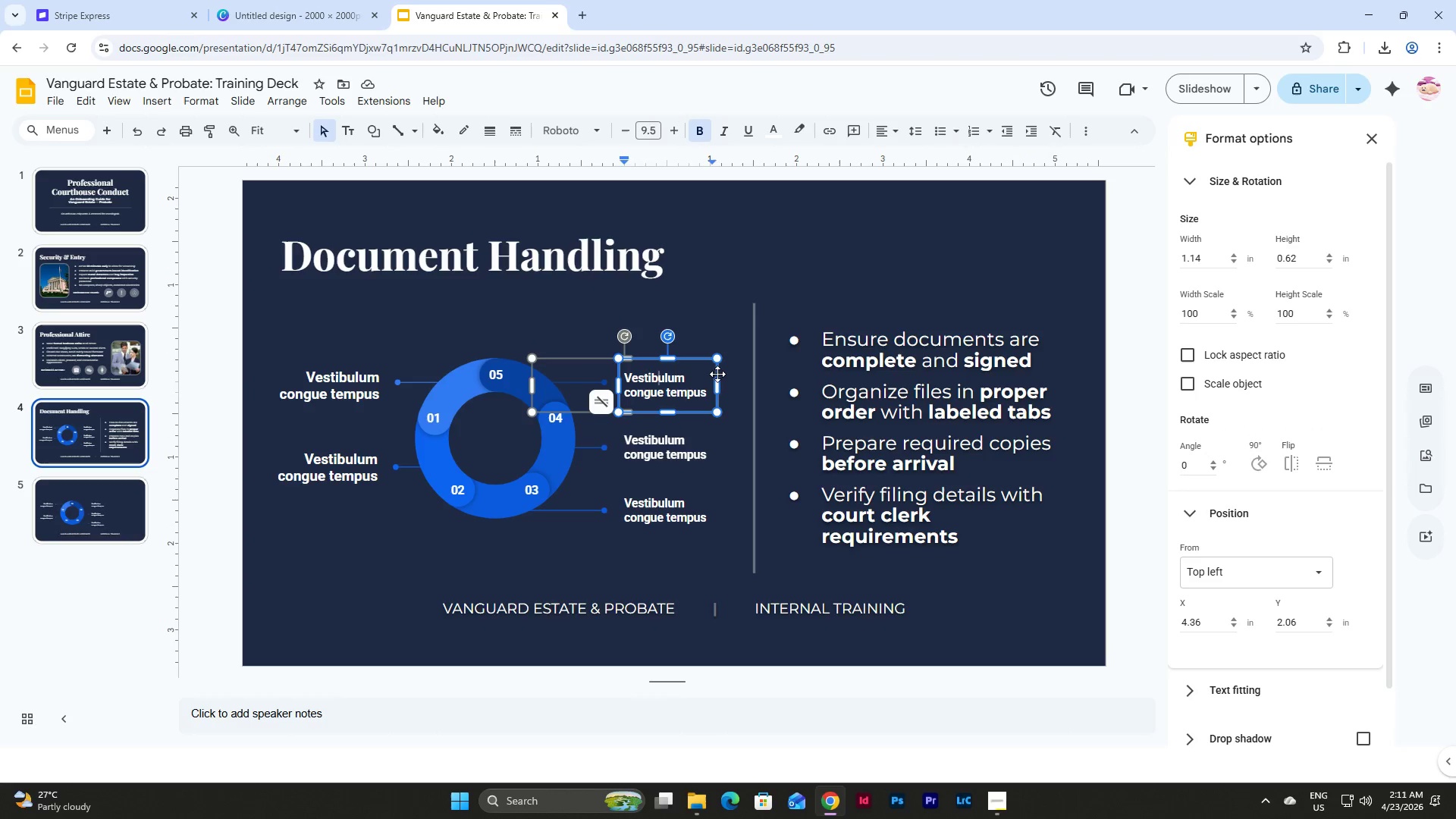 
left_click([717, 374])
 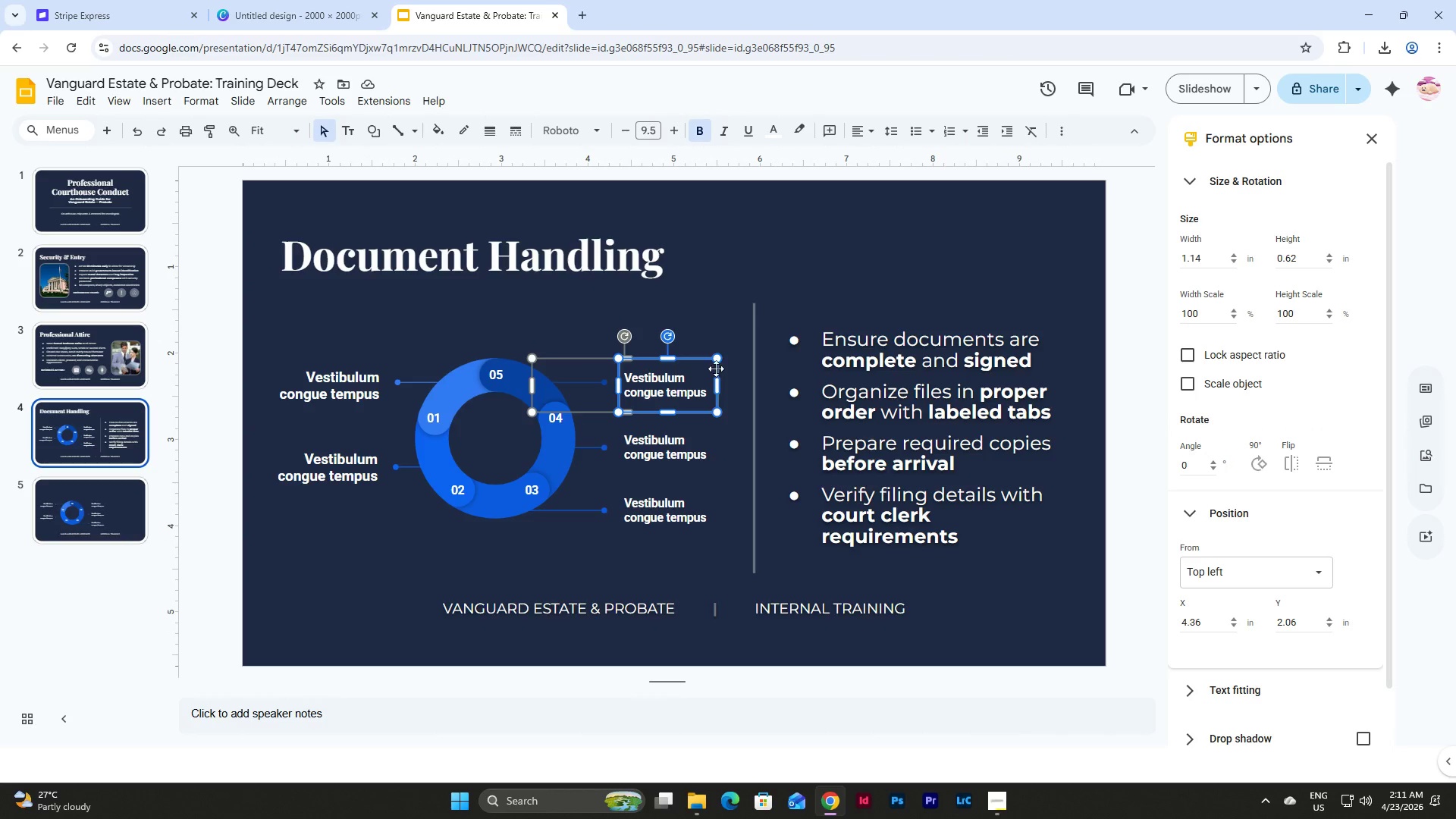 
left_click([716, 368])
 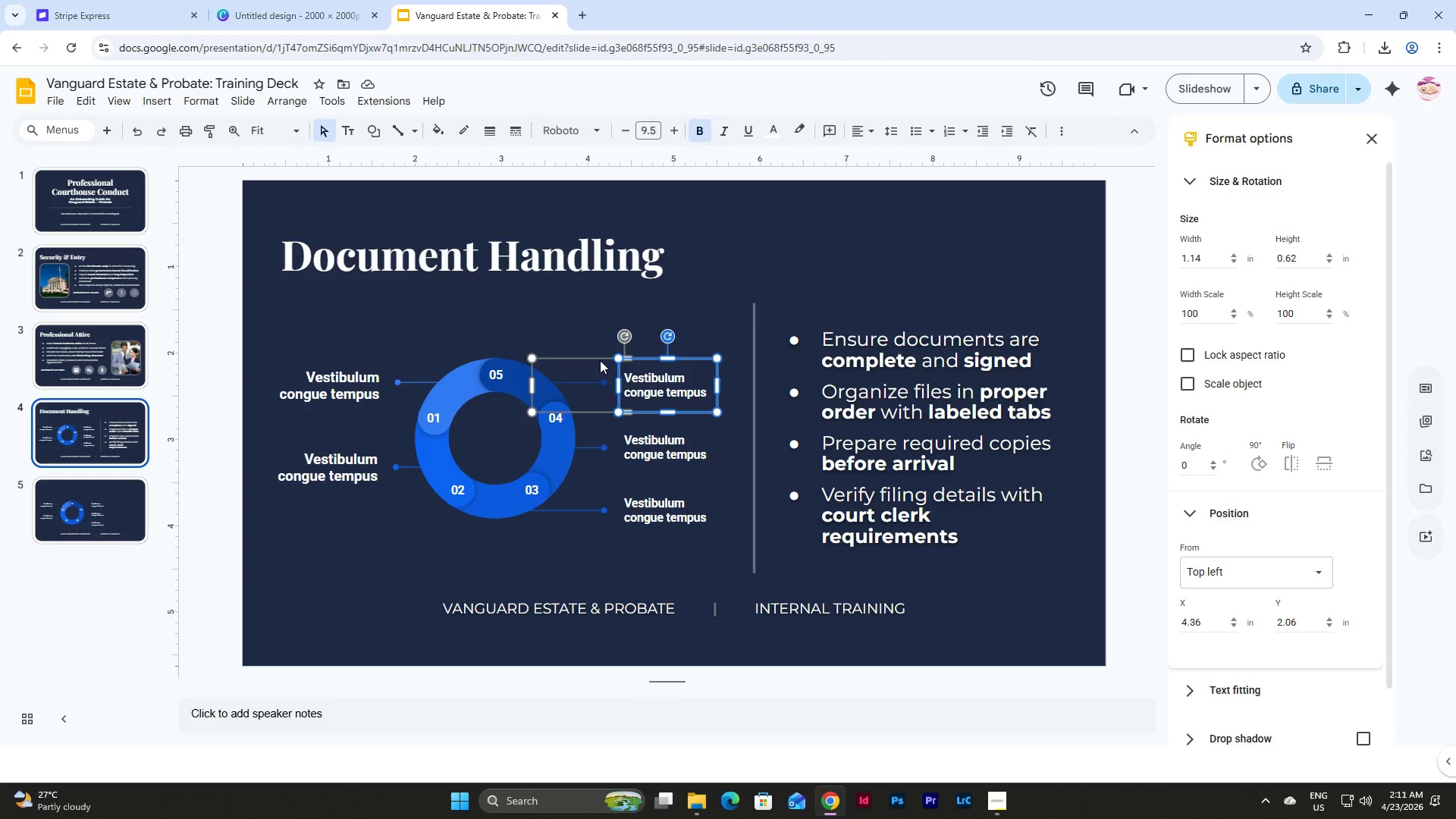 
left_click([599, 360])
 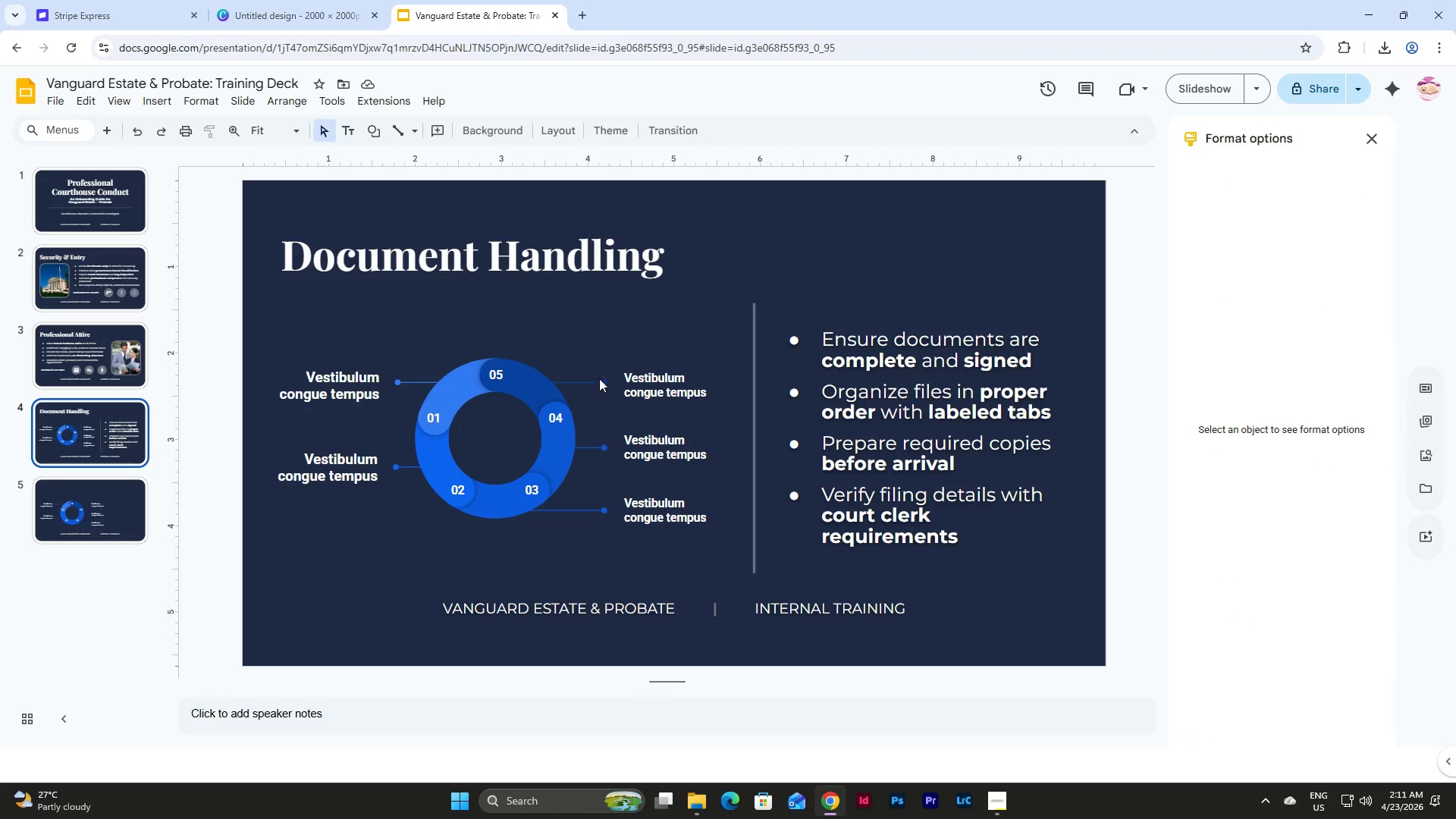 
double_click([599, 378])
 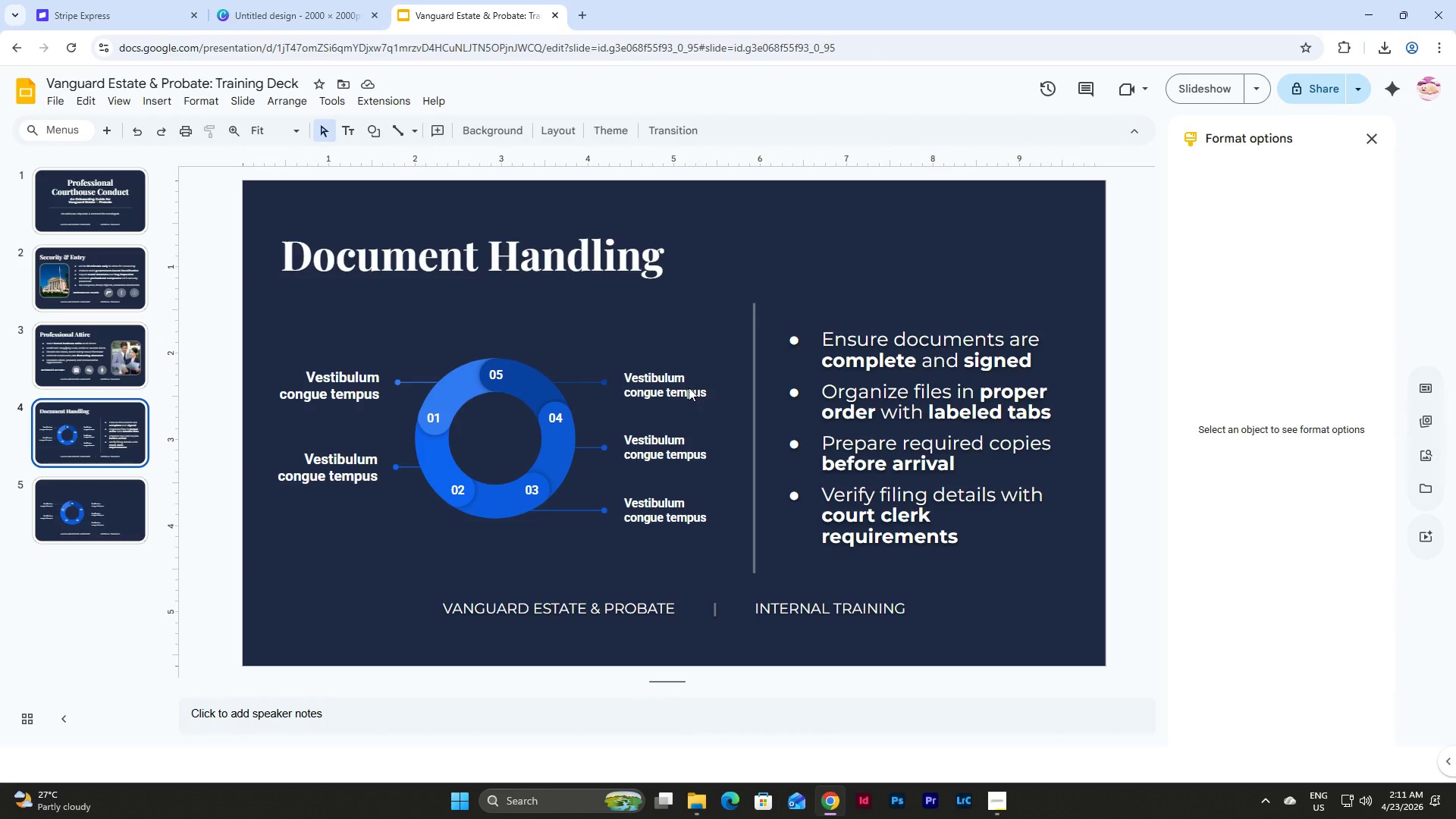 
triple_click([689, 388])
 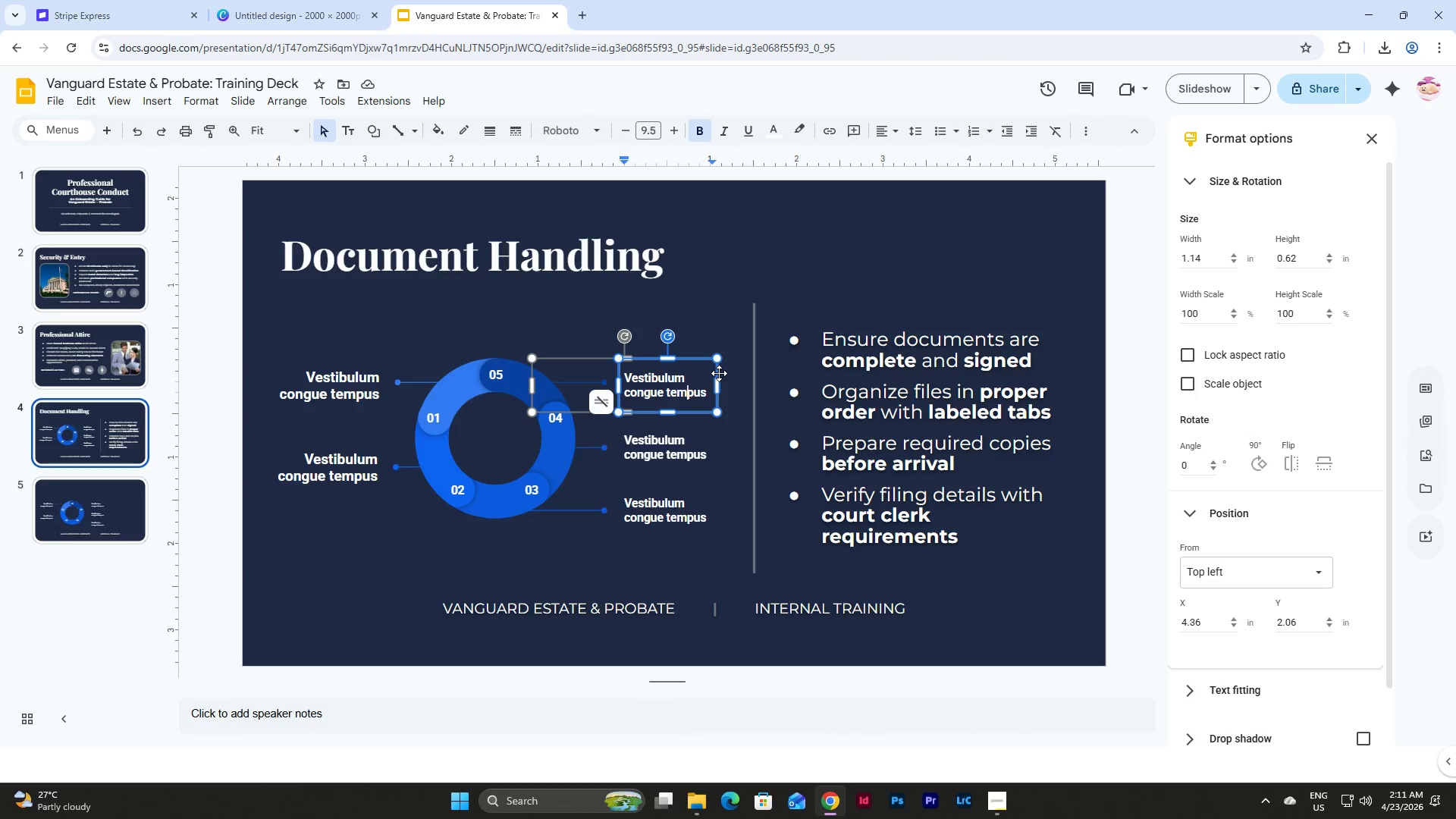 
left_click([719, 373])
 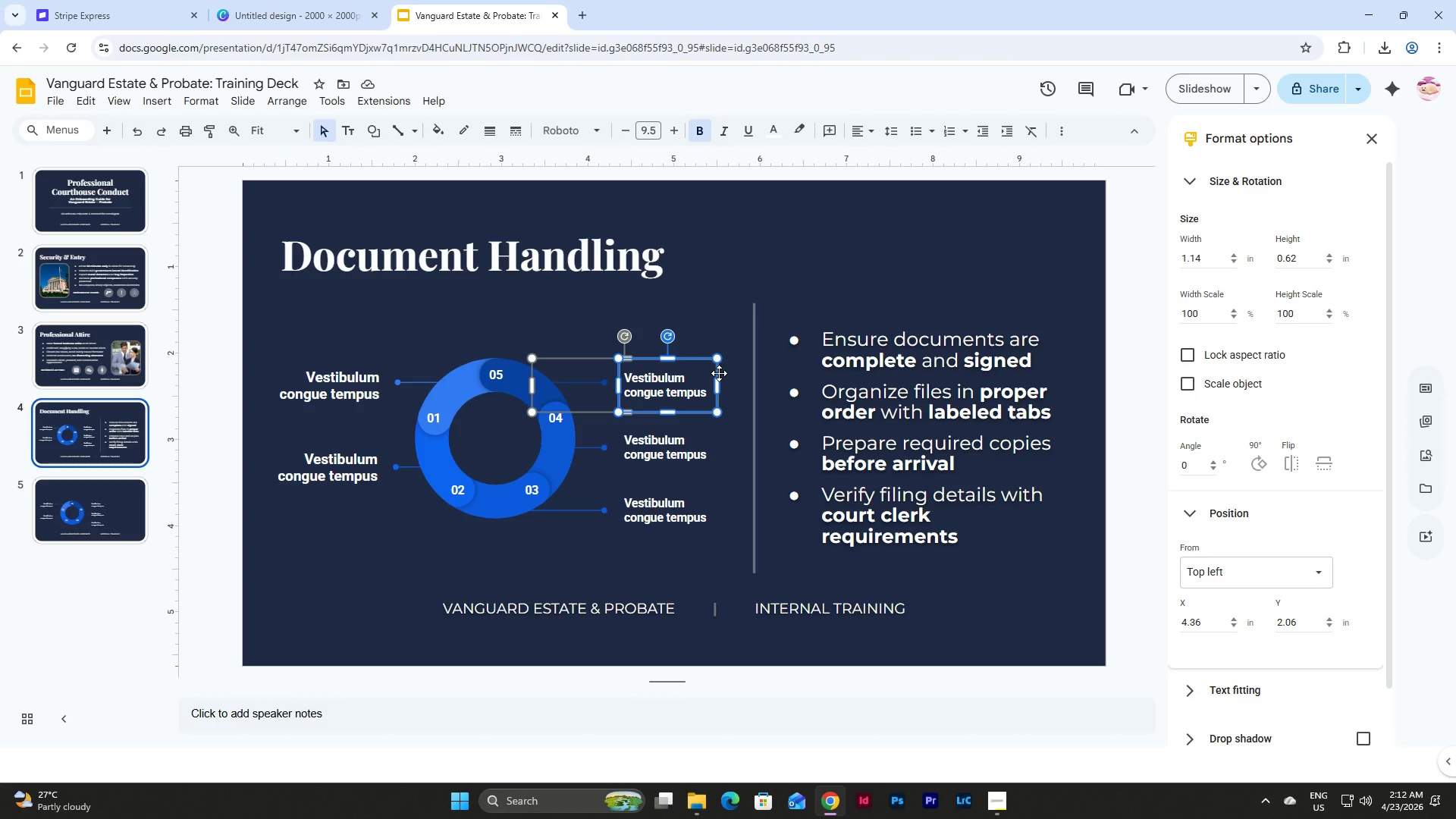 
left_click([719, 373])
 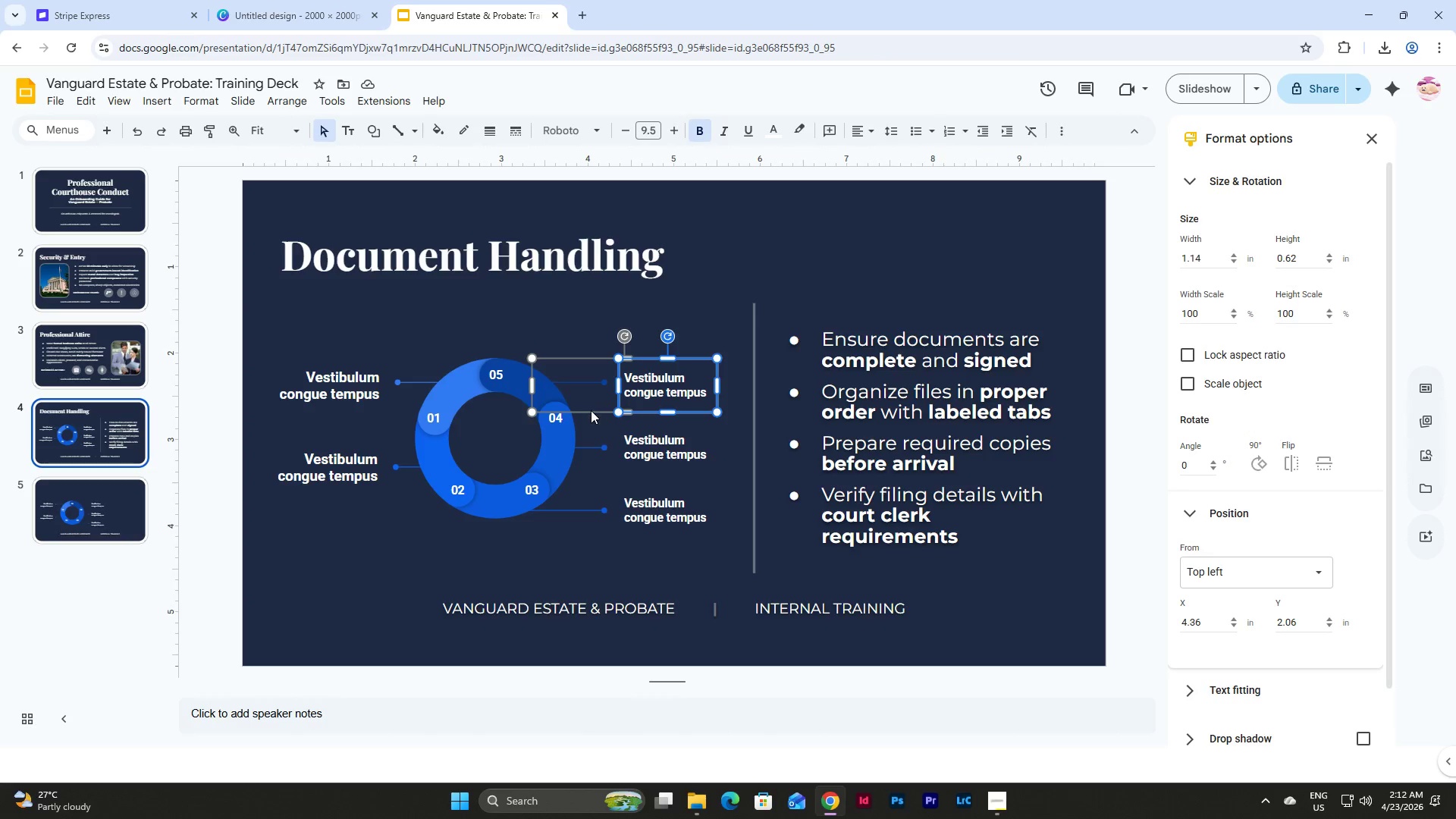 
left_click([589, 411])
 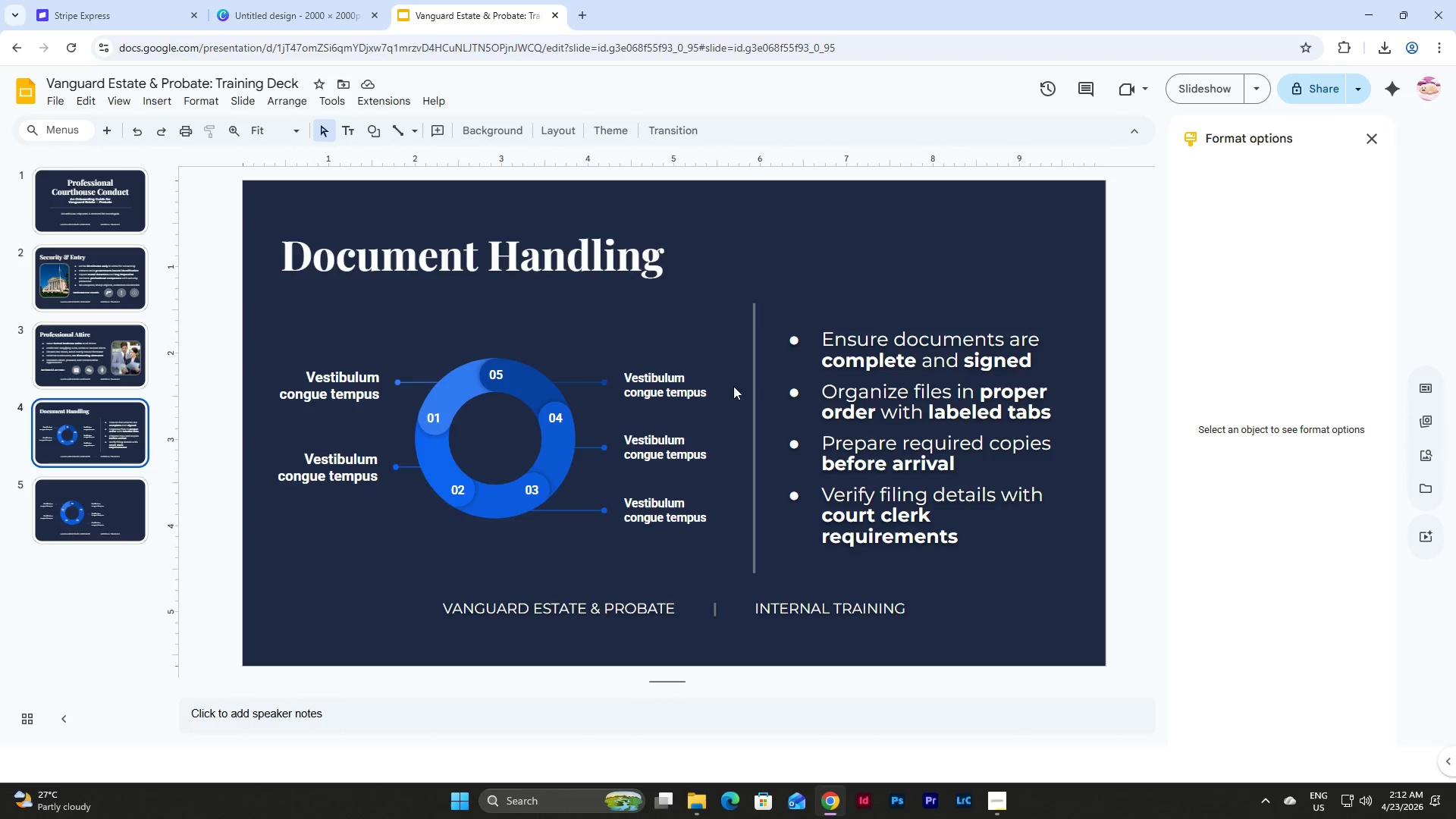 
left_click_drag(start_coordinate=[723, 387], to_coordinate=[617, 358])
 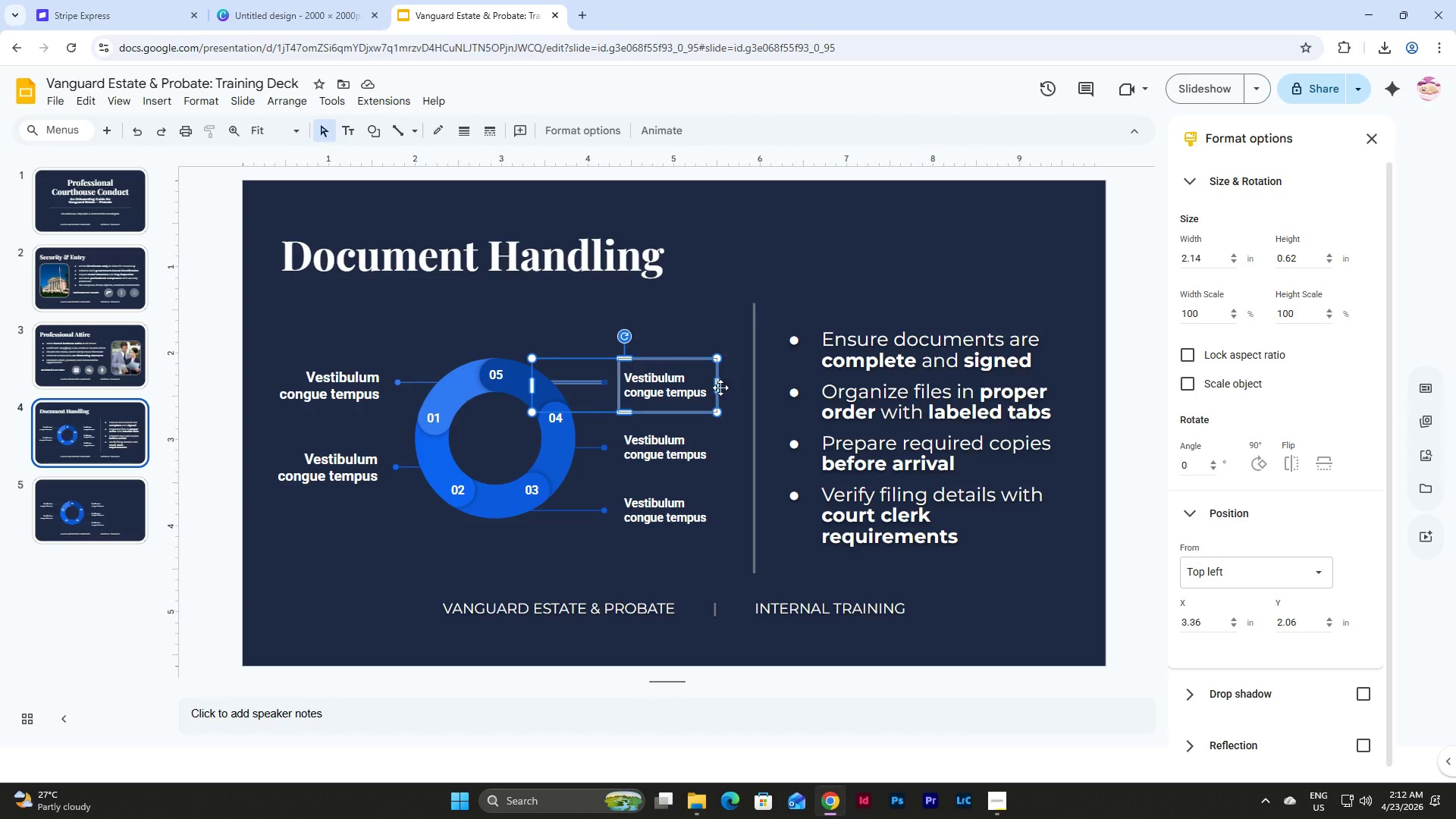 
left_click_drag(start_coordinate=[718, 387], to_coordinate=[682, 387])
 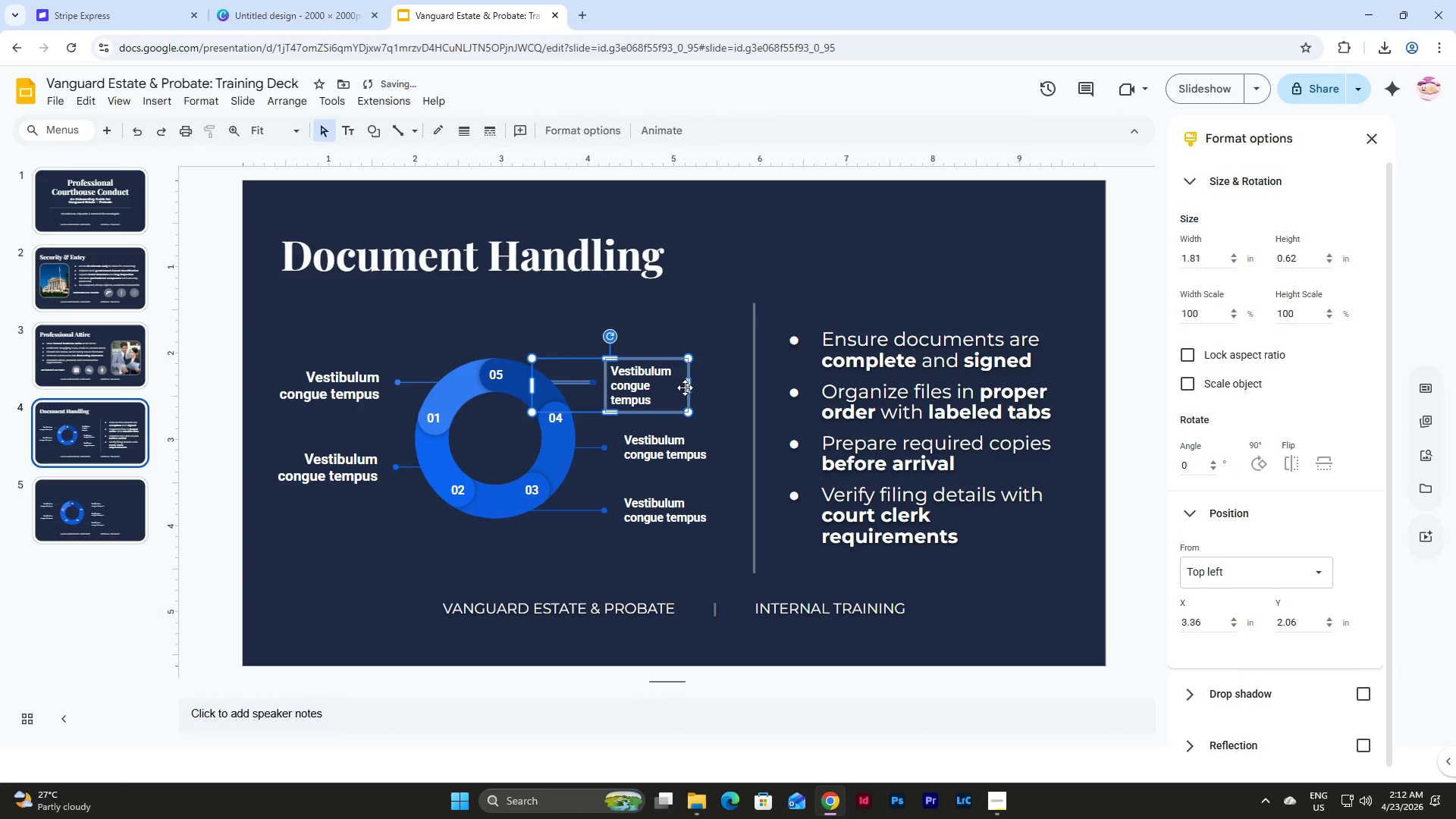 
wait(5.28)
 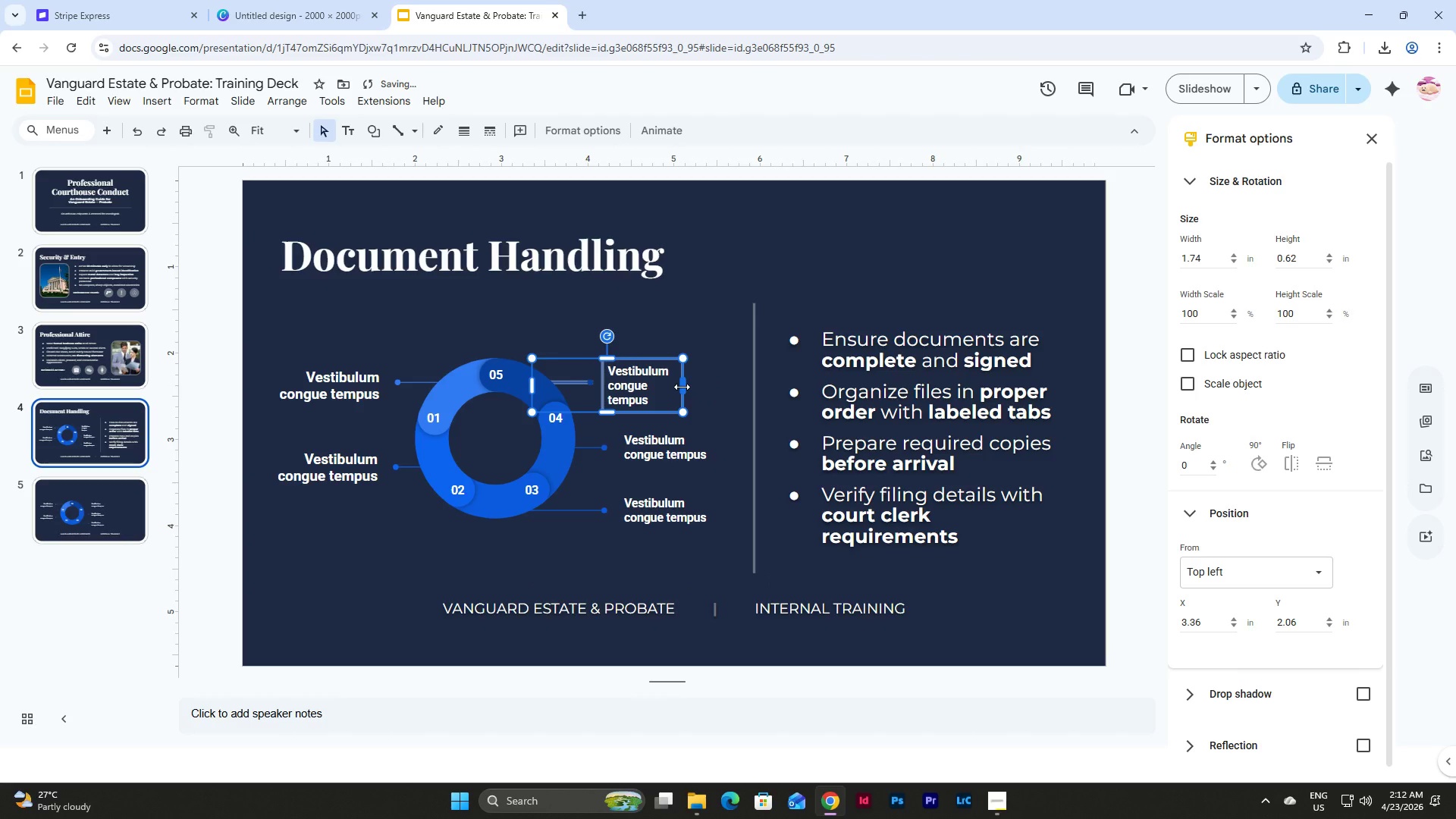 
left_click([687, 427])
 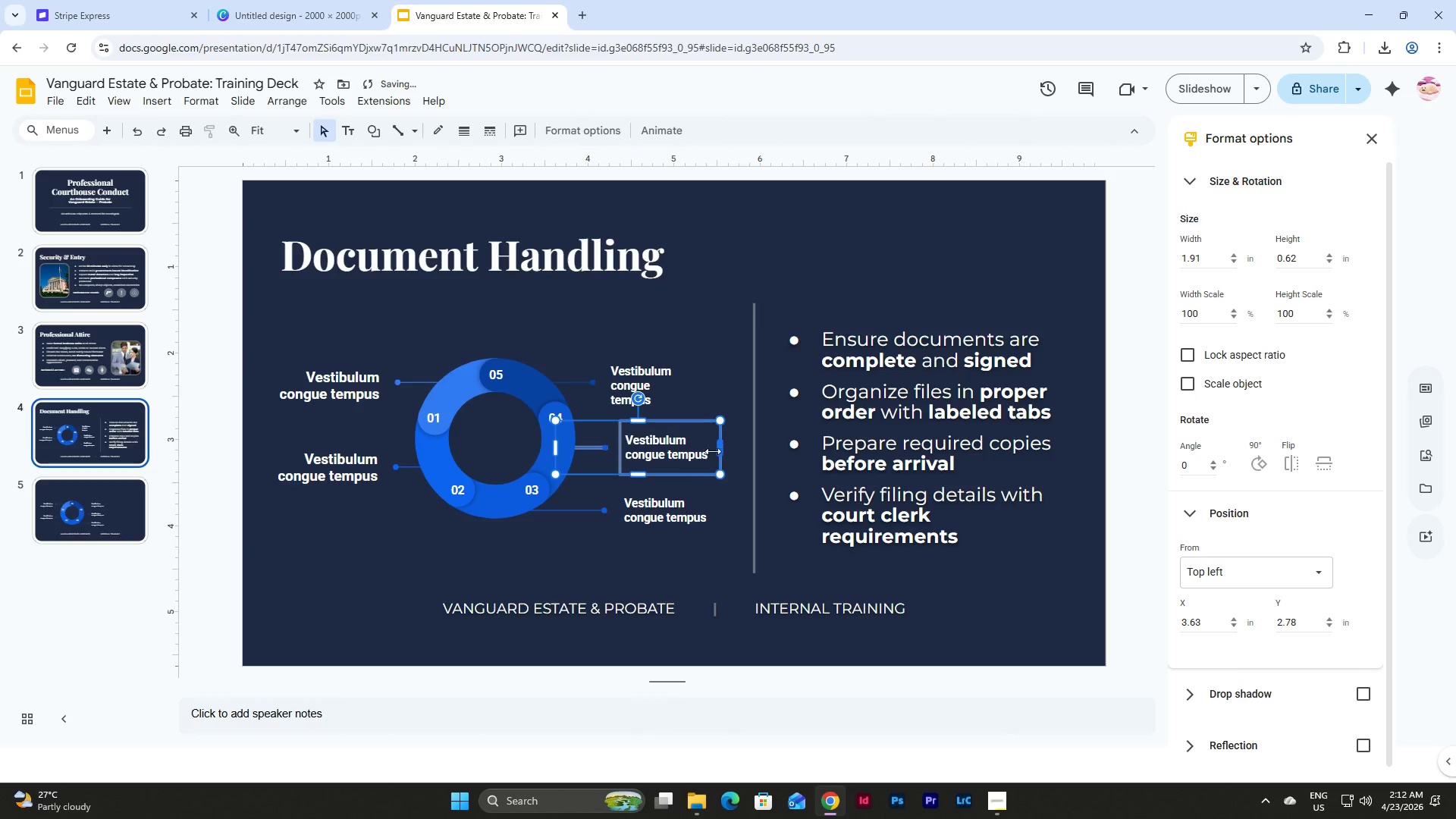 
left_click([666, 489])
 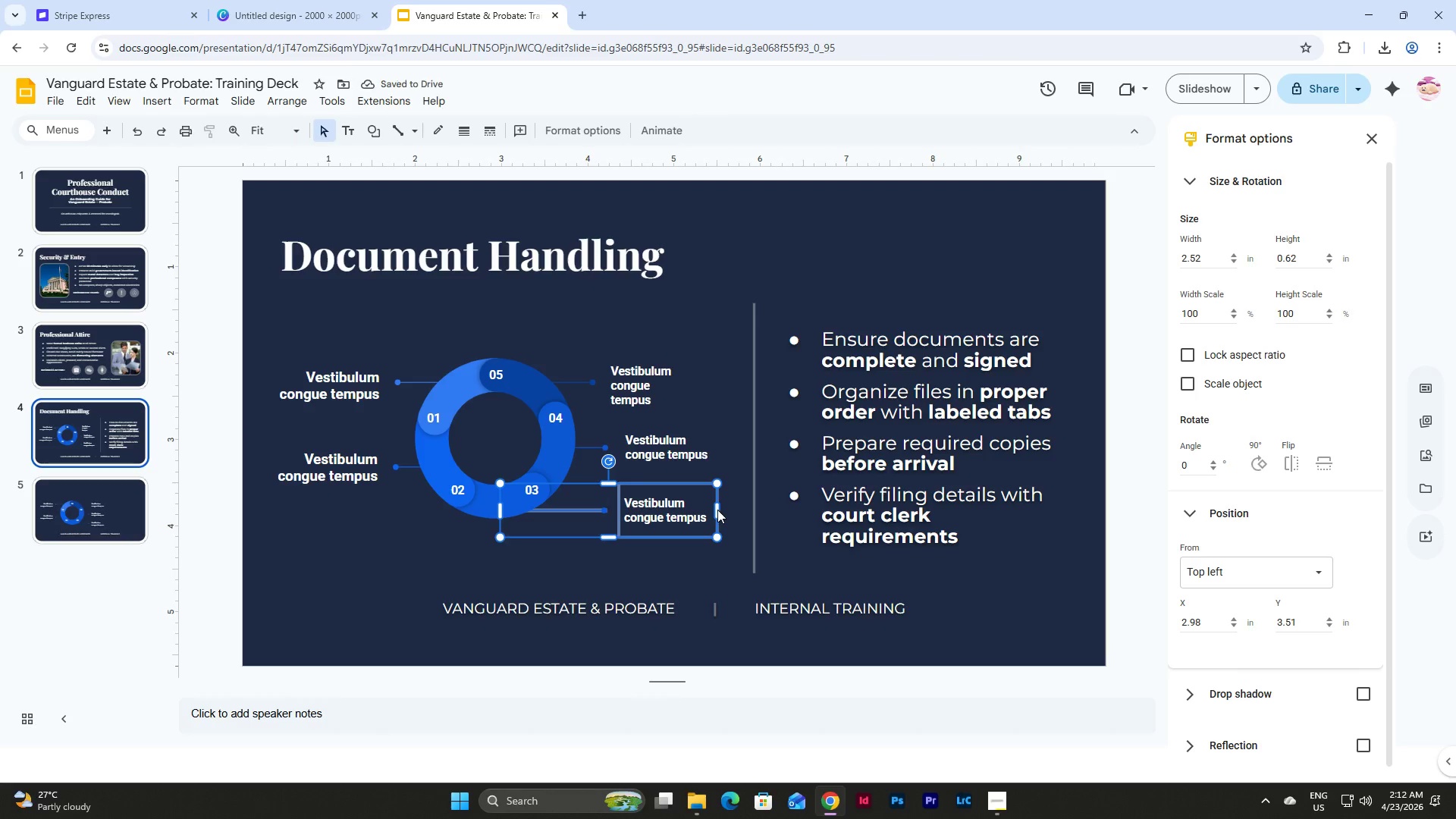 
left_click_drag(start_coordinate=[717, 509], to_coordinate=[686, 504])
 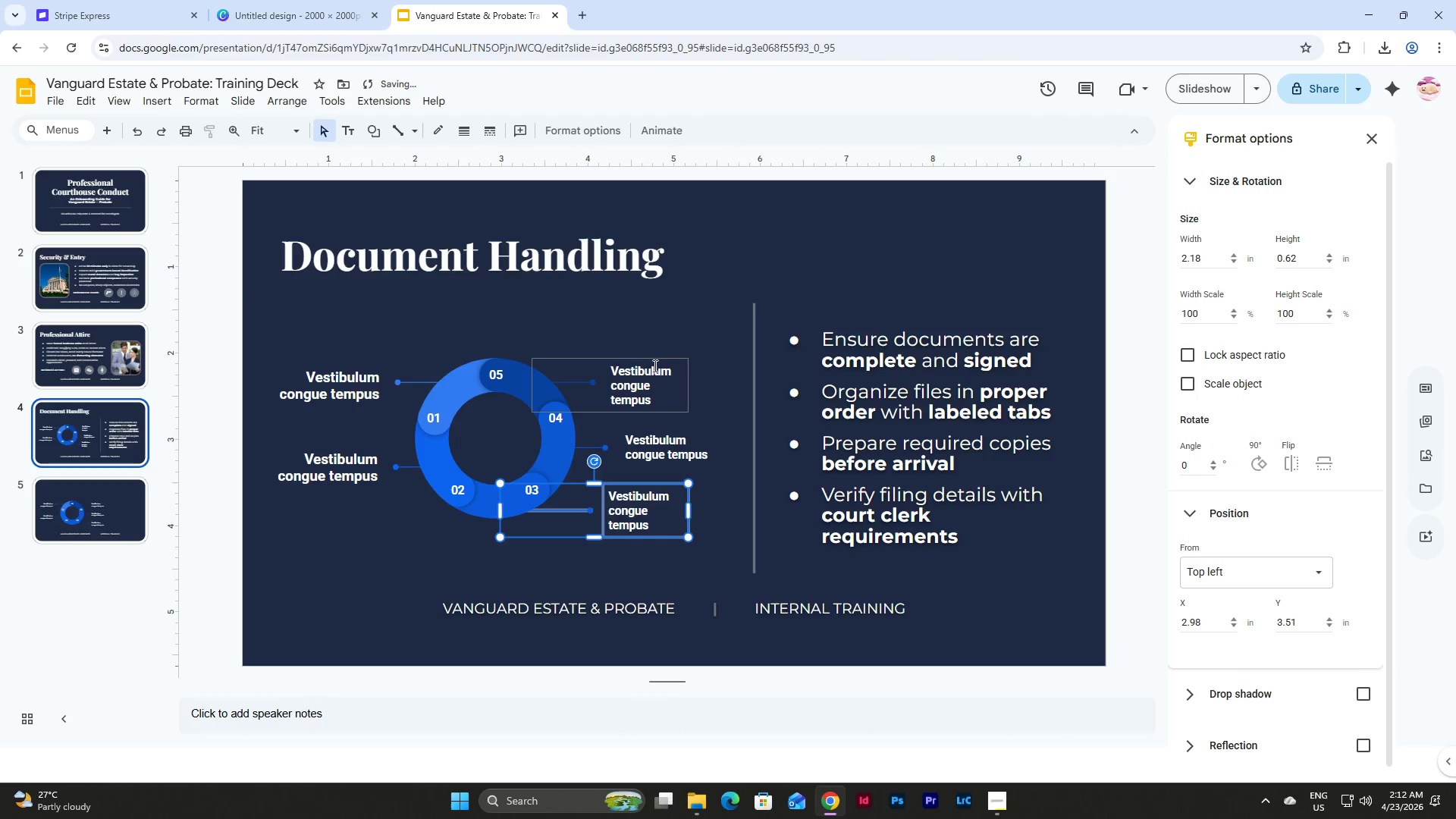 
left_click([654, 366])
 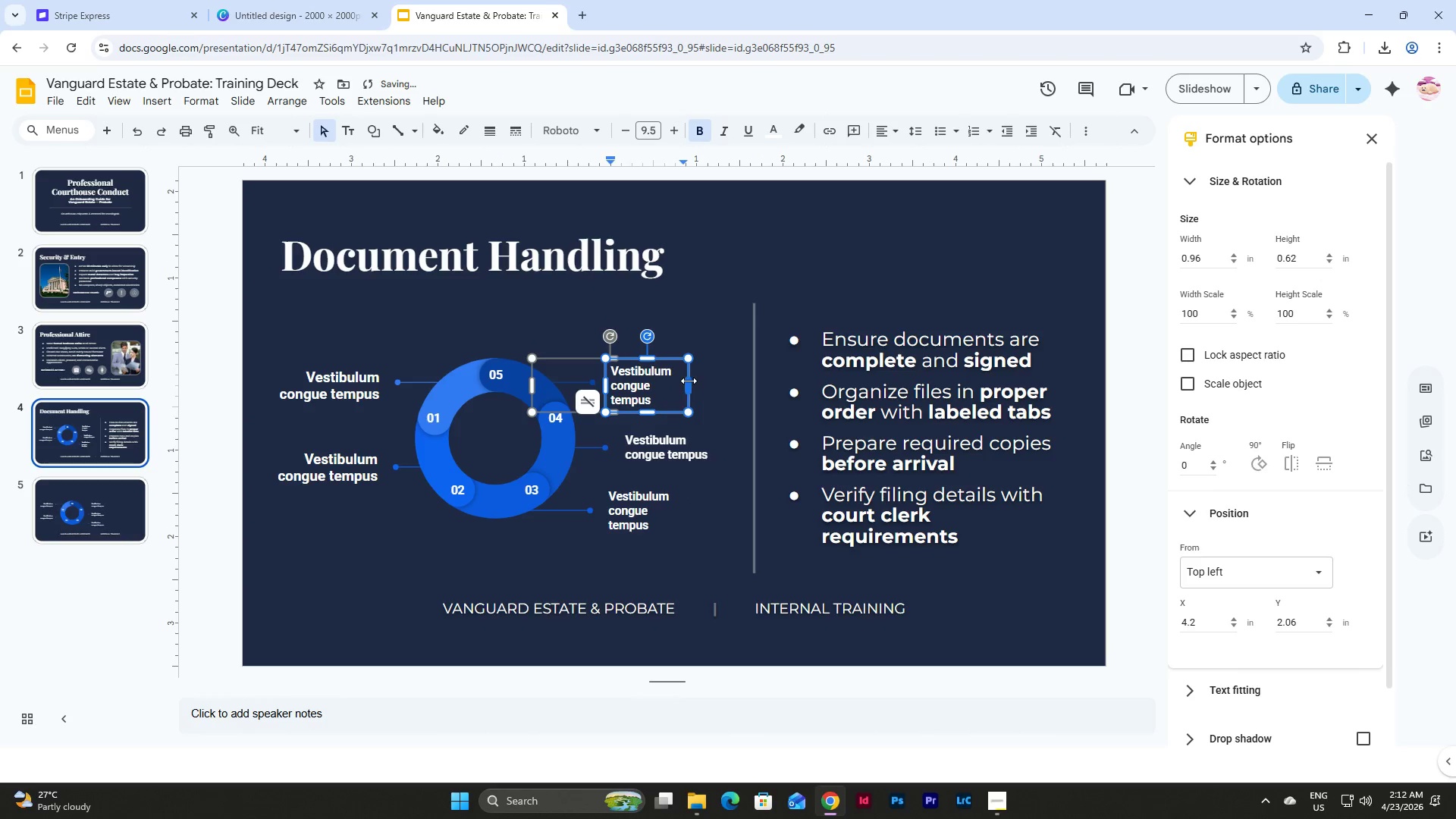 
left_click_drag(start_coordinate=[689, 381], to_coordinate=[740, 397])
 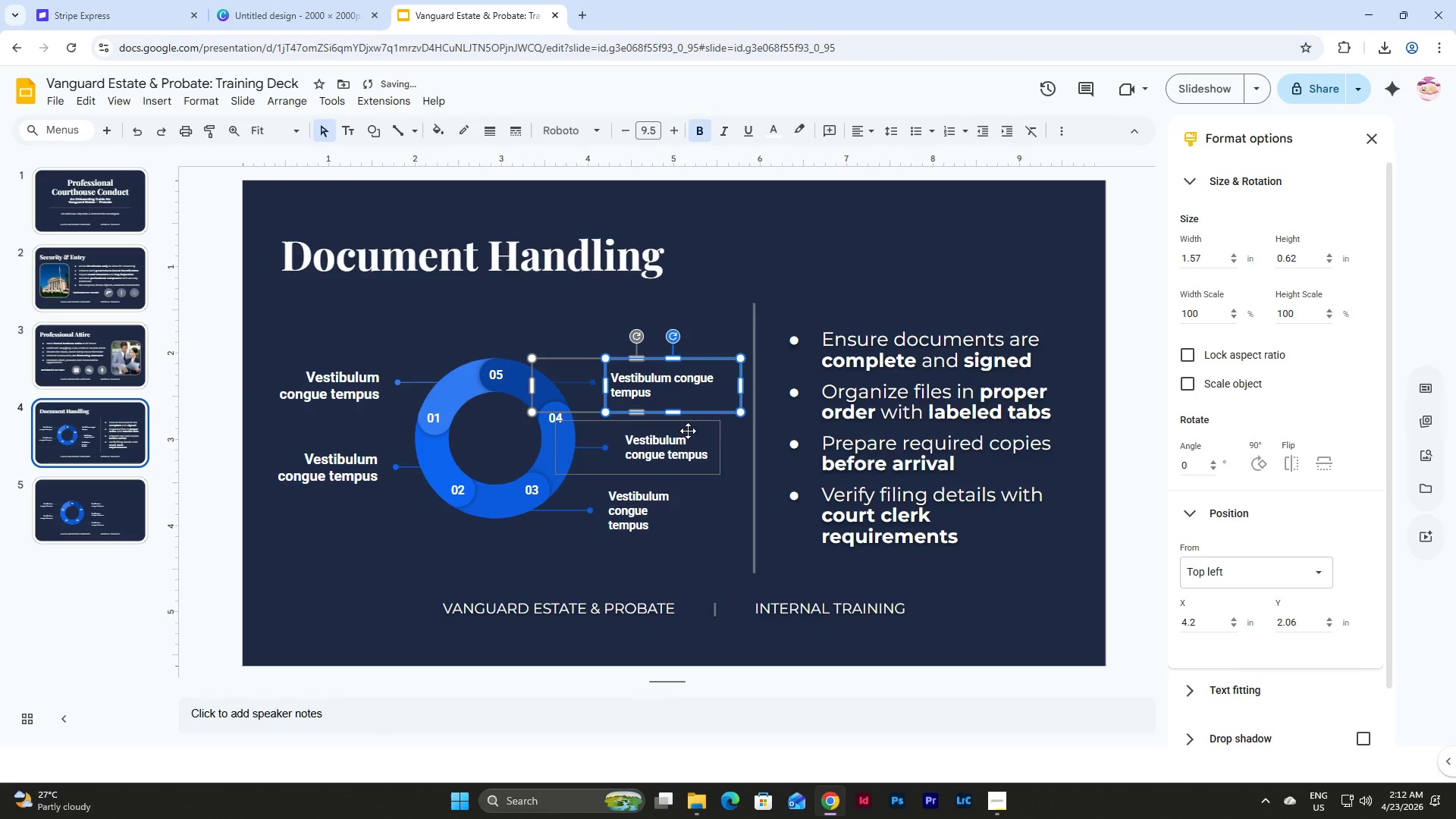 
left_click([711, 434])
 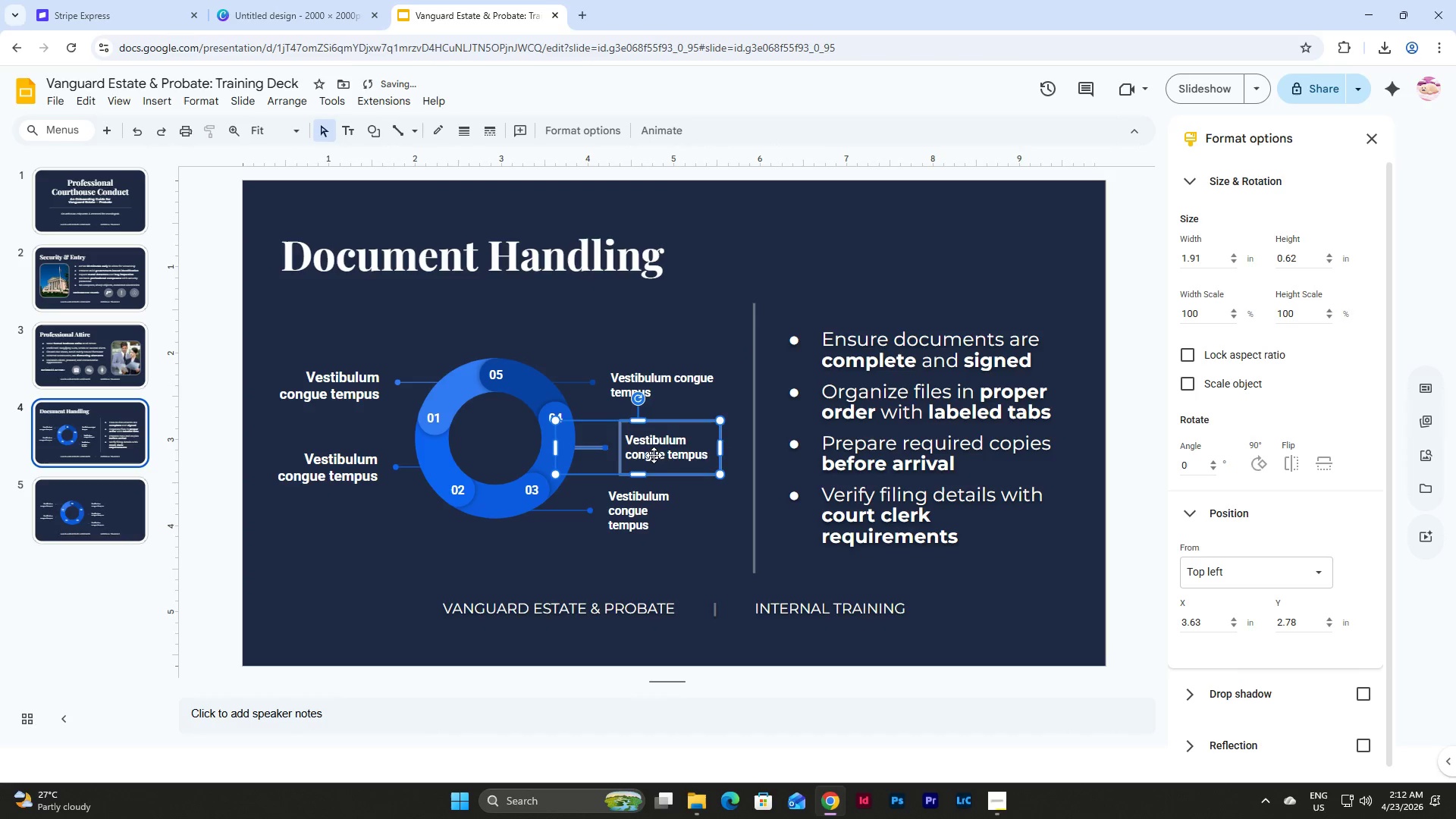 
left_click([651, 455])
 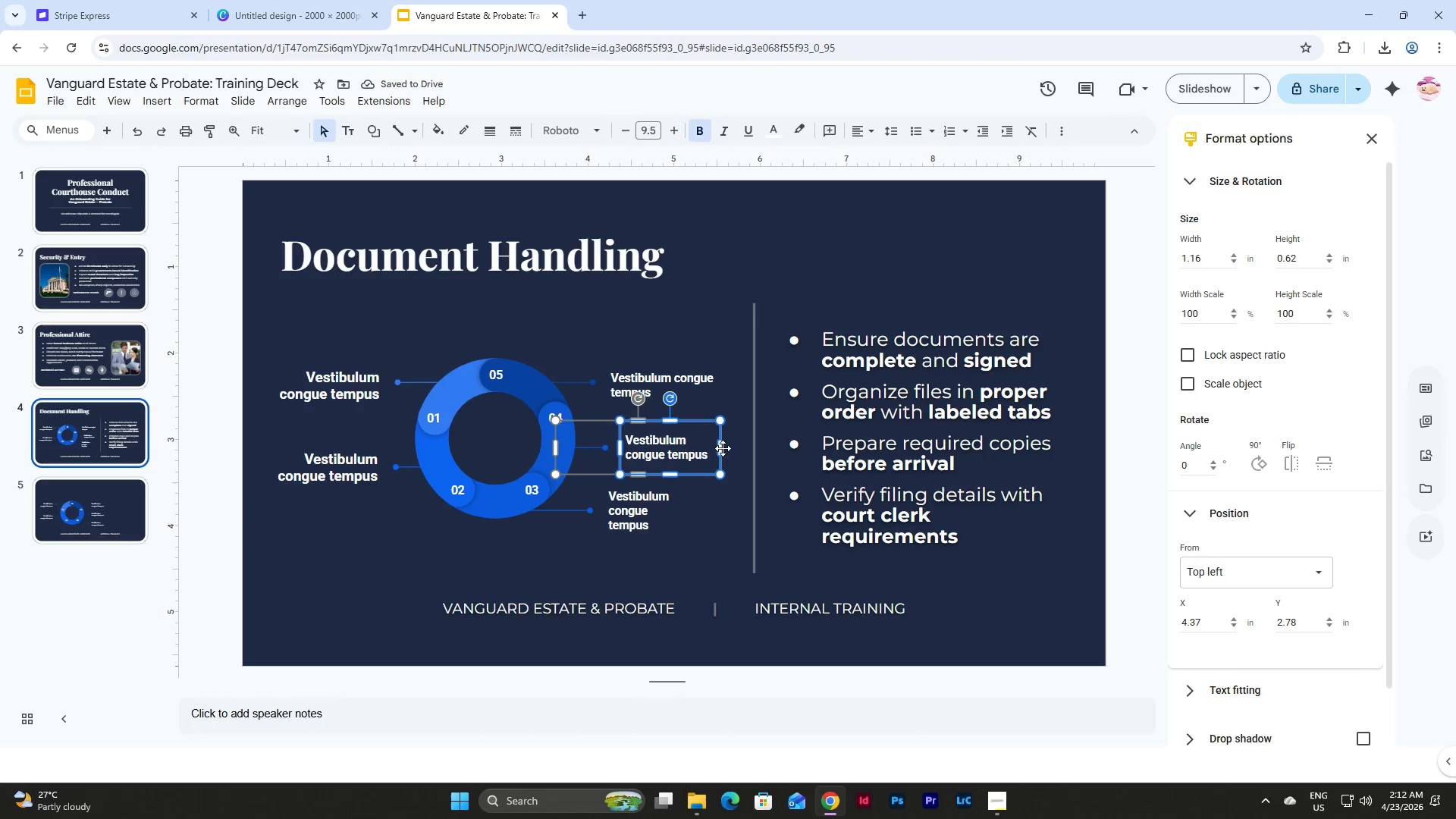 
left_click_drag(start_coordinate=[721, 448], to_coordinate=[742, 448])
 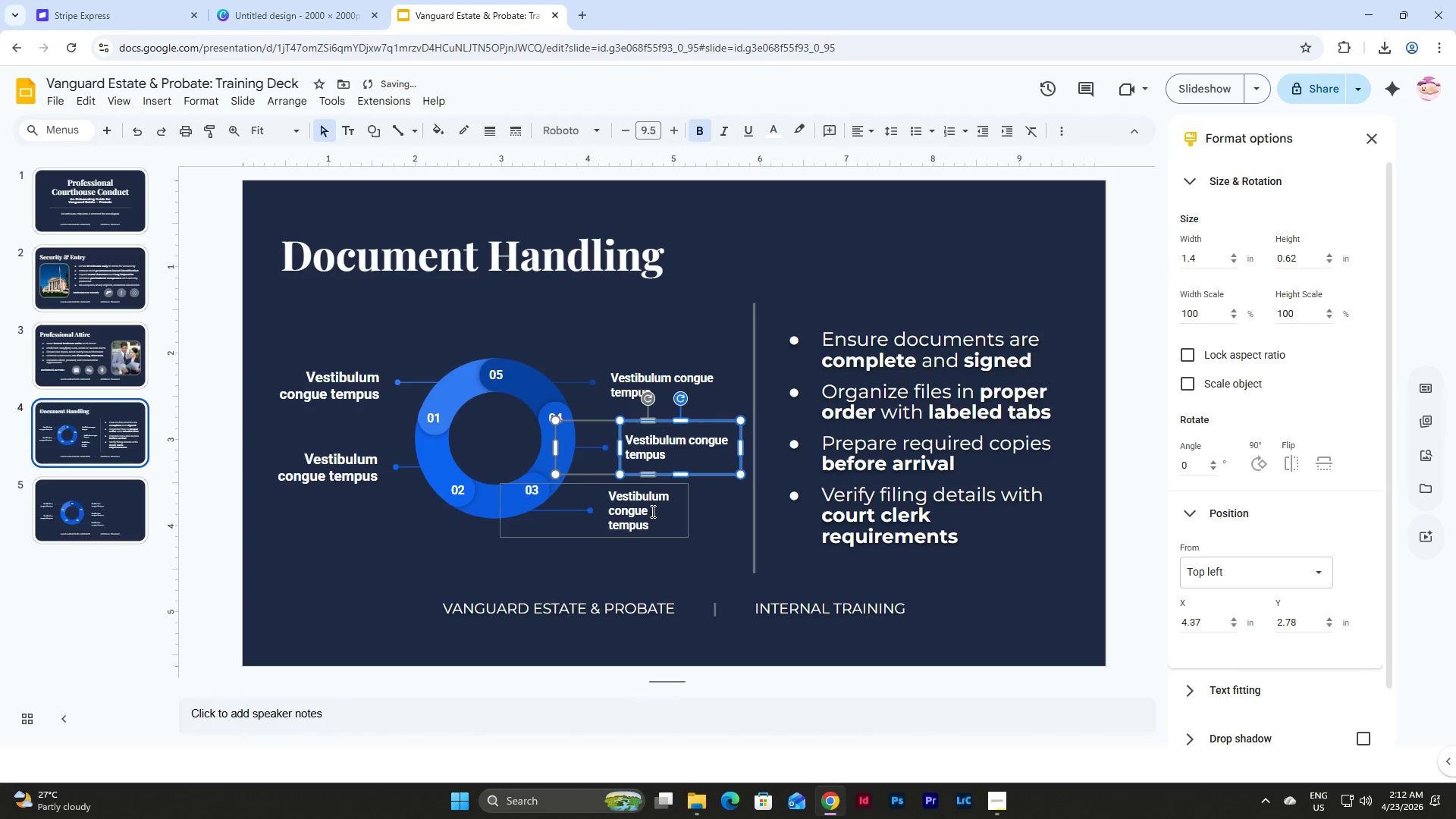 
left_click([651, 511])
 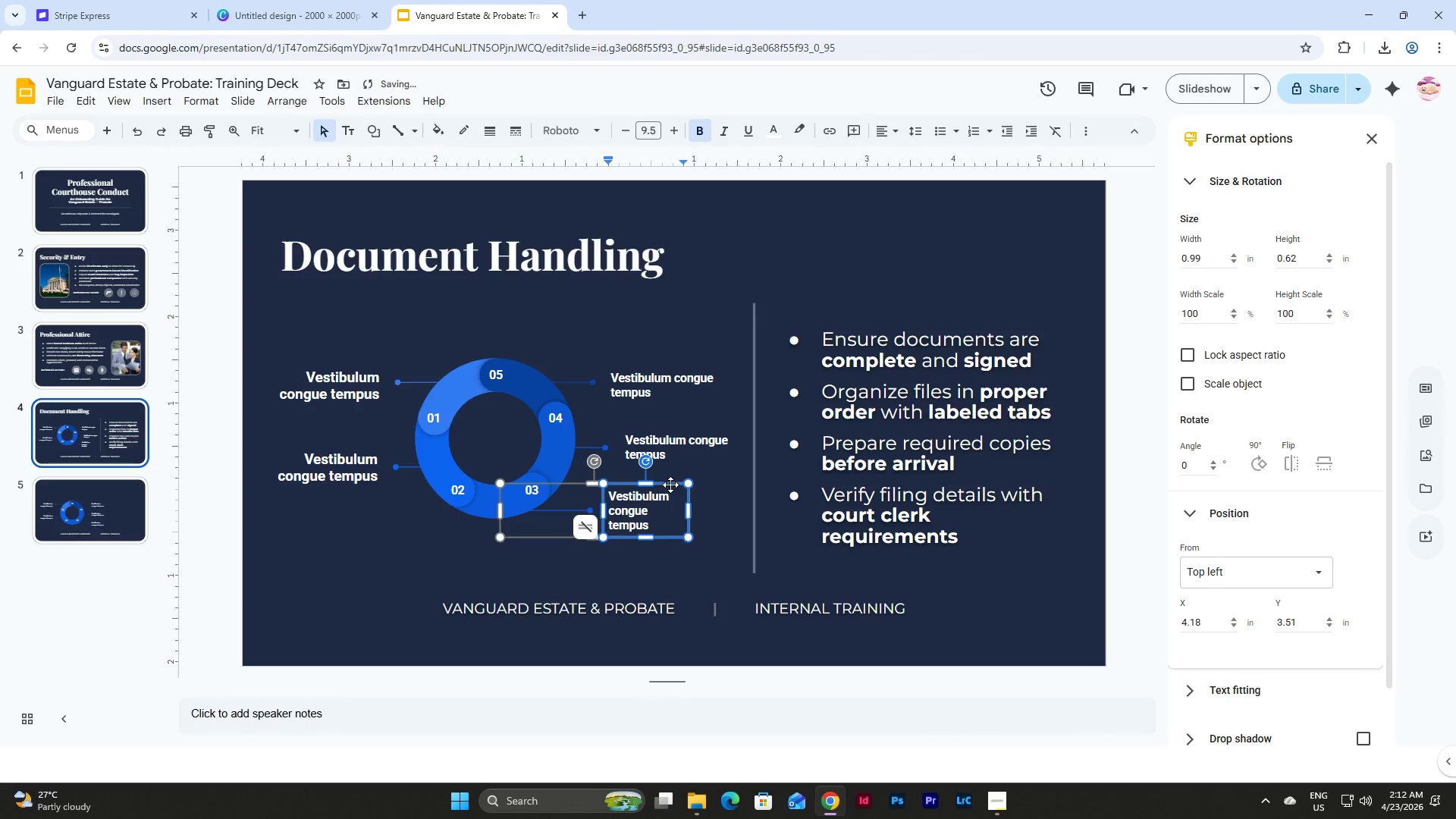 
left_click([670, 483])
 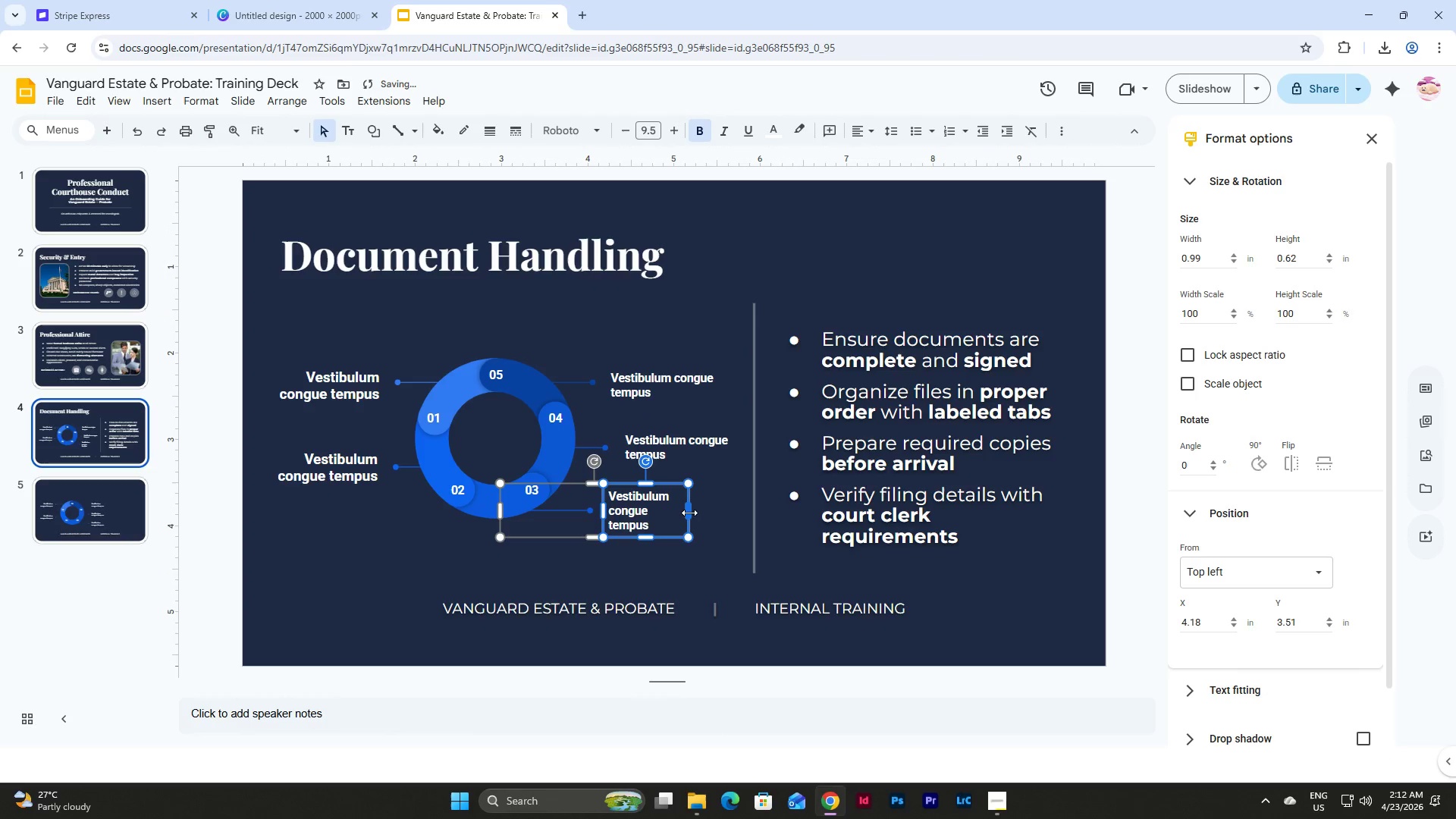 
left_click_drag(start_coordinate=[689, 513], to_coordinate=[739, 513])
 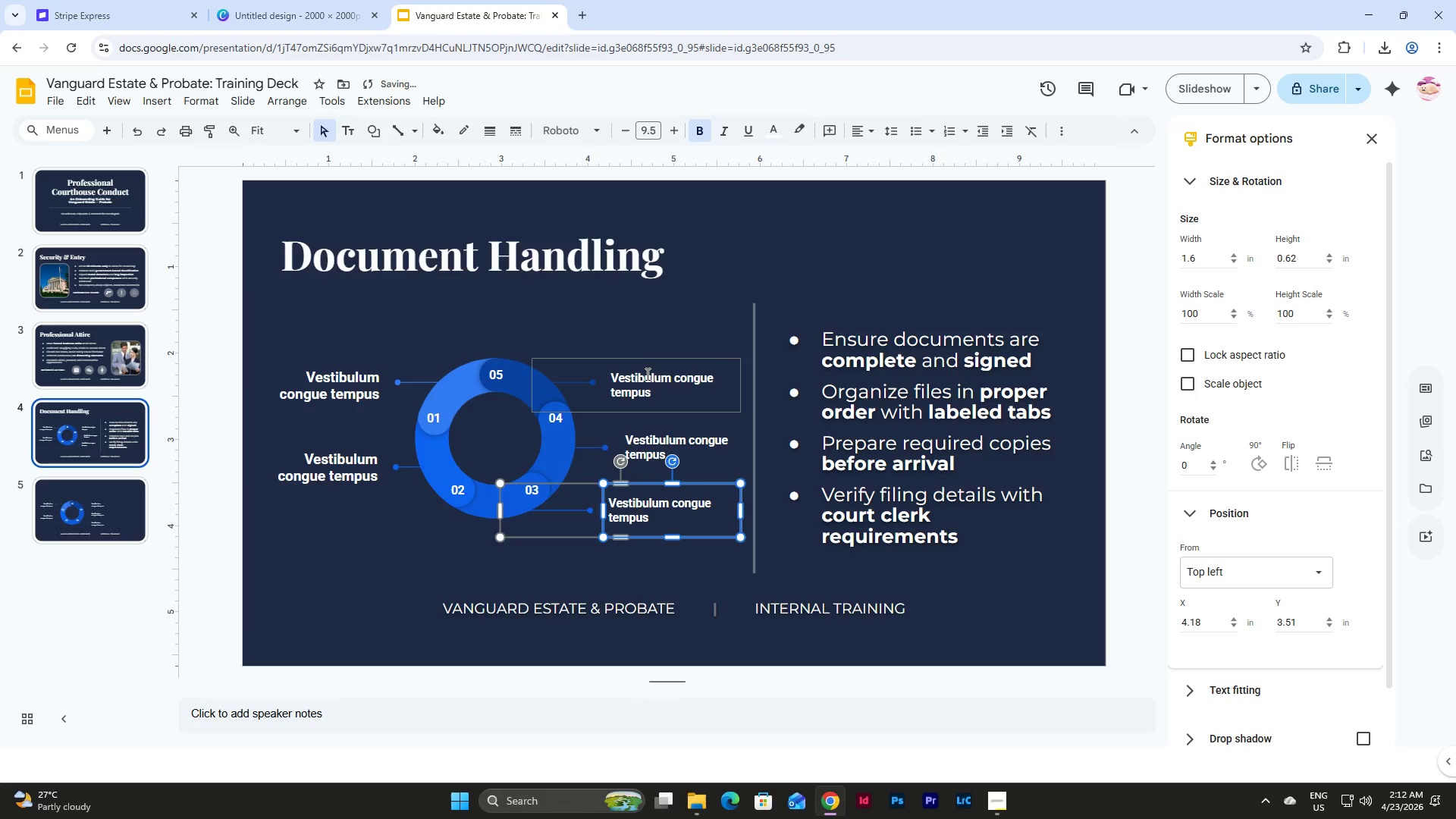 
left_click([645, 374])
 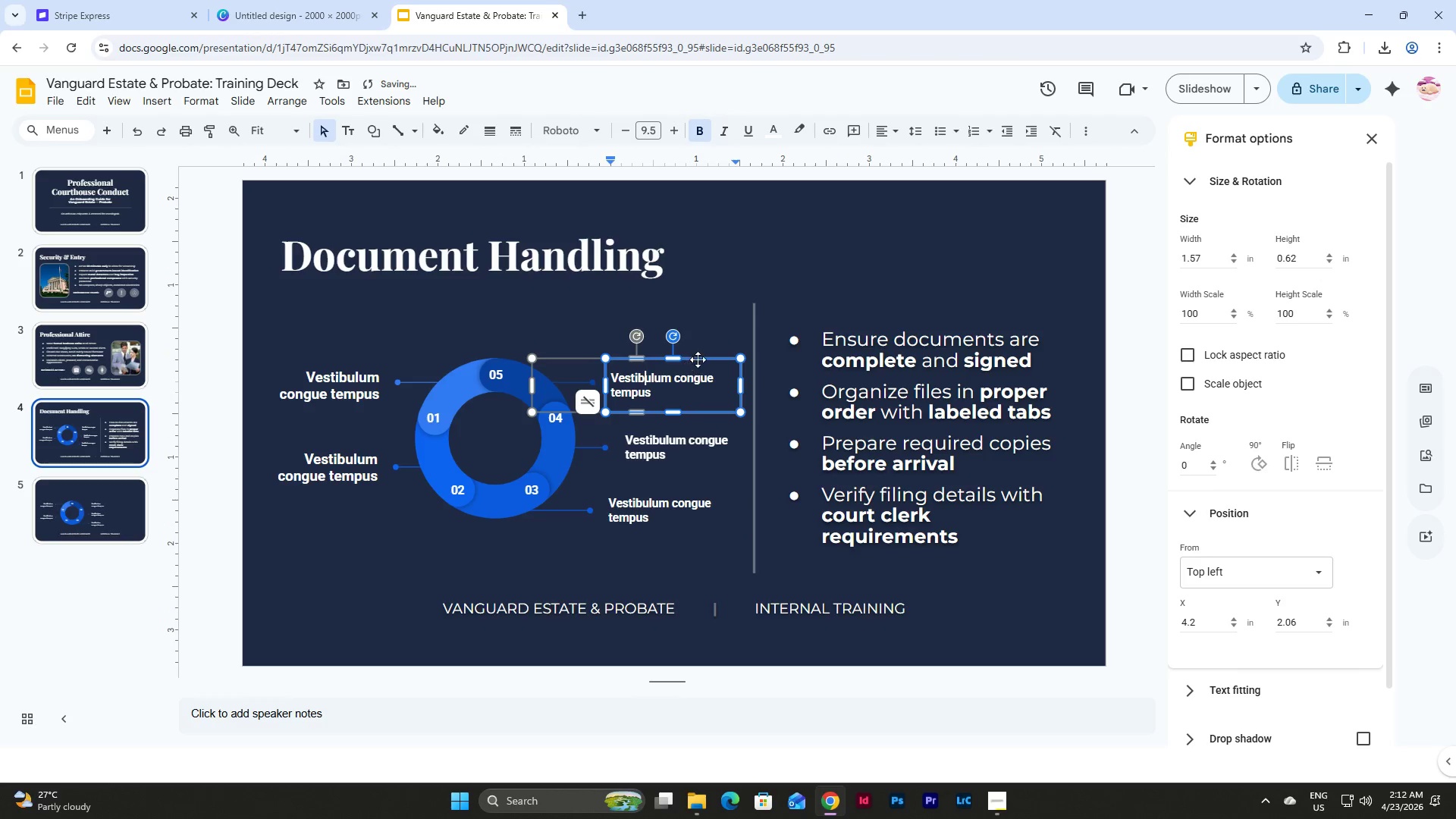 
left_click([699, 358])
 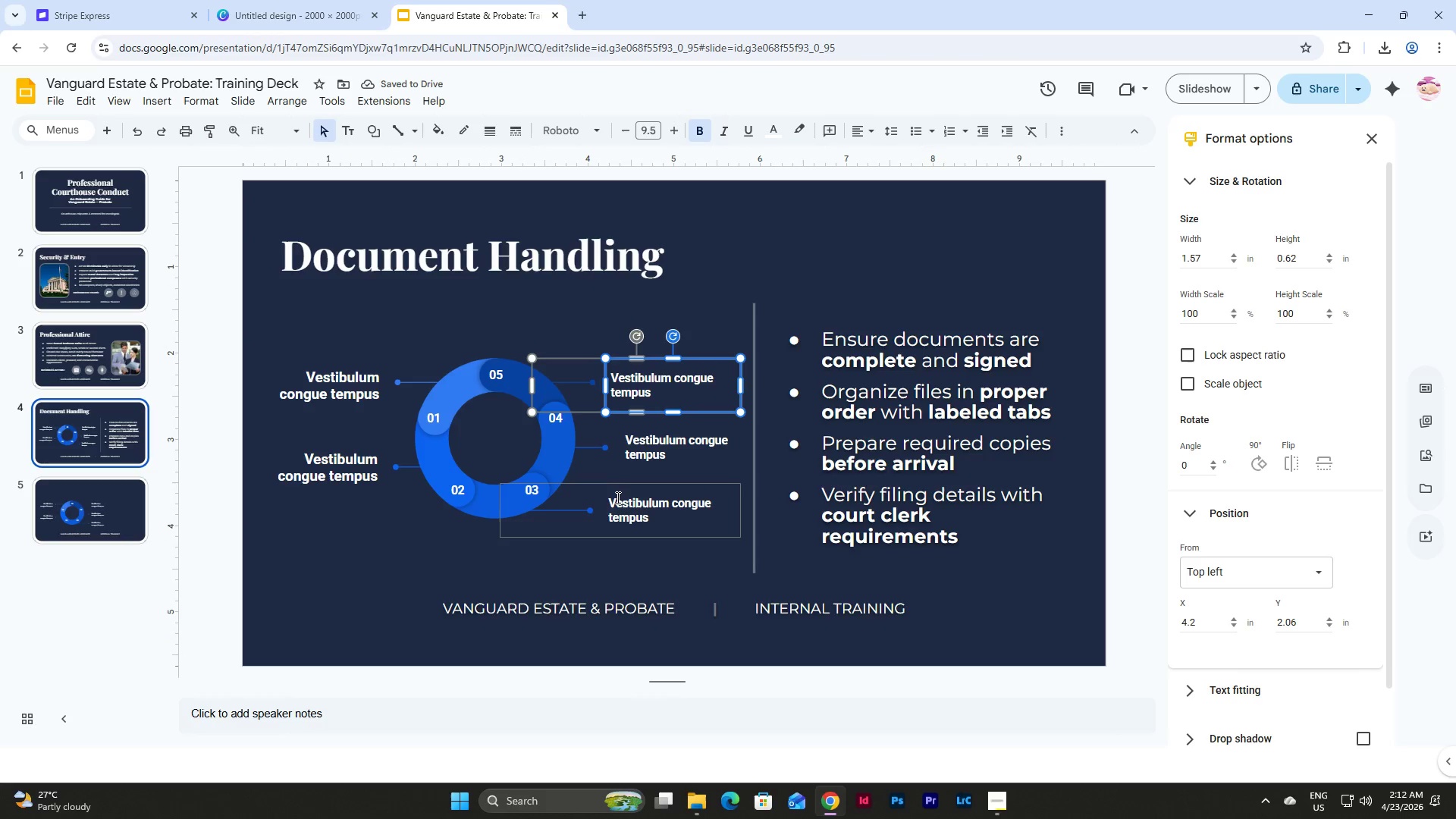 
left_click([615, 484])
 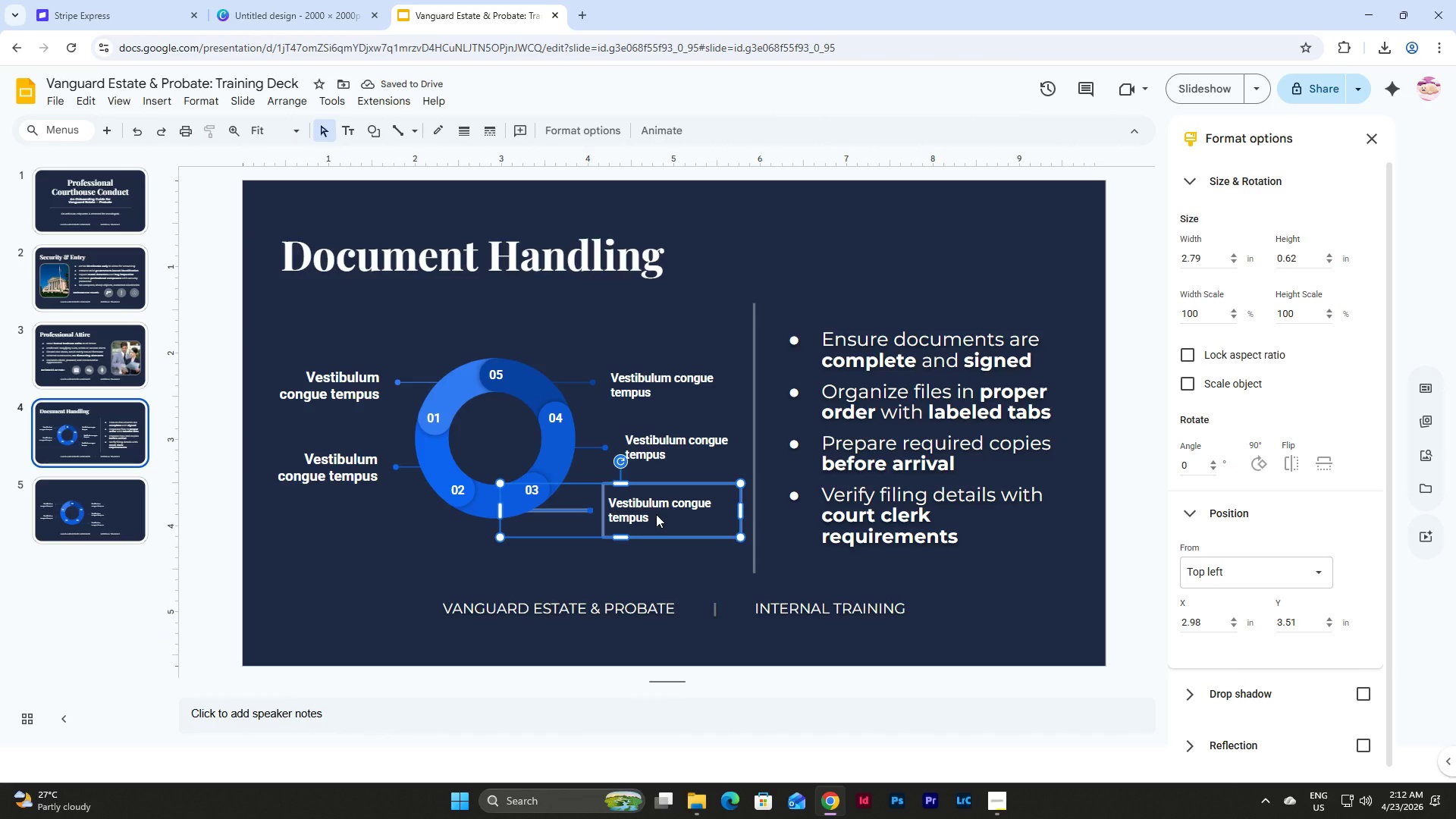 
key(Control+Z)
 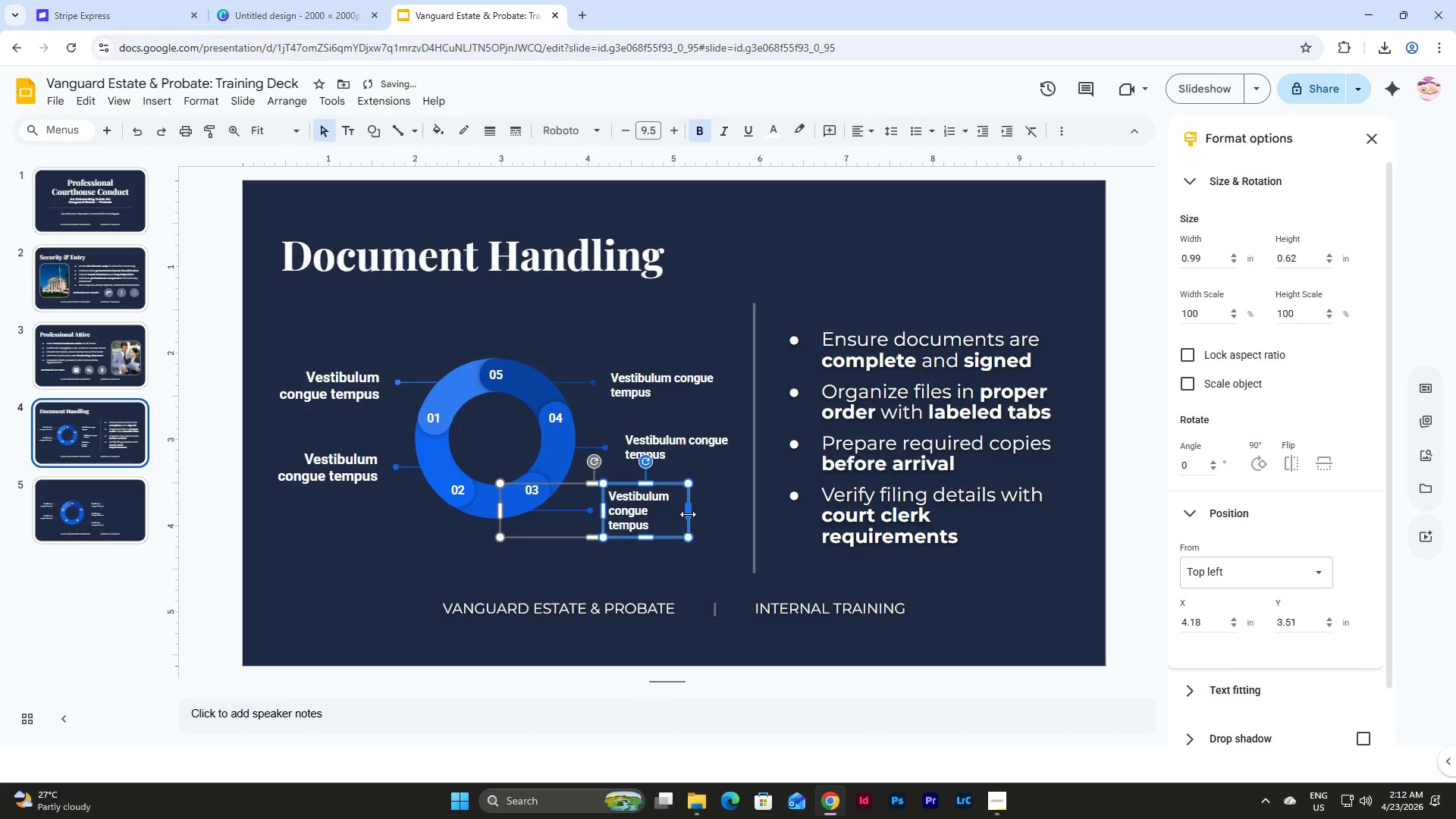 
left_click_drag(start_coordinate=[688, 514], to_coordinate=[737, 514])
 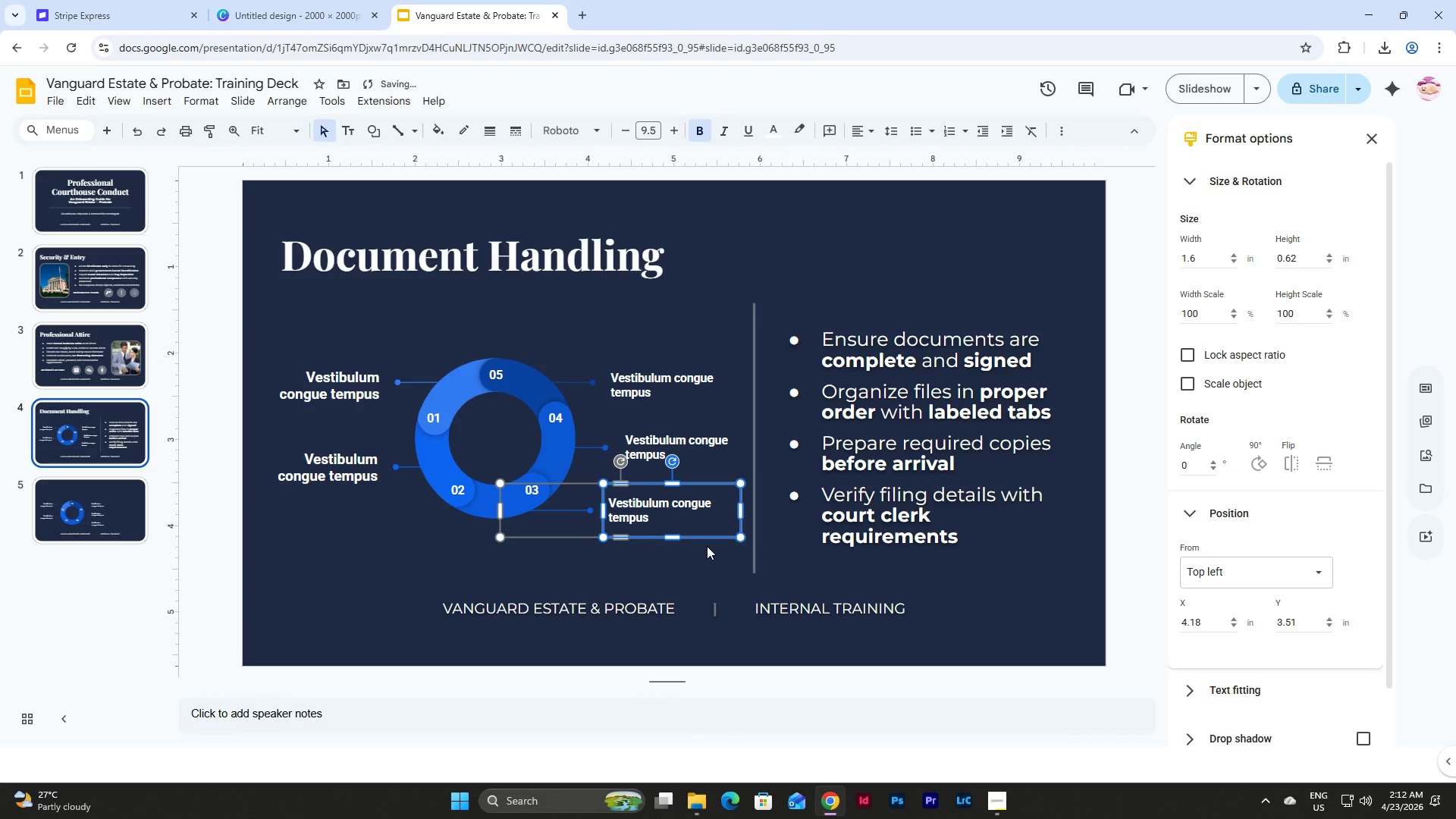 
left_click([707, 546])
 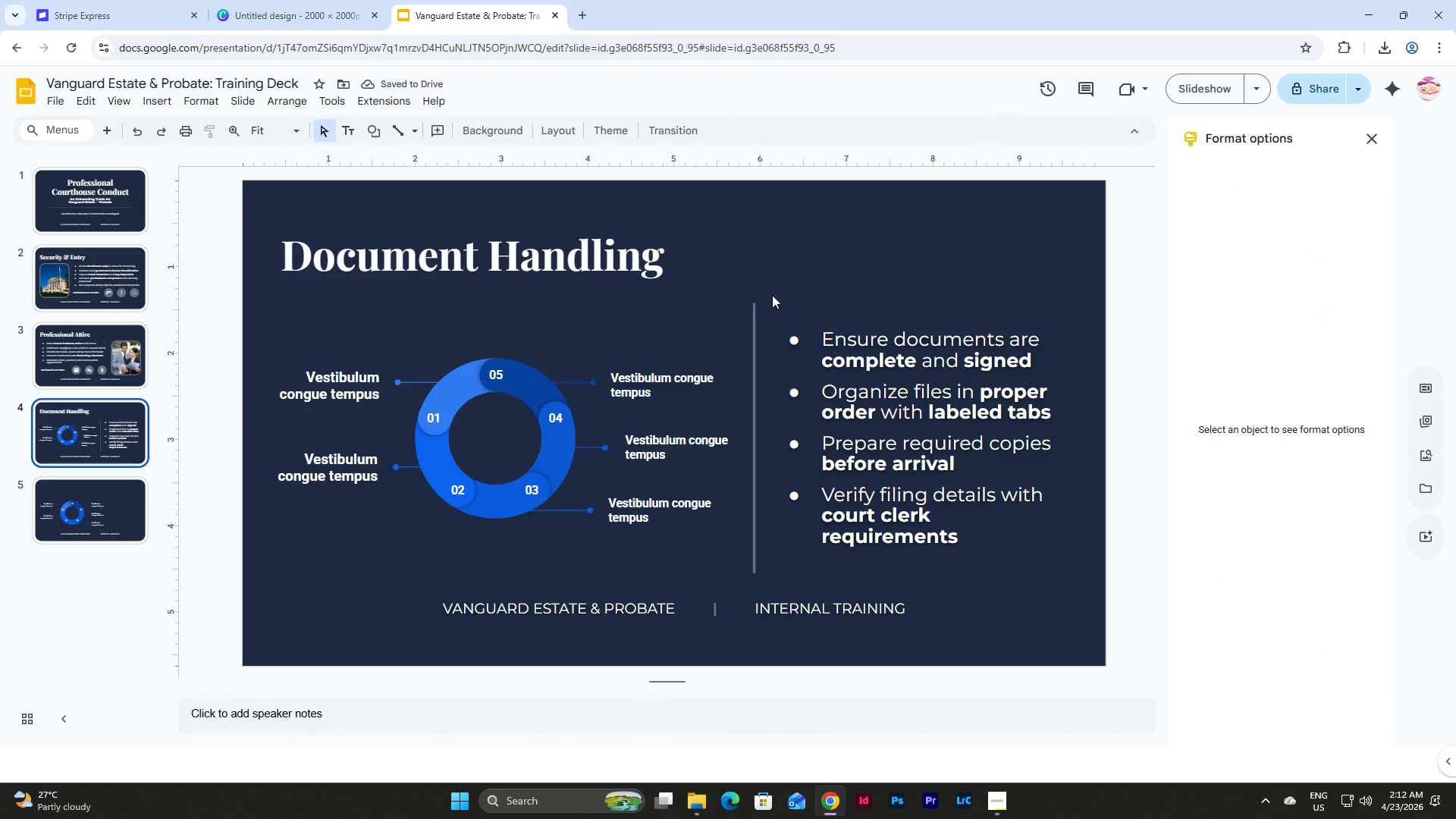 
left_click([665, 381])
 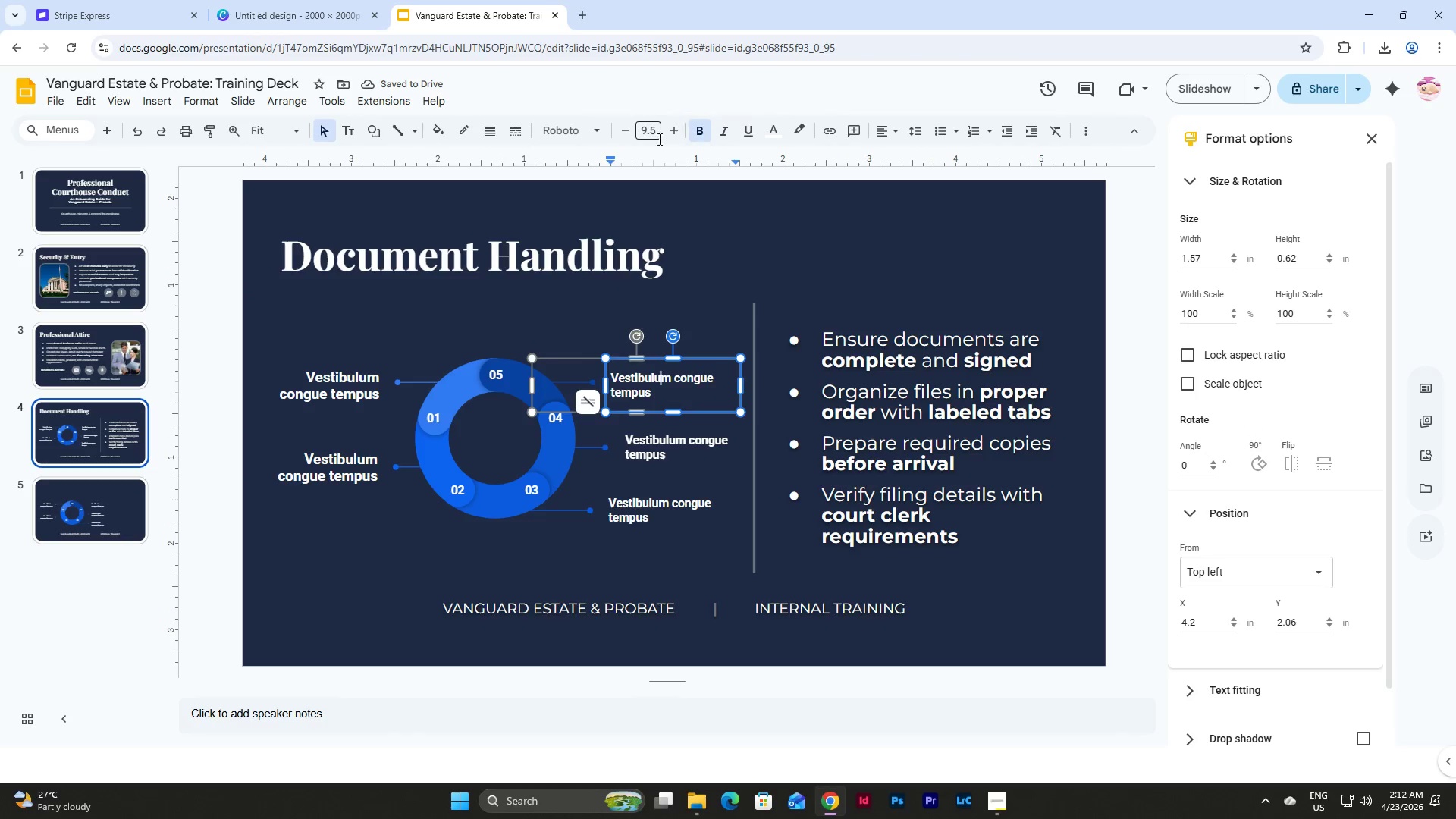 
left_click([651, 132])
 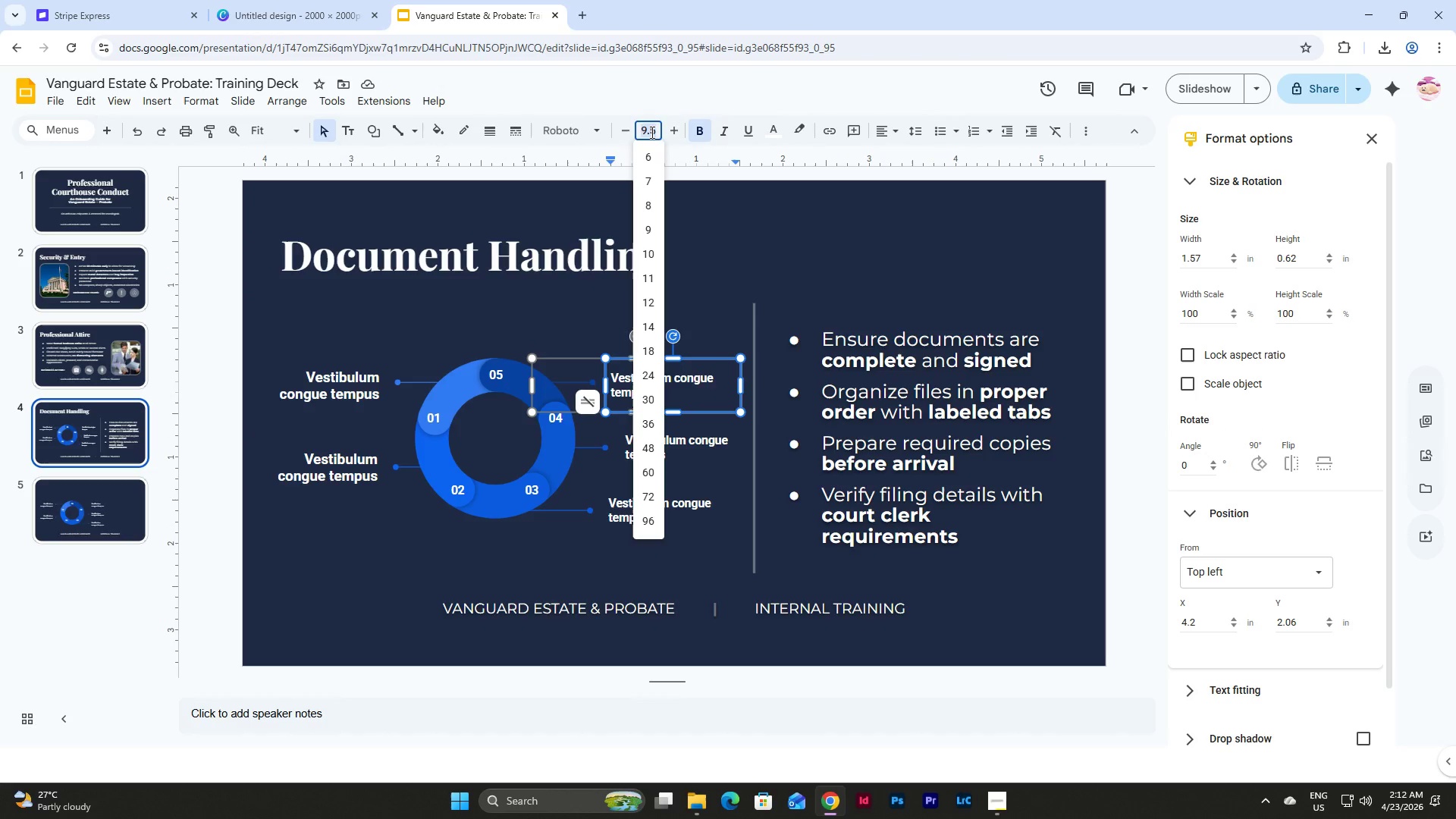 
key(Numpad1)
 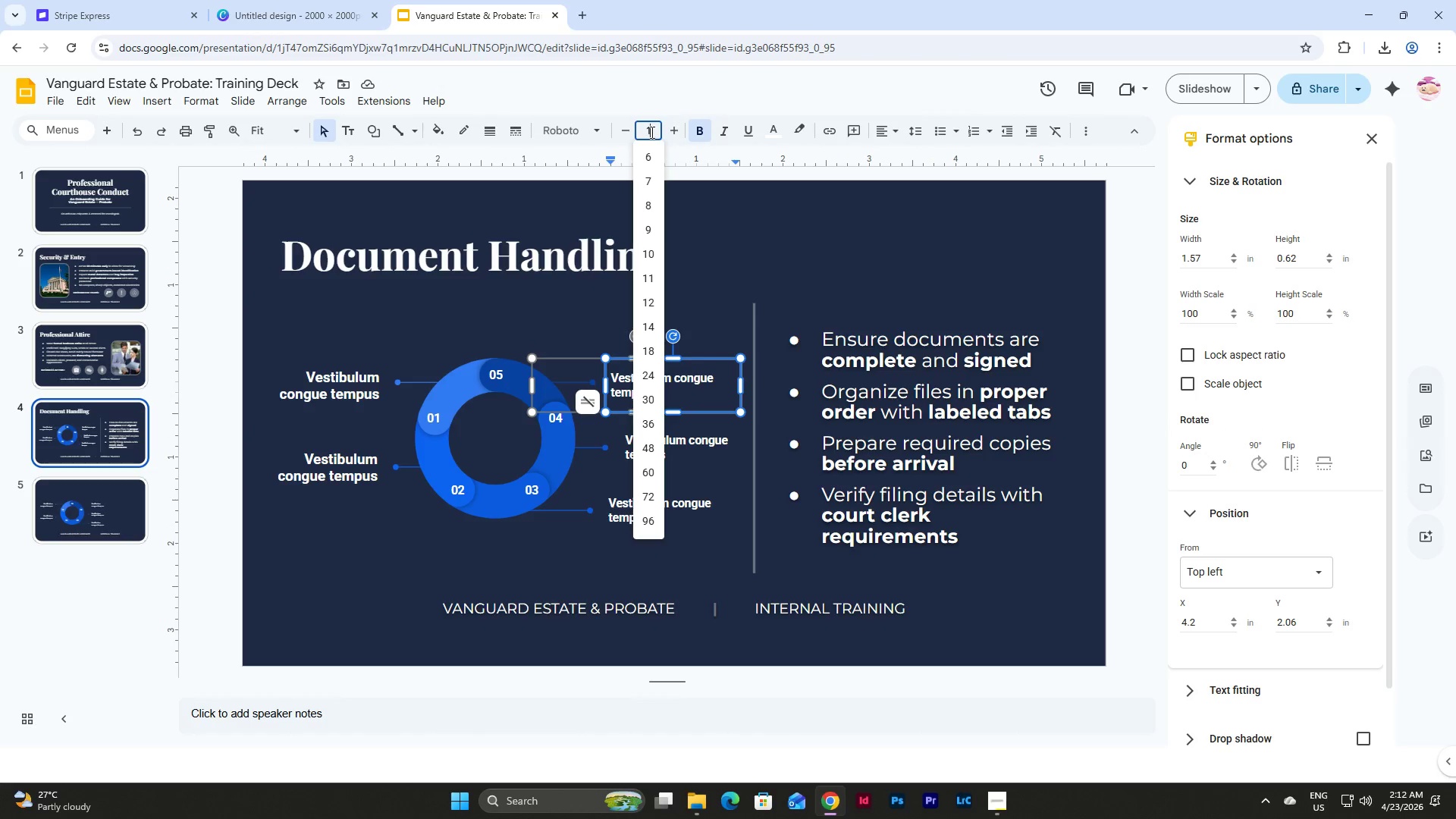 
key(Numpad2)
 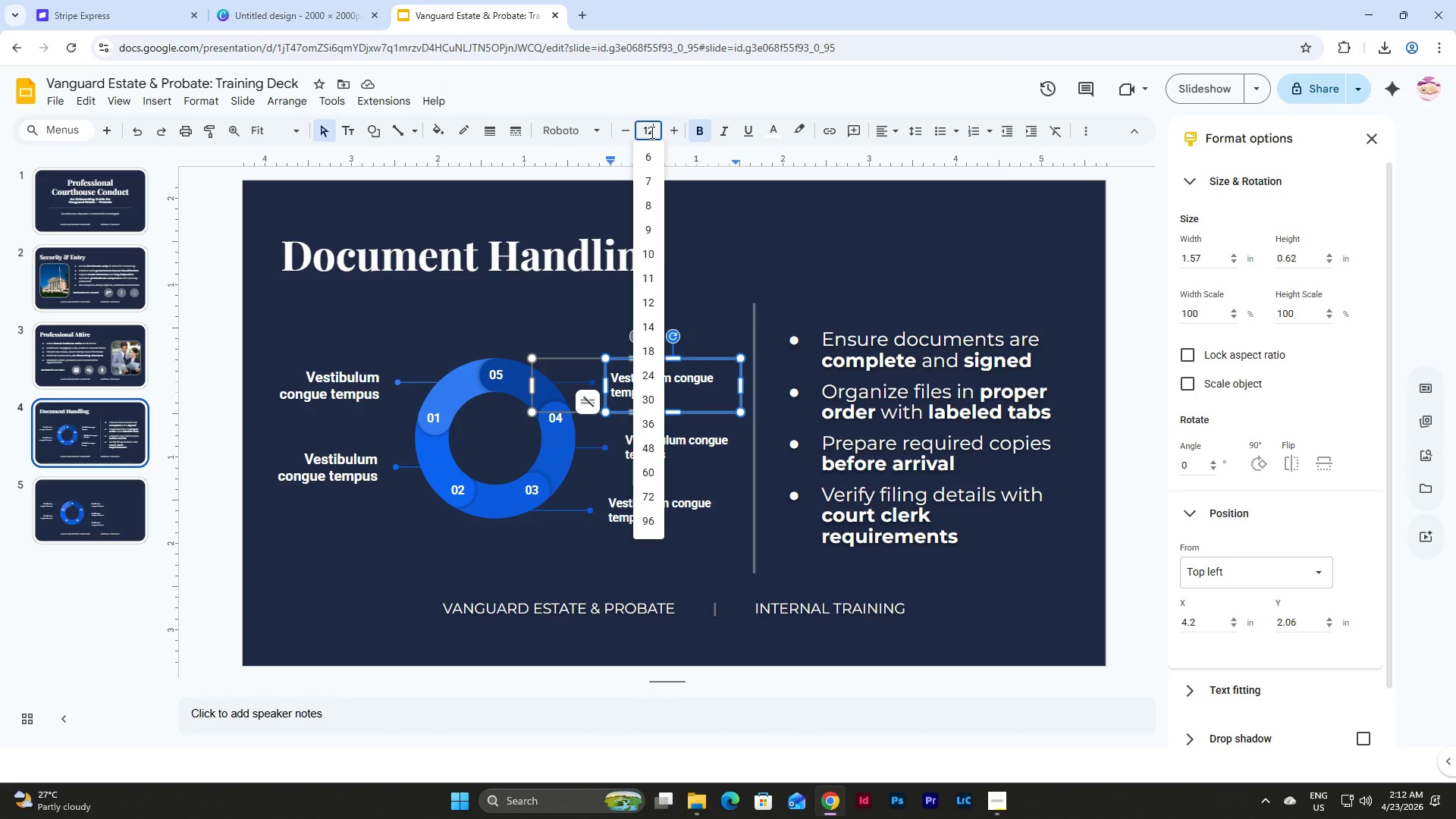 
key(NumpadEnter)
 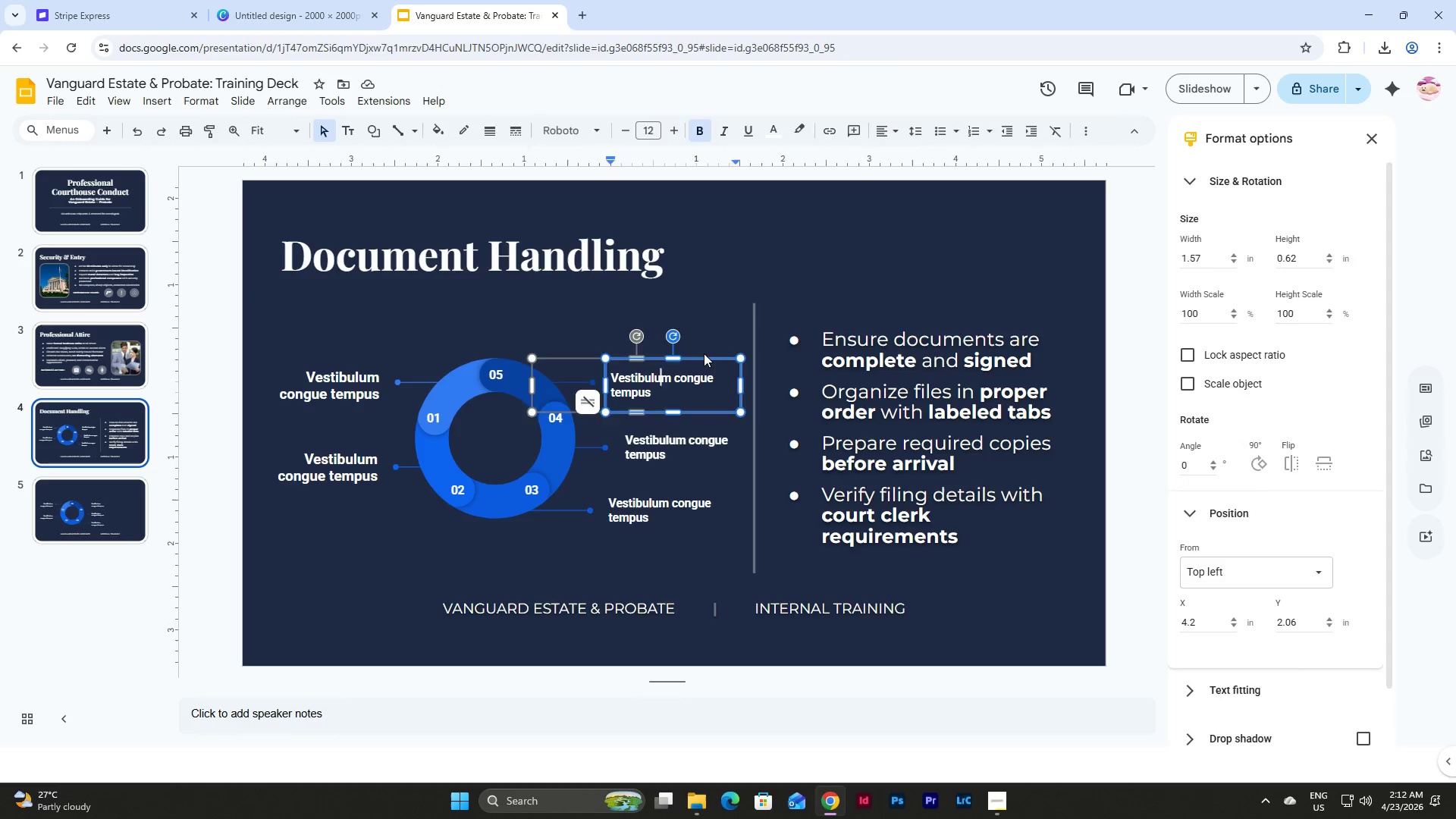 
double_click([702, 375])
 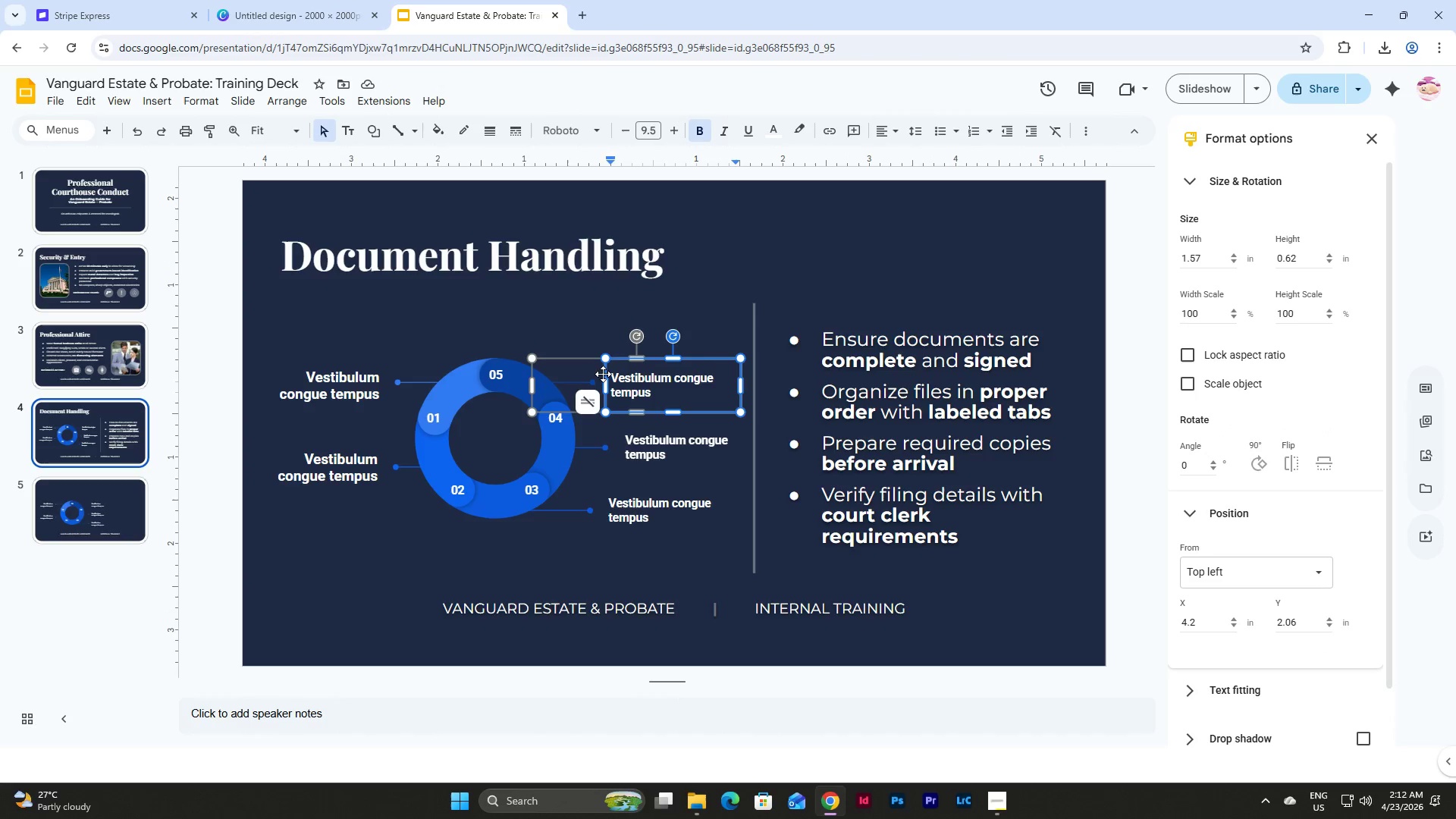 
left_click([604, 372])
 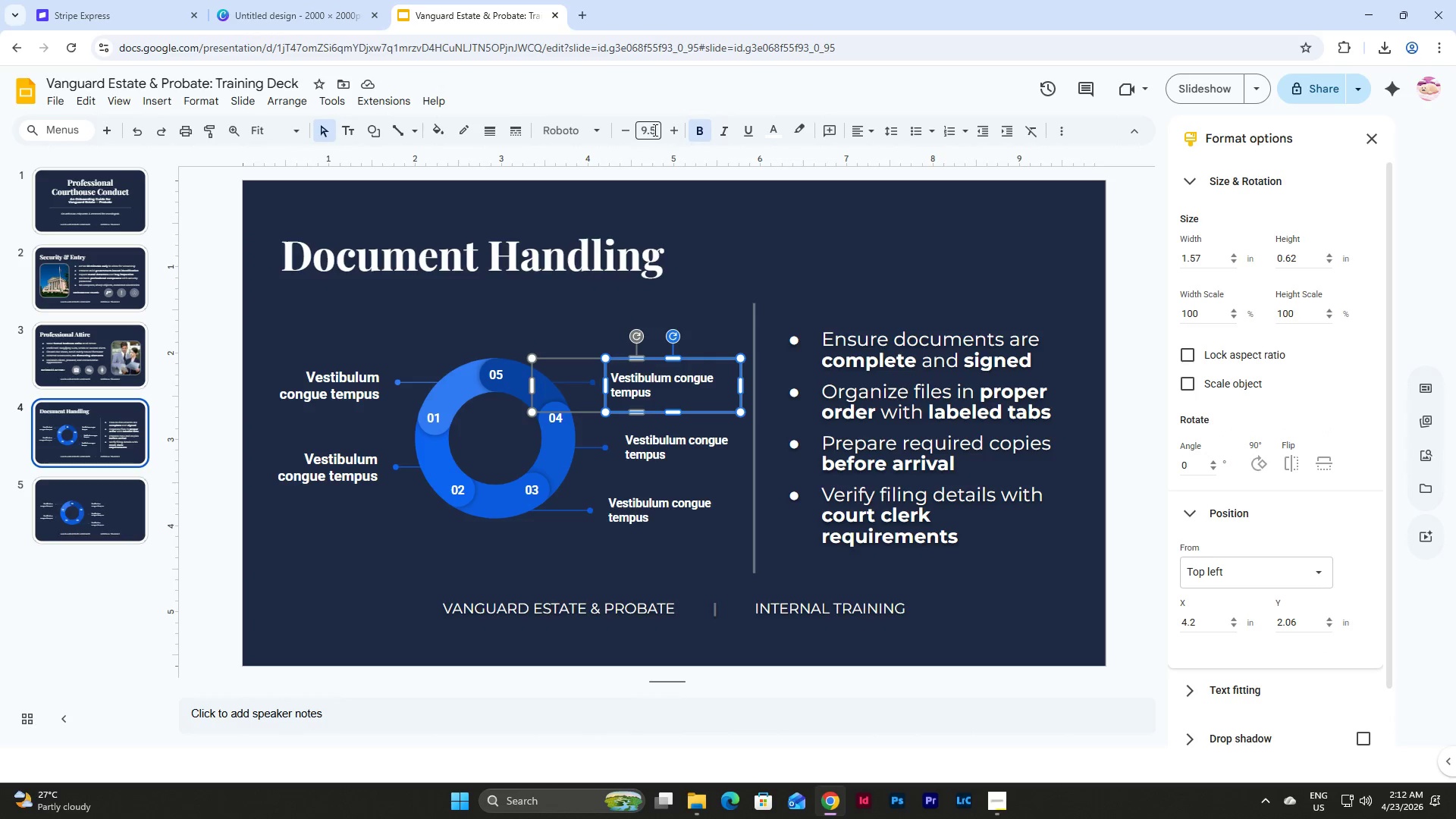 
left_click([645, 126])
 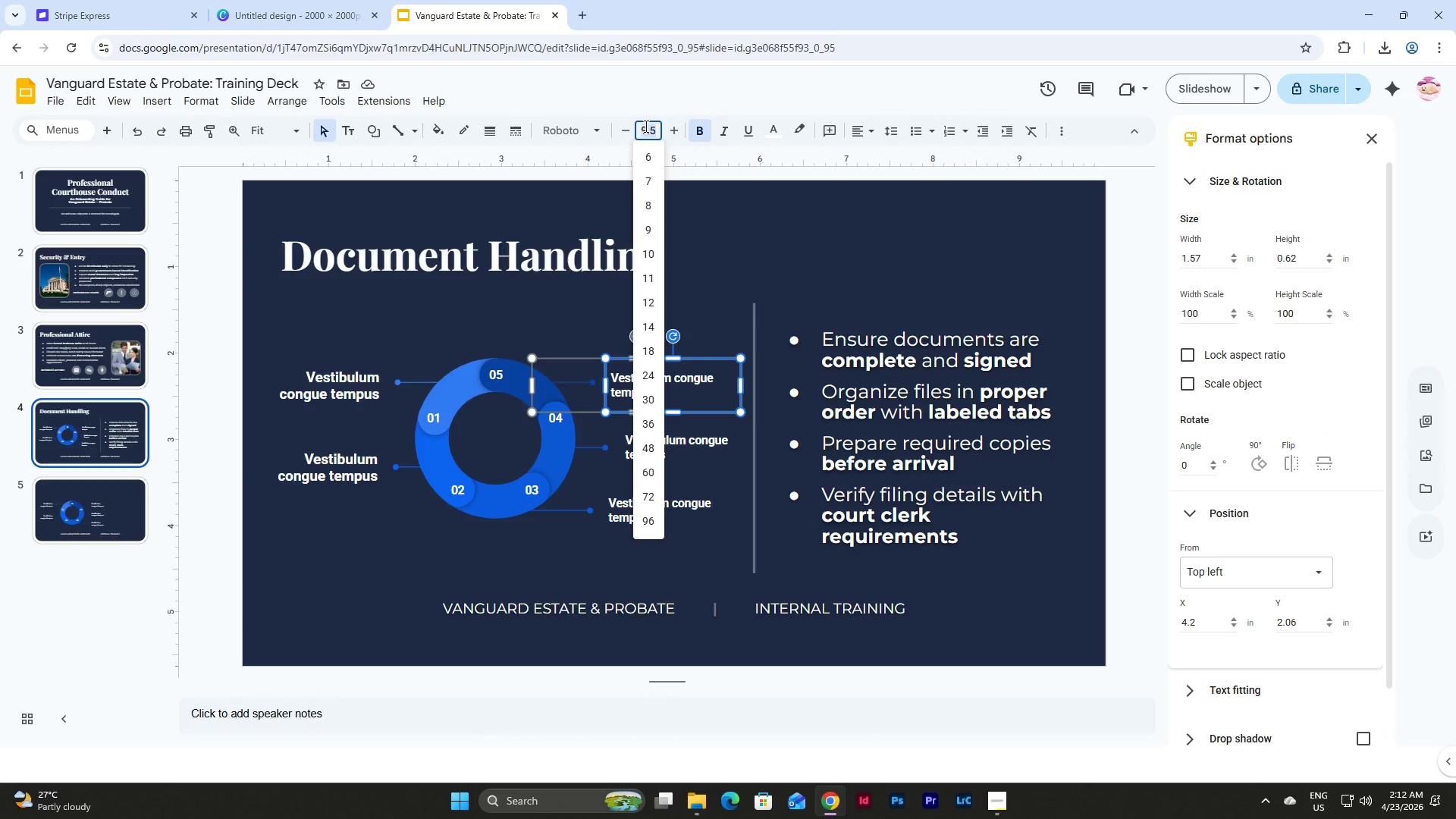 
key(Numpad1)
 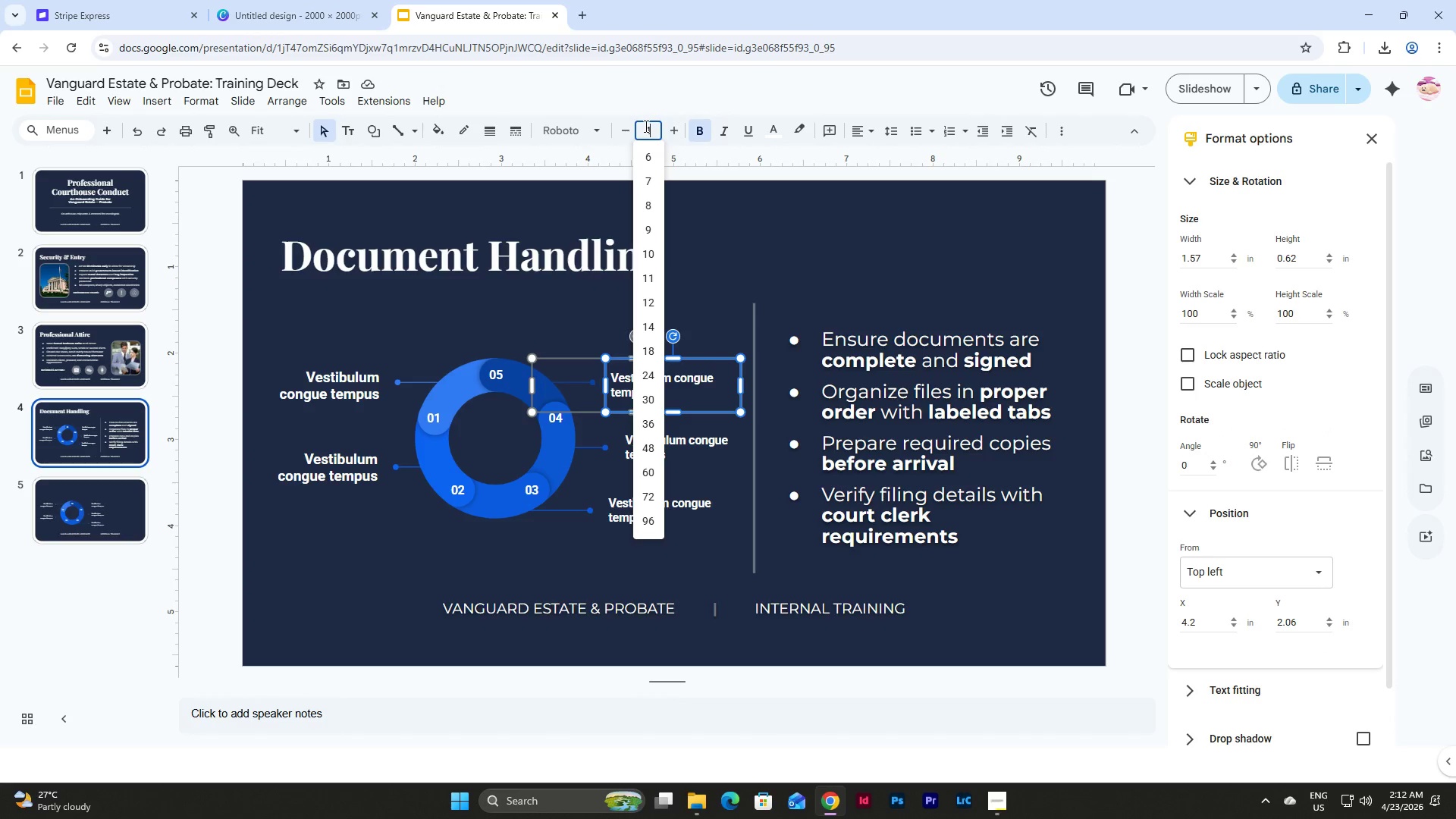 
key(Numpad2)
 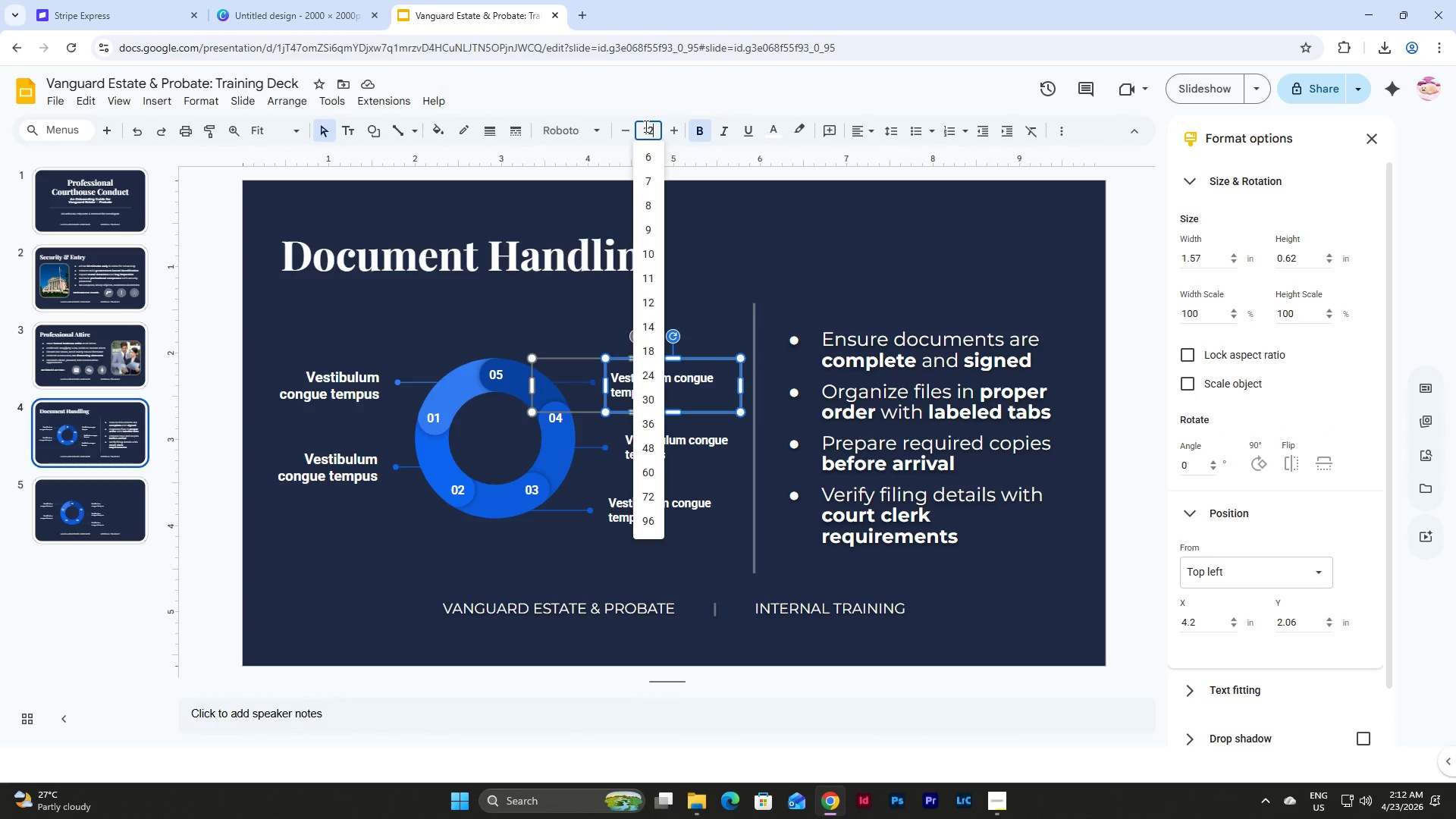 
key(NumpadEnter)
 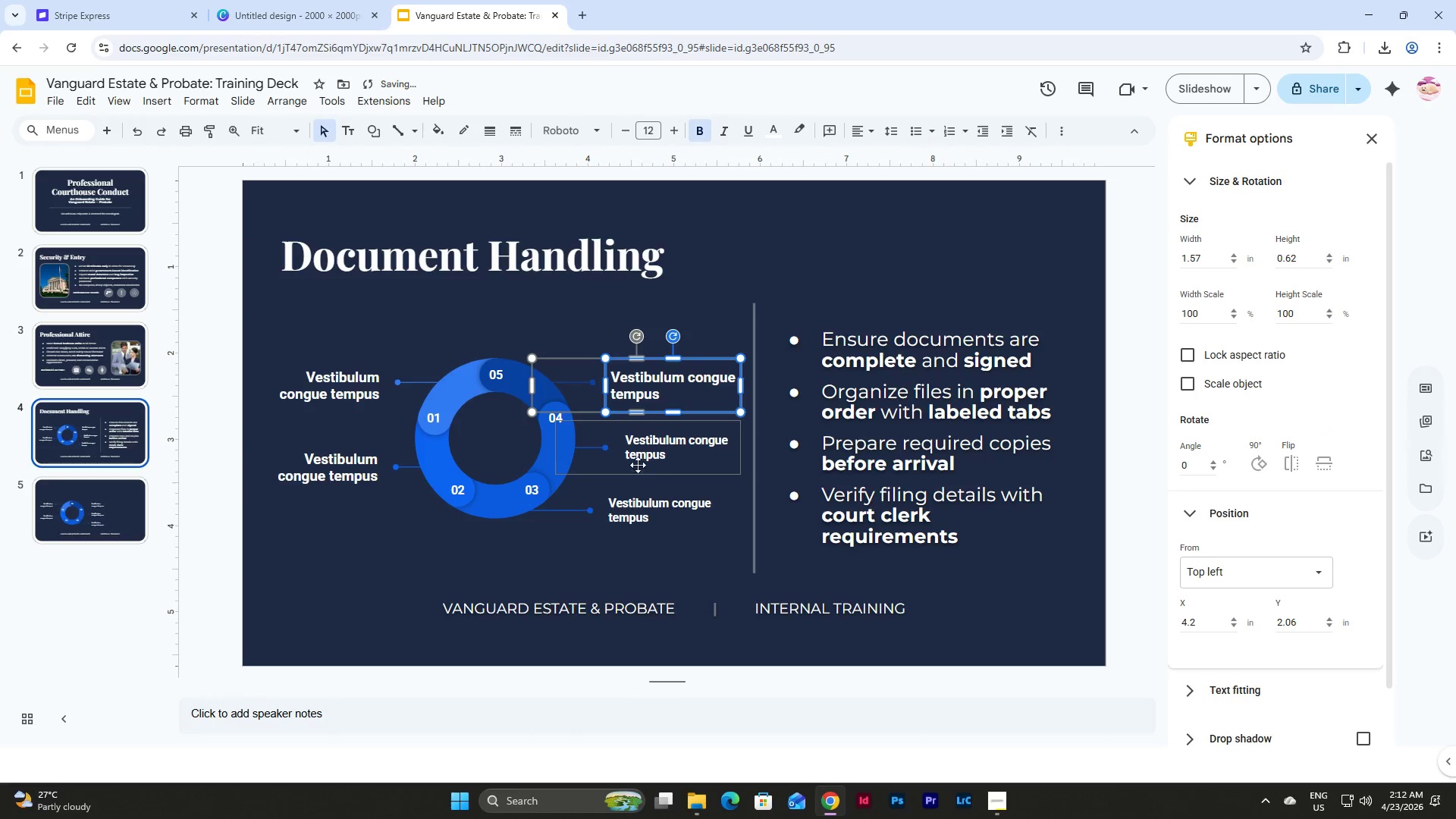 
left_click([641, 438])
 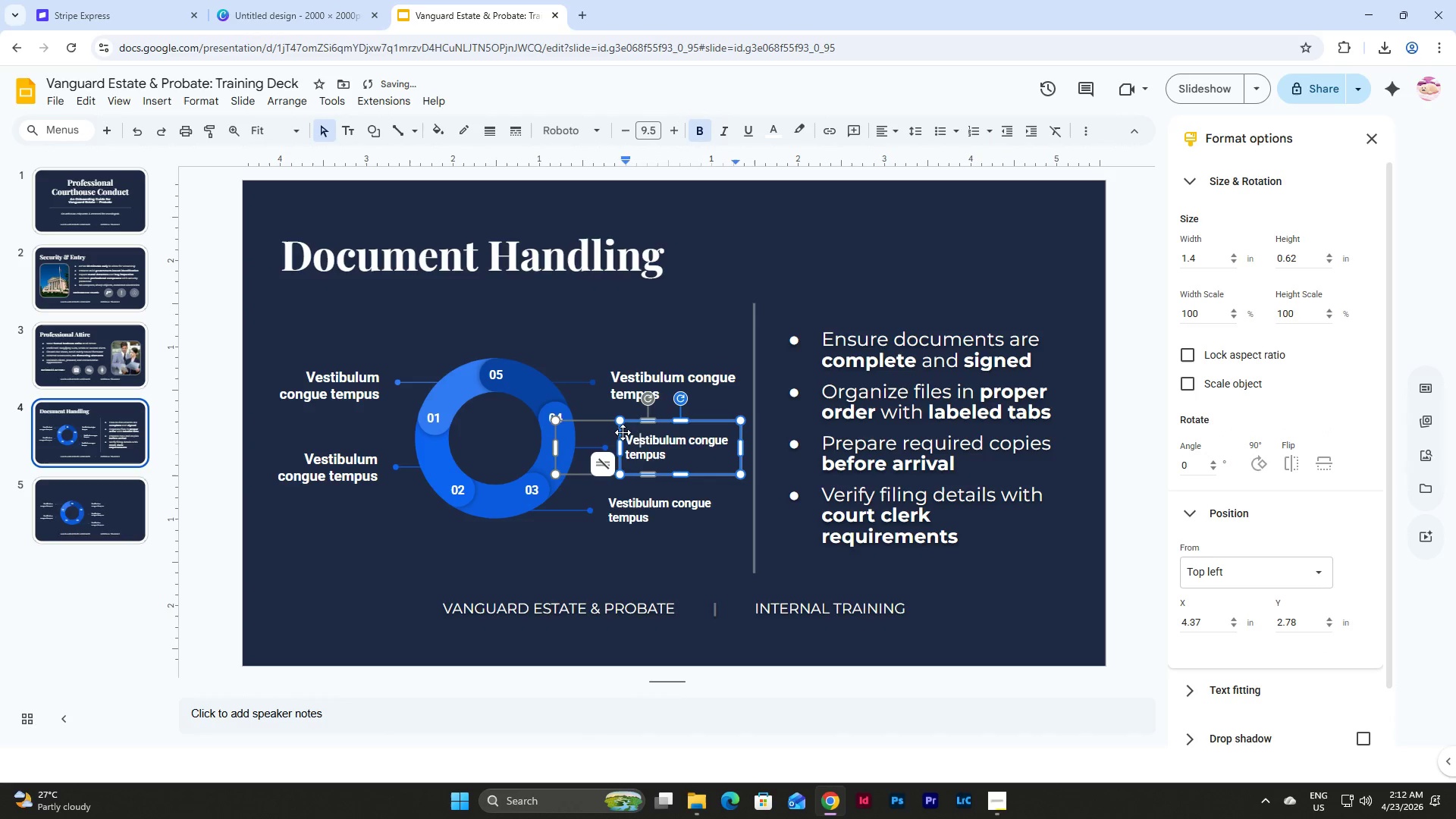 
left_click([621, 432])
 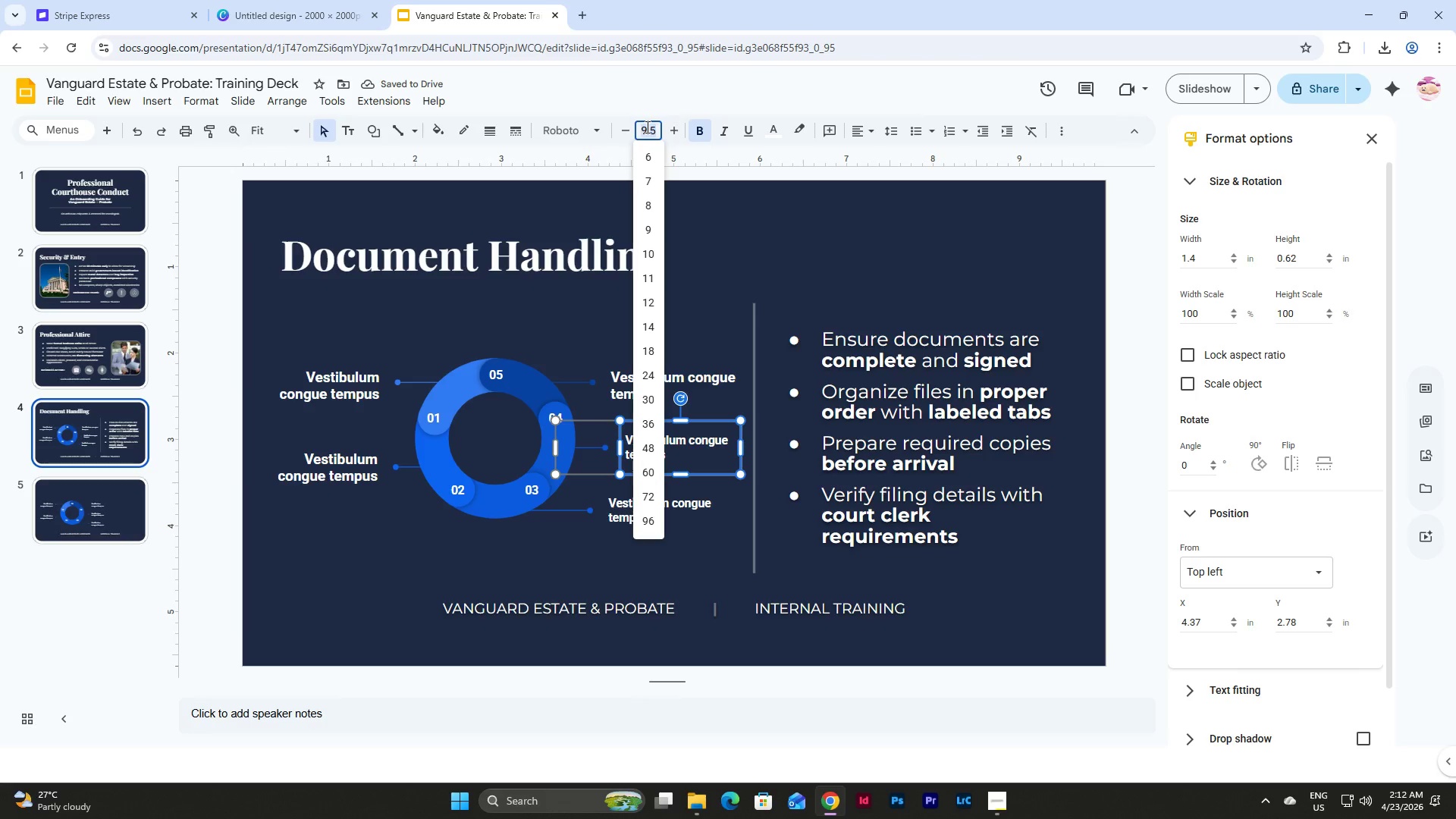 
key(Numpad1)
 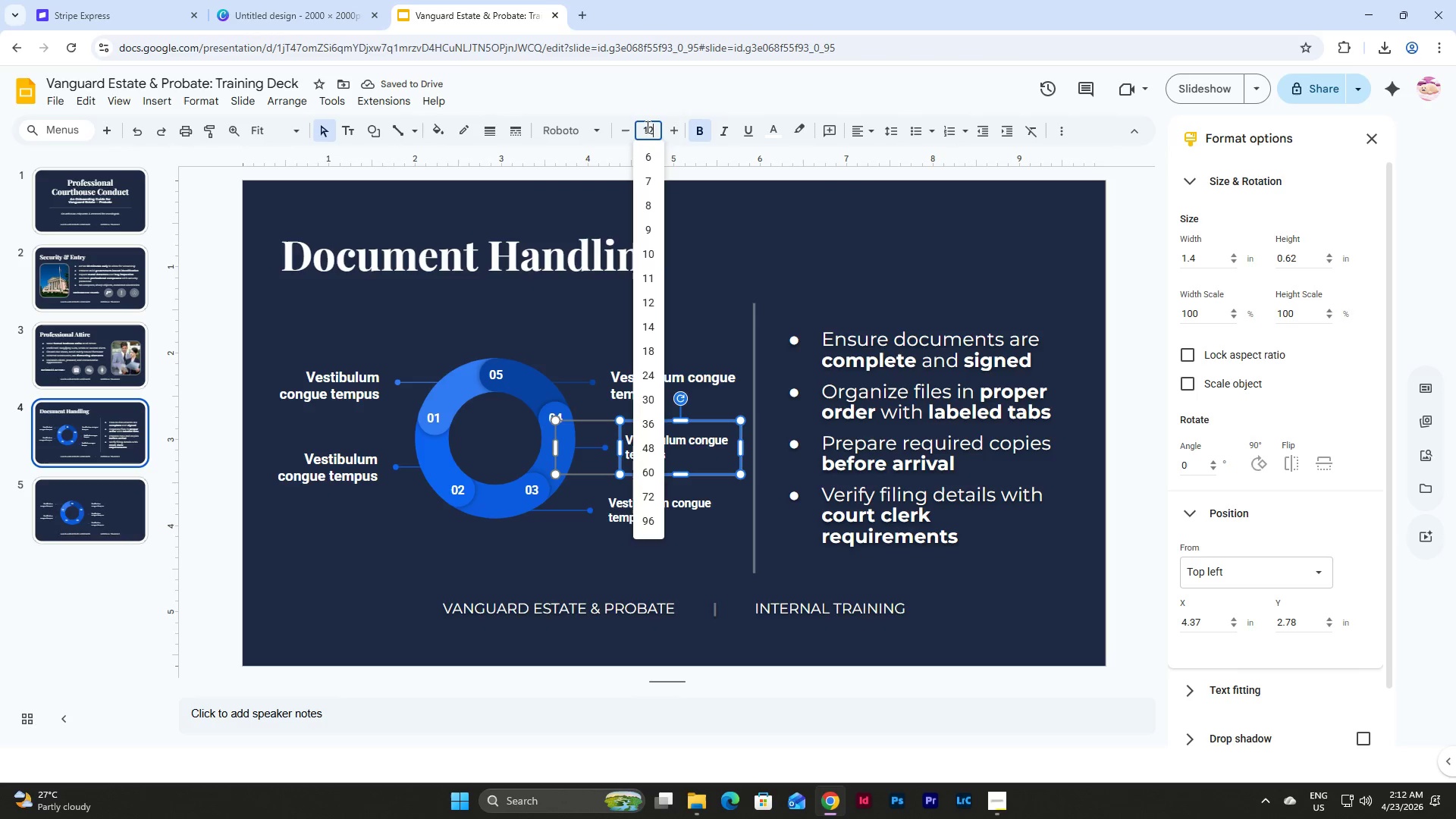 
key(Numpad2)
 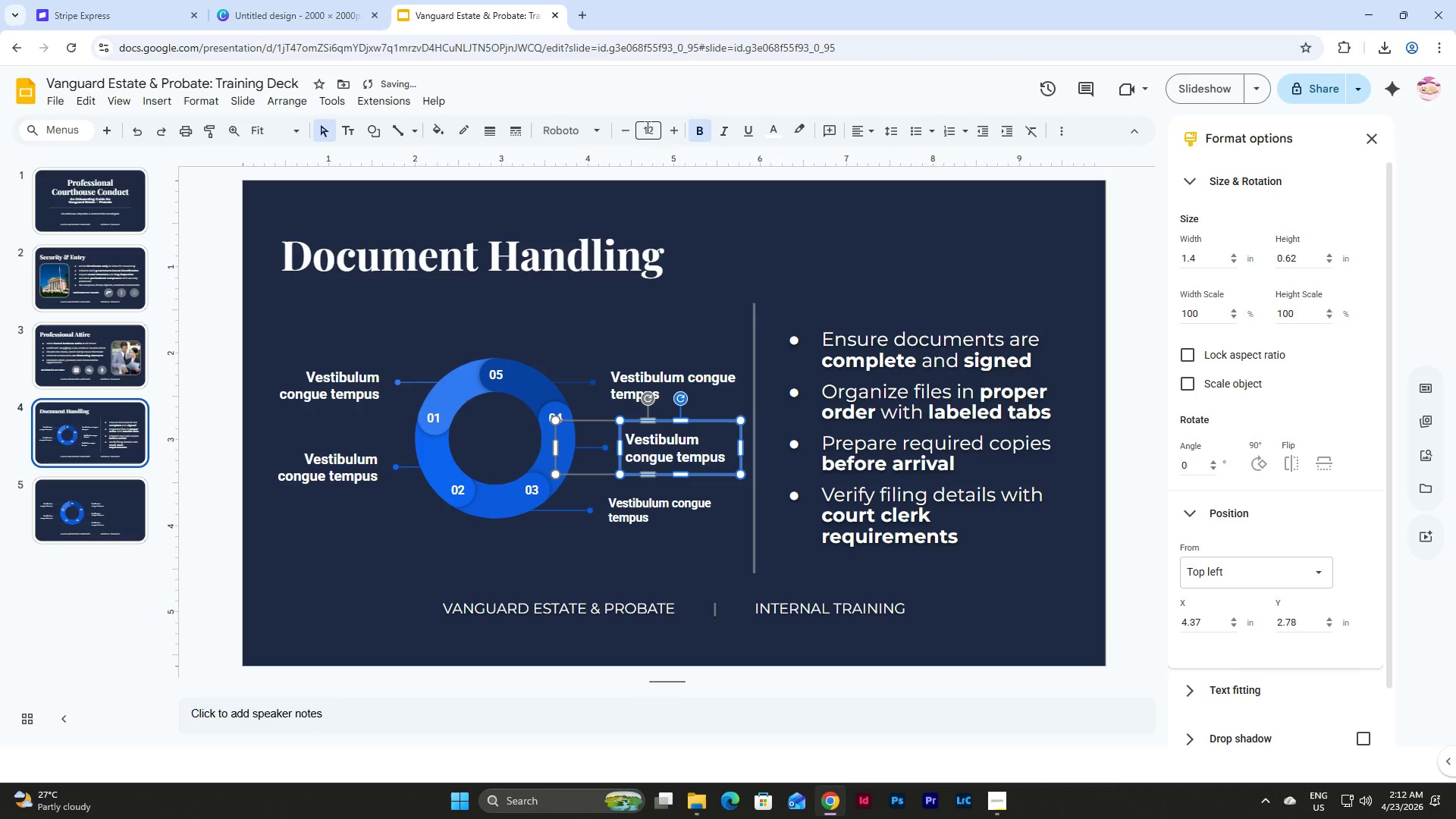 
key(NumpadEnter)
 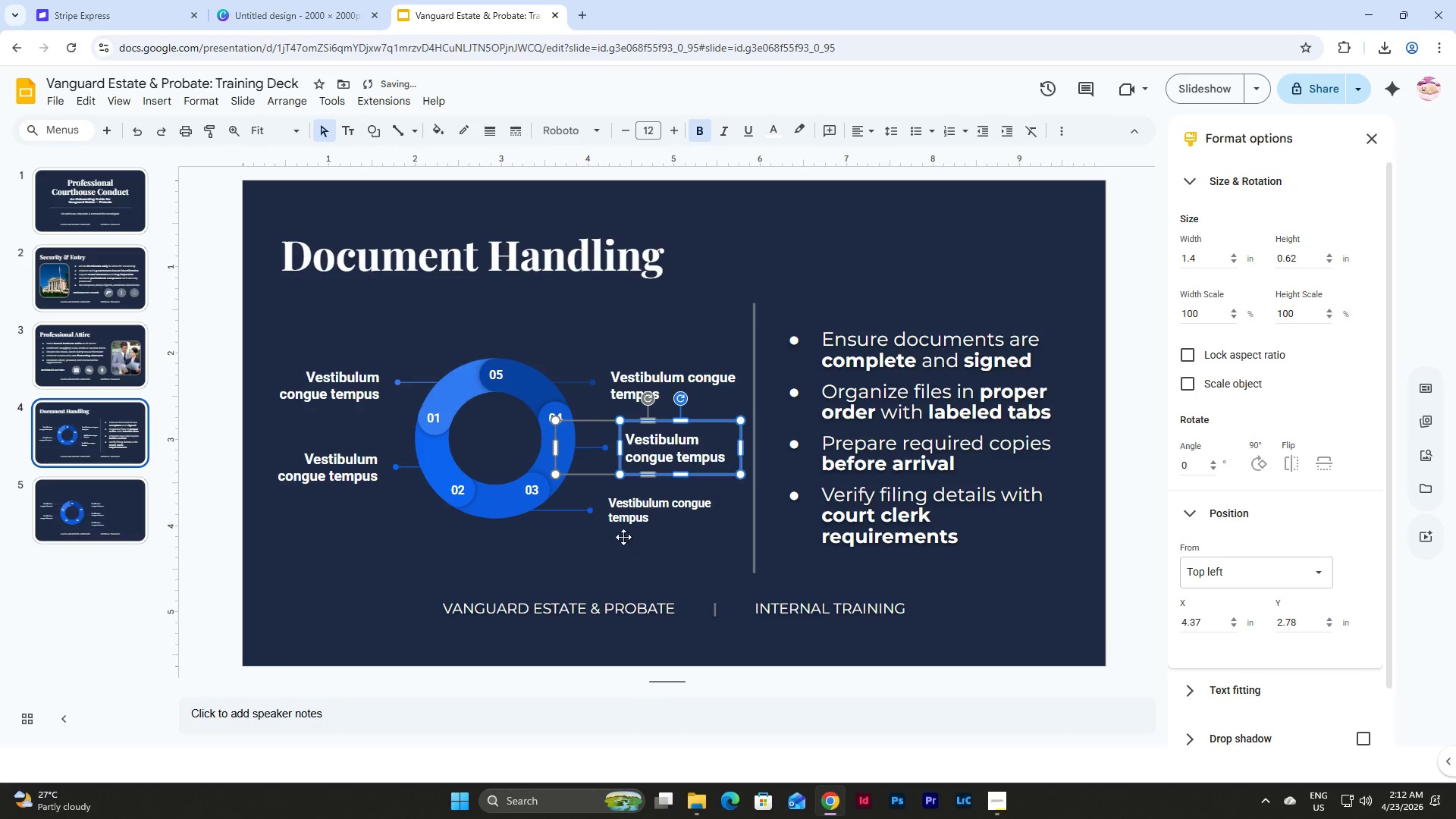 
left_click([634, 494])
 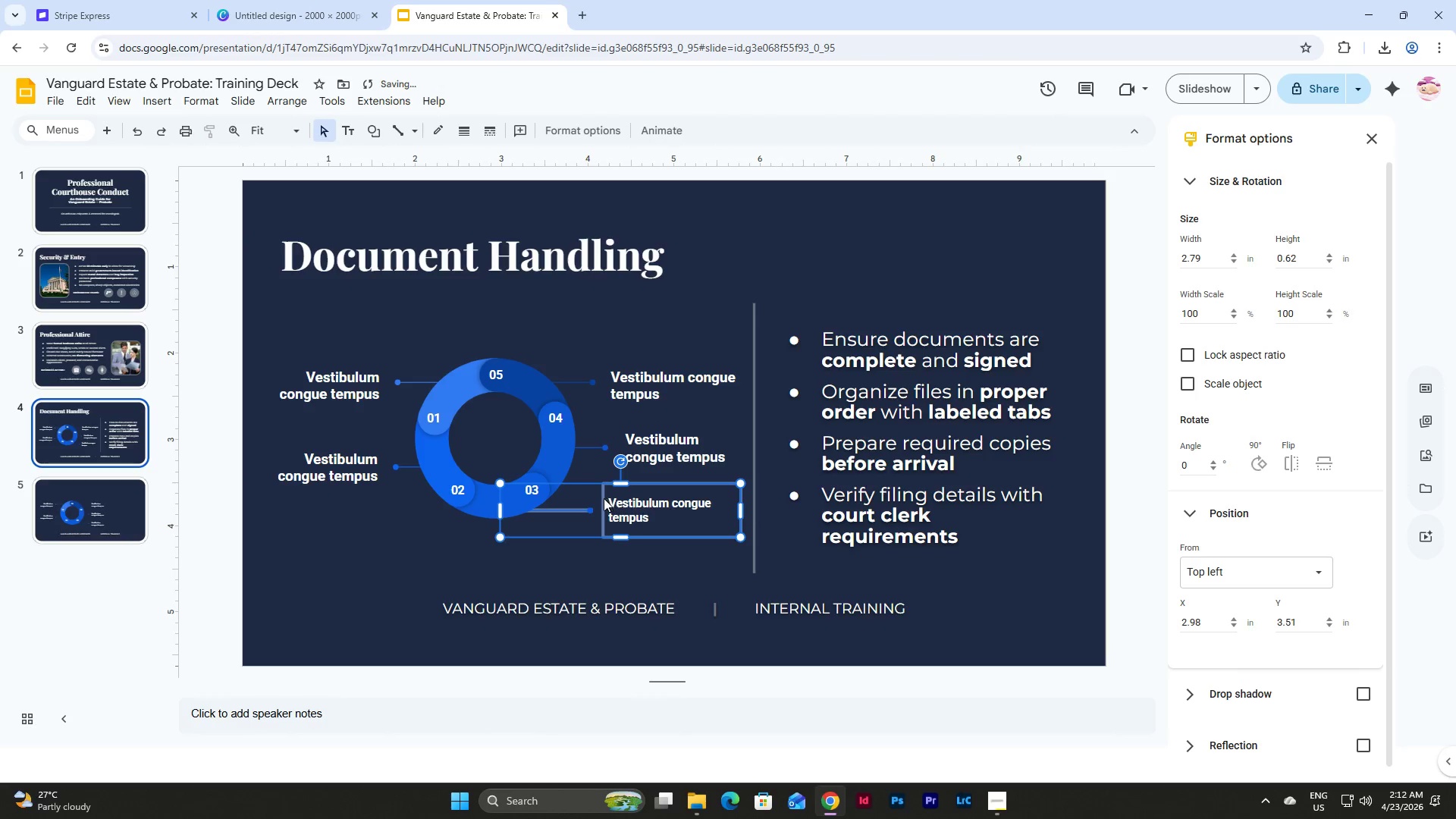 
left_click([601, 500])
 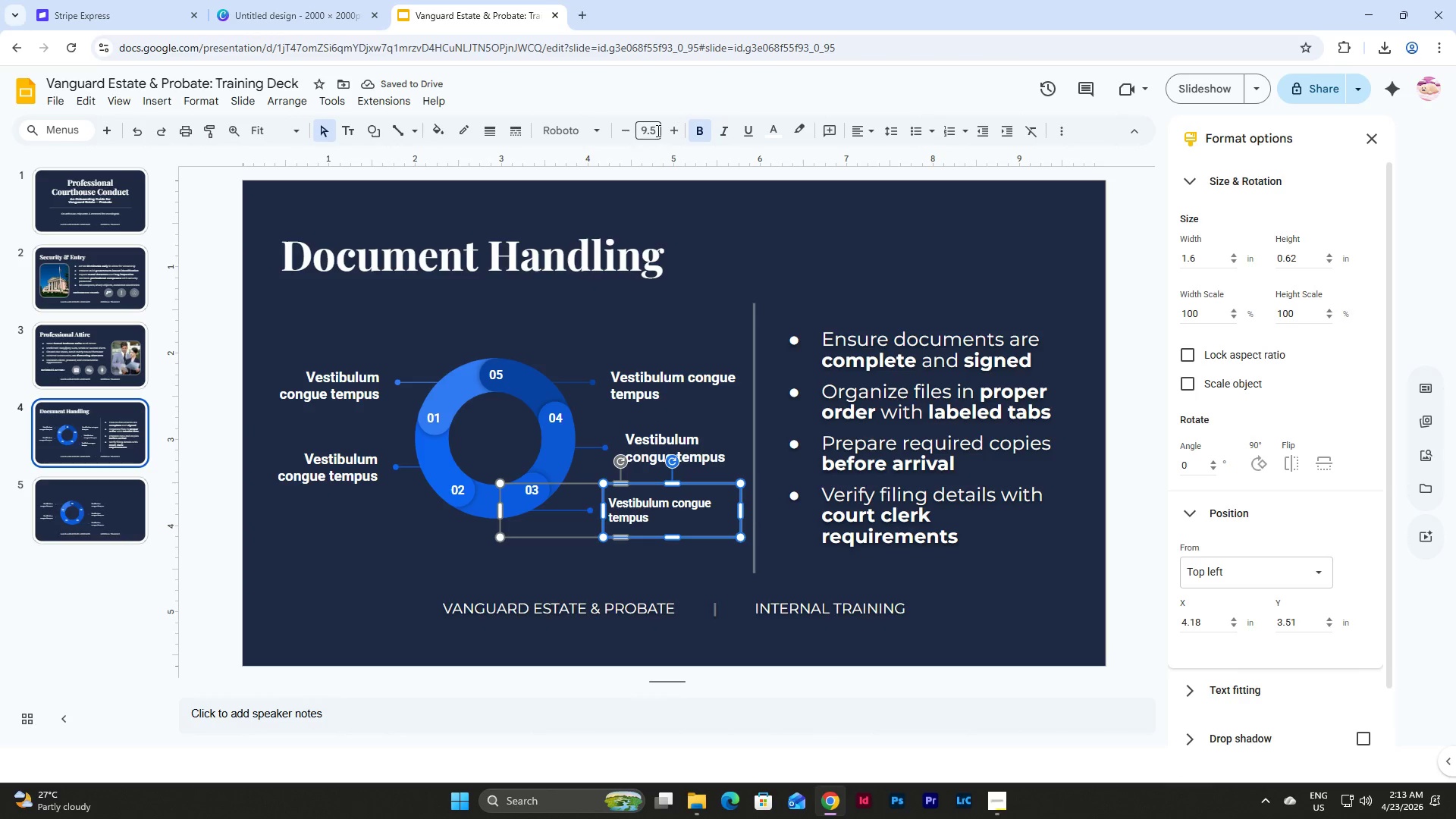 
left_click([648, 125])
 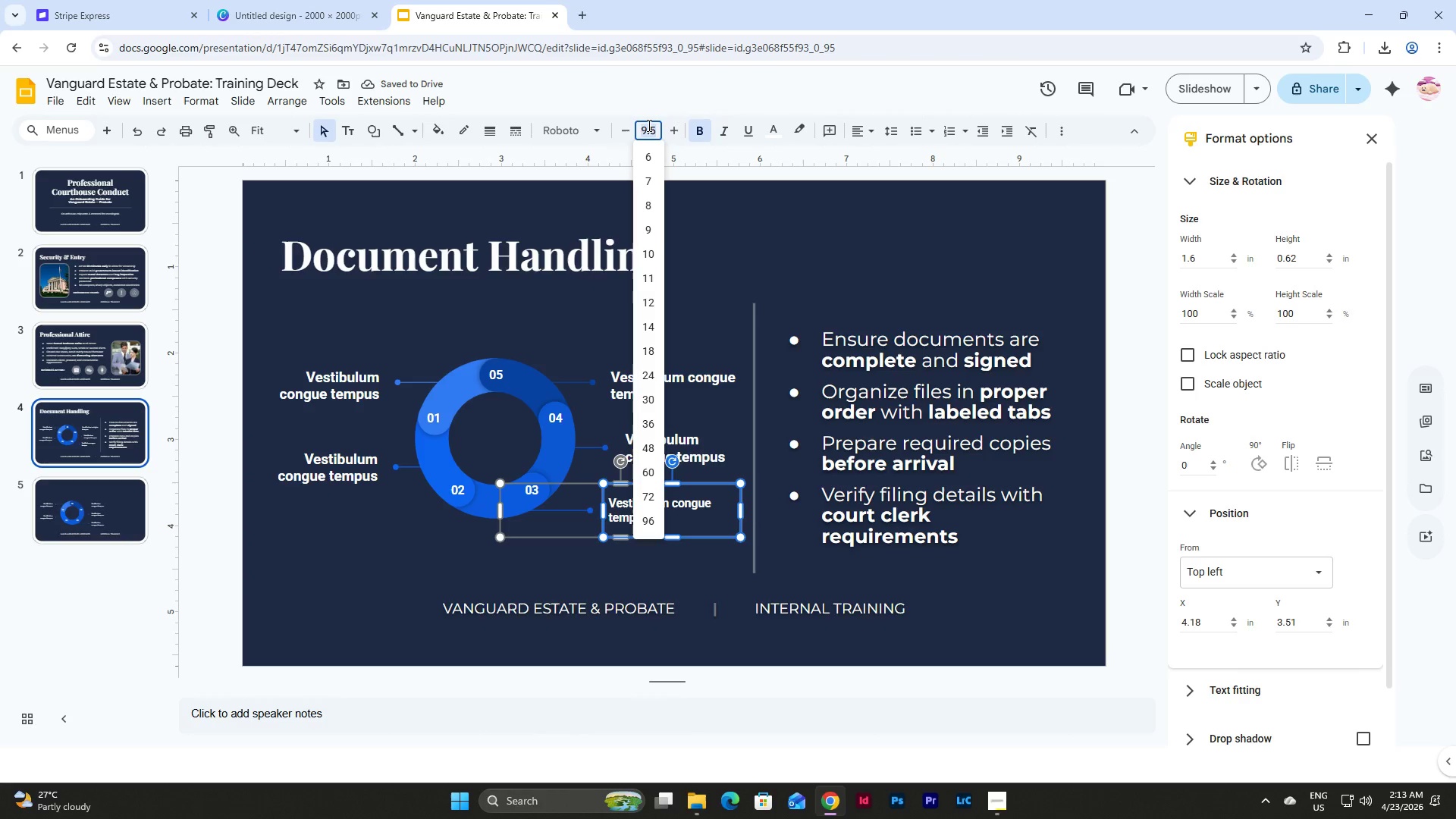 
key(Numpad1)
 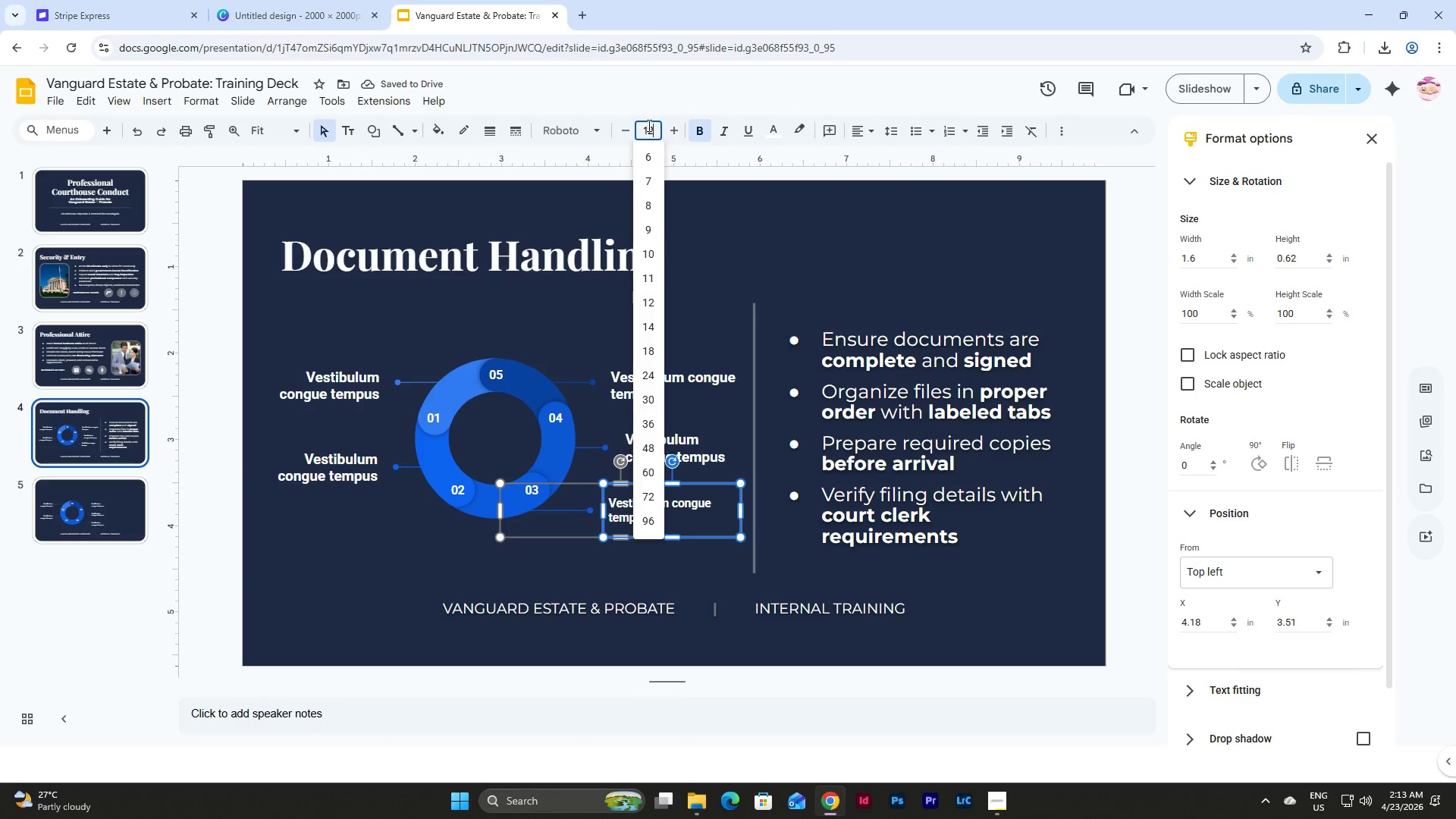 
key(Numpad2)
 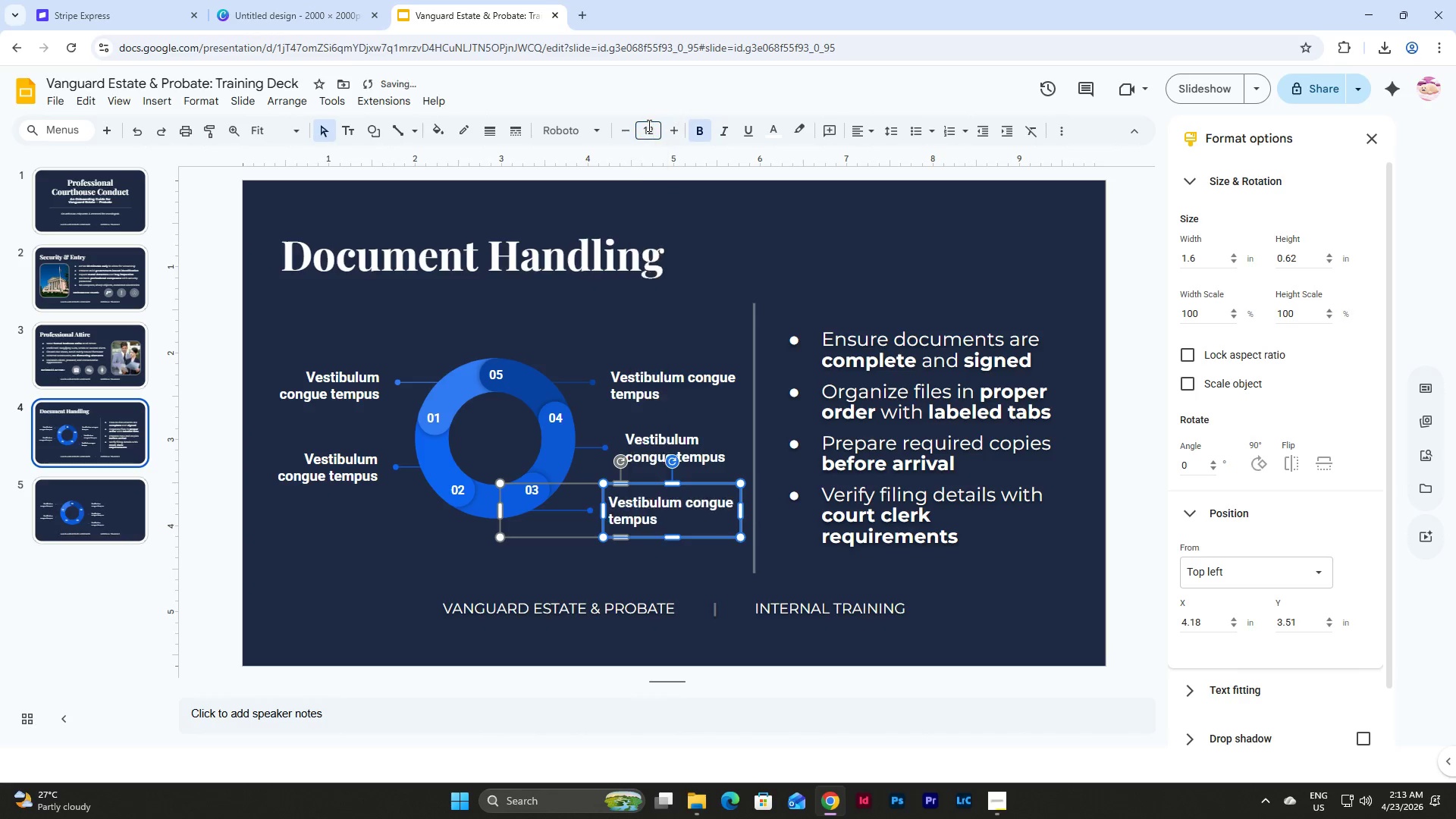 
key(NumpadEnter)
 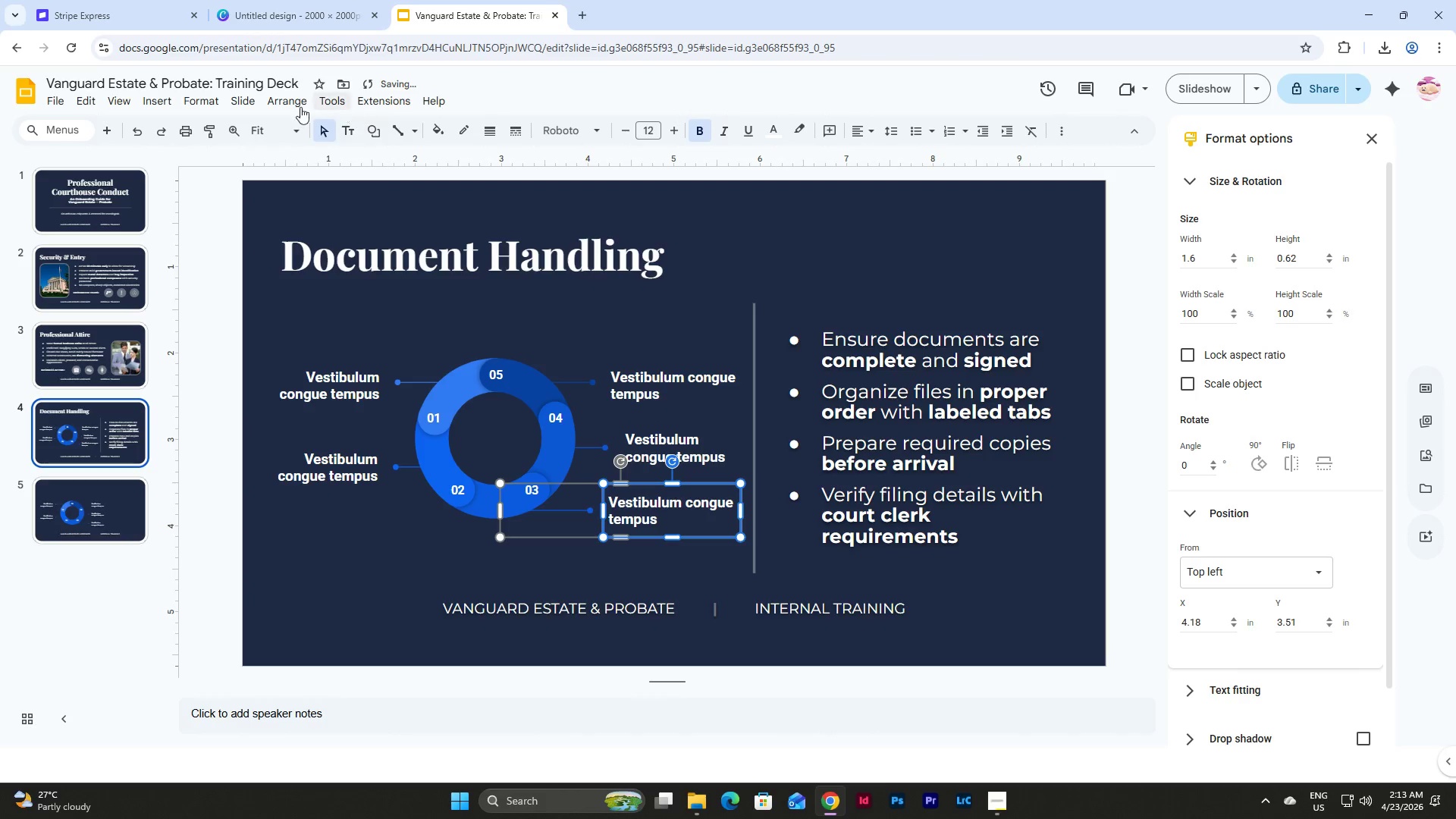 
left_click([212, 104])
 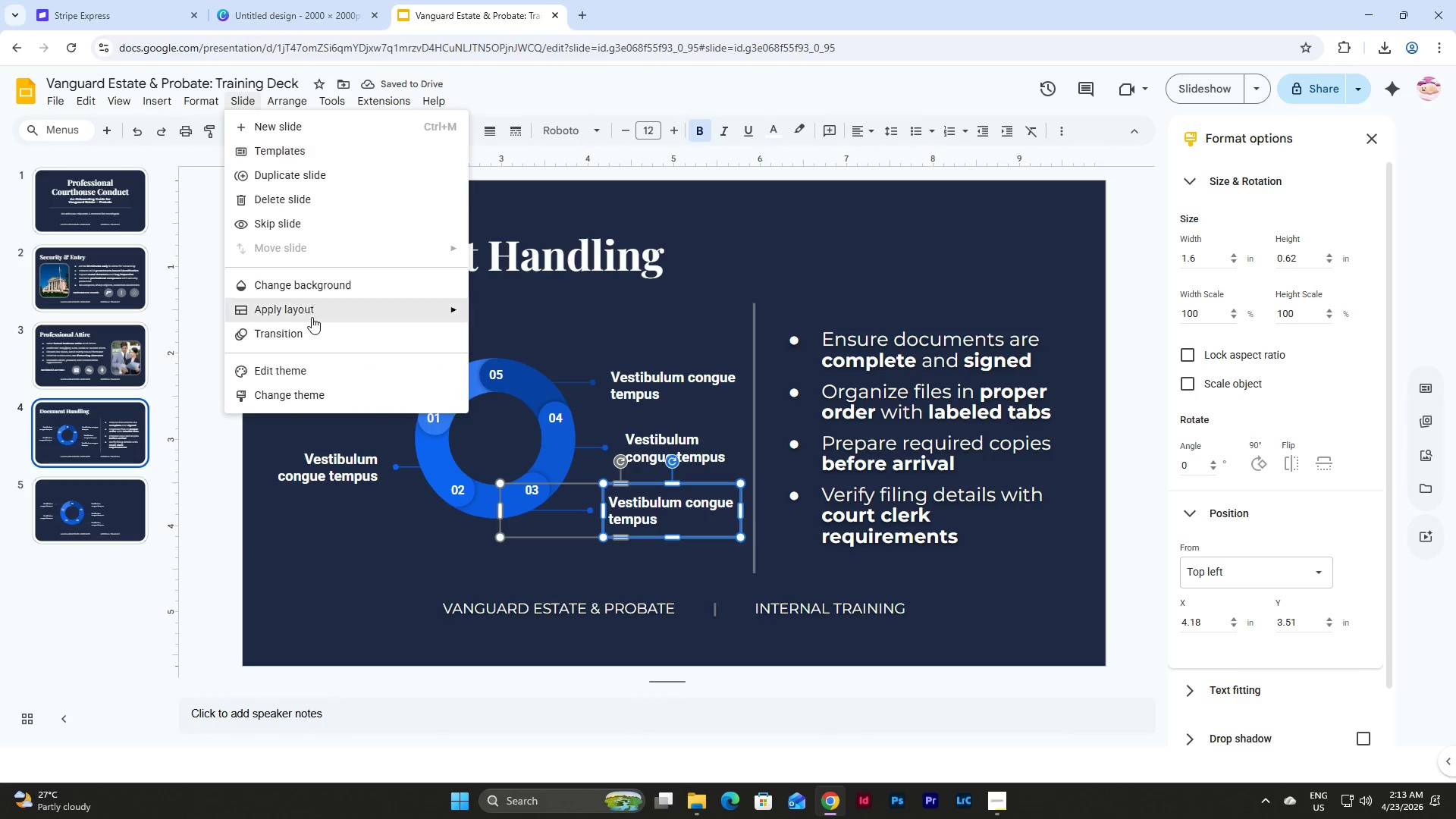 
left_click([316, 362])
 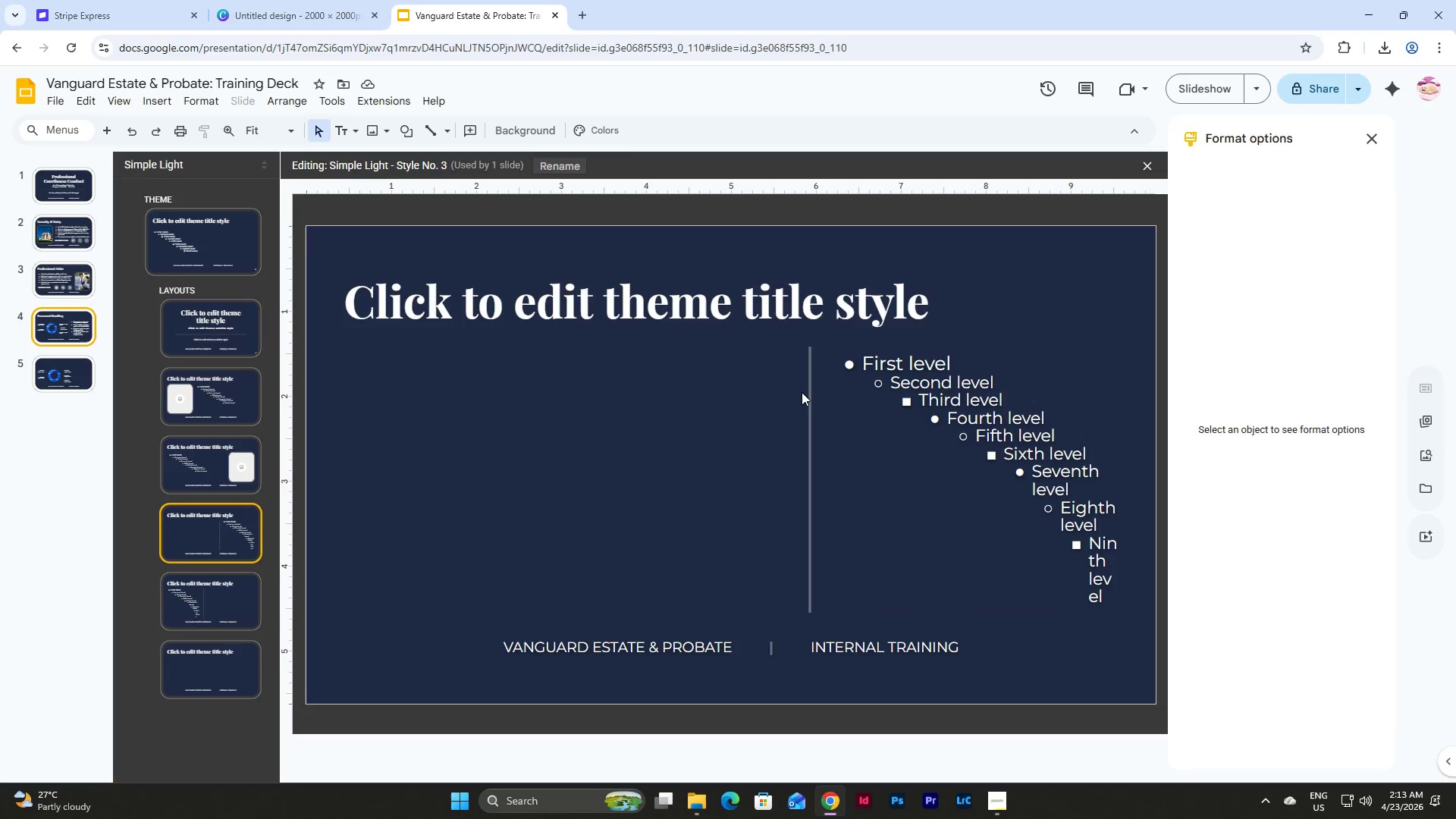 
left_click([809, 397])
 